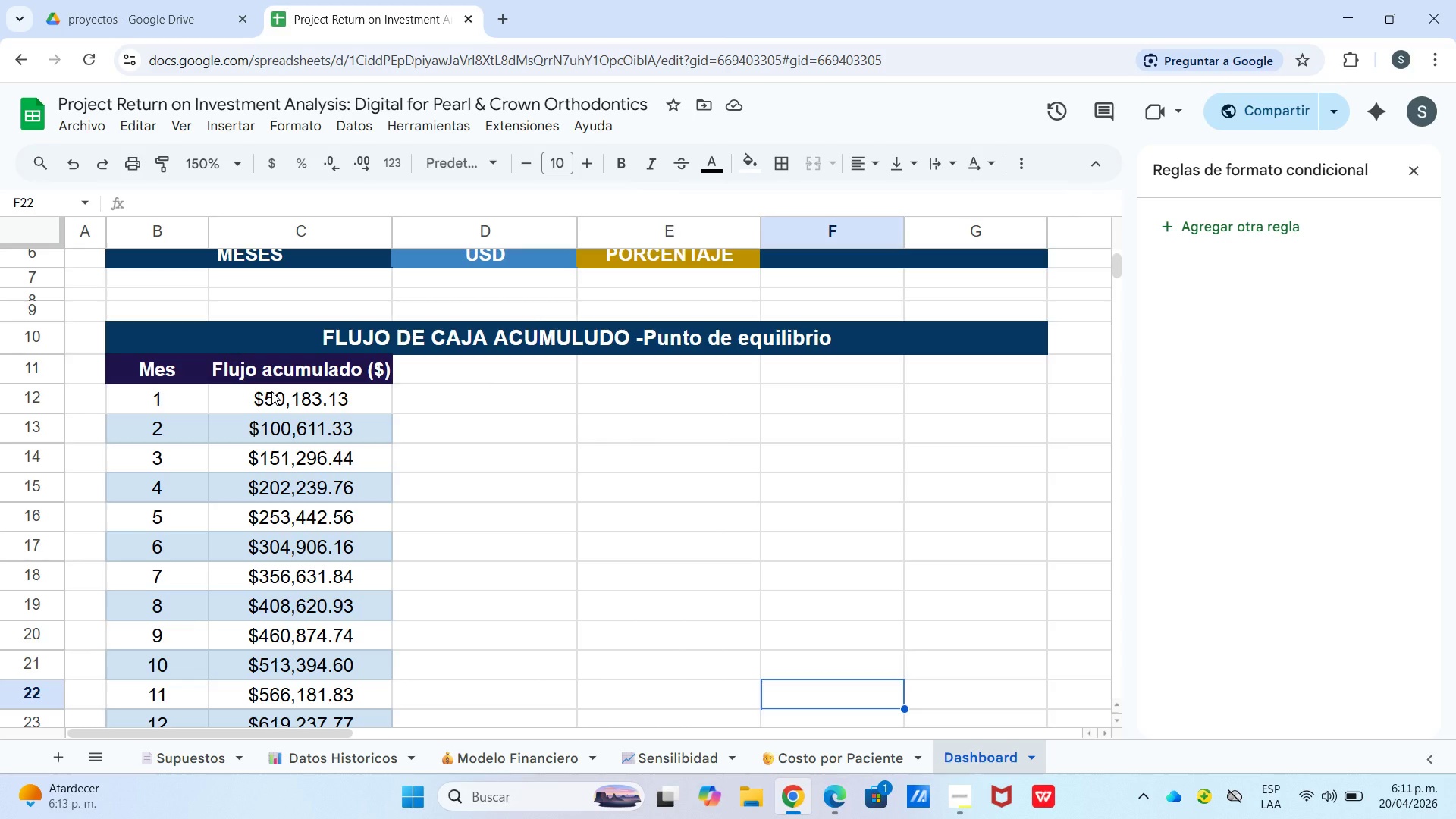 
scroll: coordinate [347, 437], scroll_direction: down, amount: 4.0
 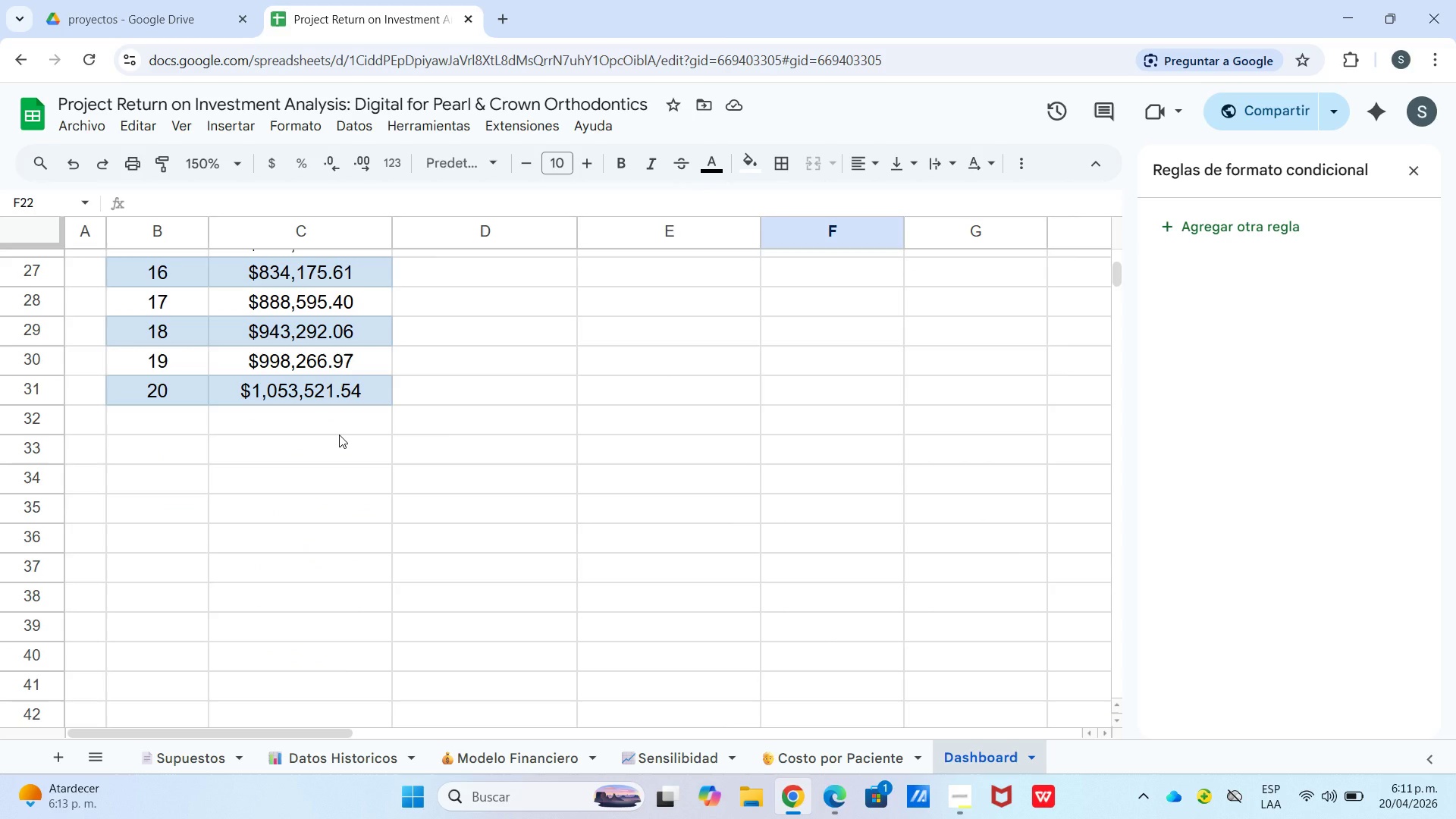 
scroll: coordinate [82, 473], scroll_direction: up, amount: 4.0
 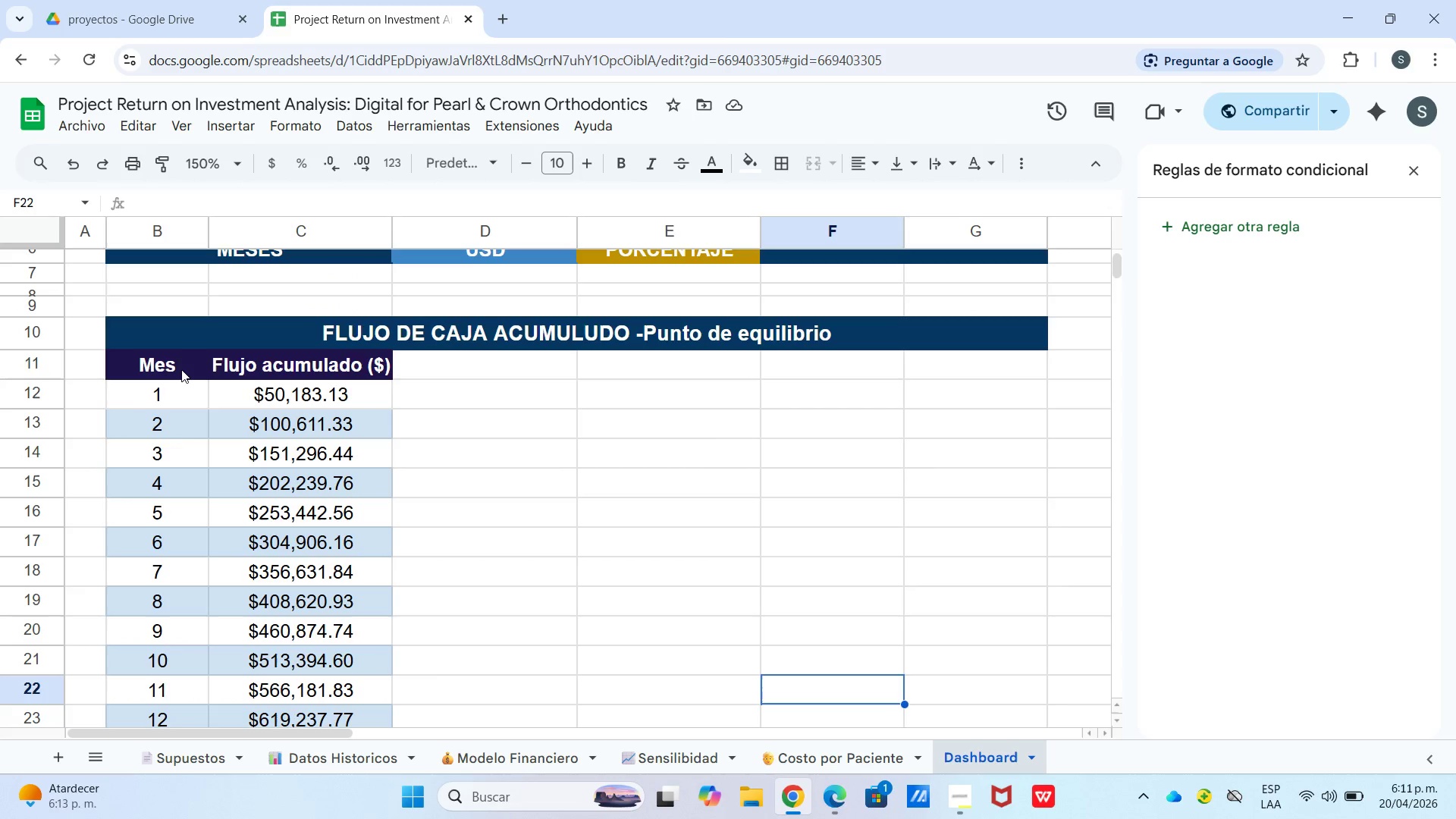 
left_click_drag(start_coordinate=[178, 369], to_coordinate=[294, 673])
 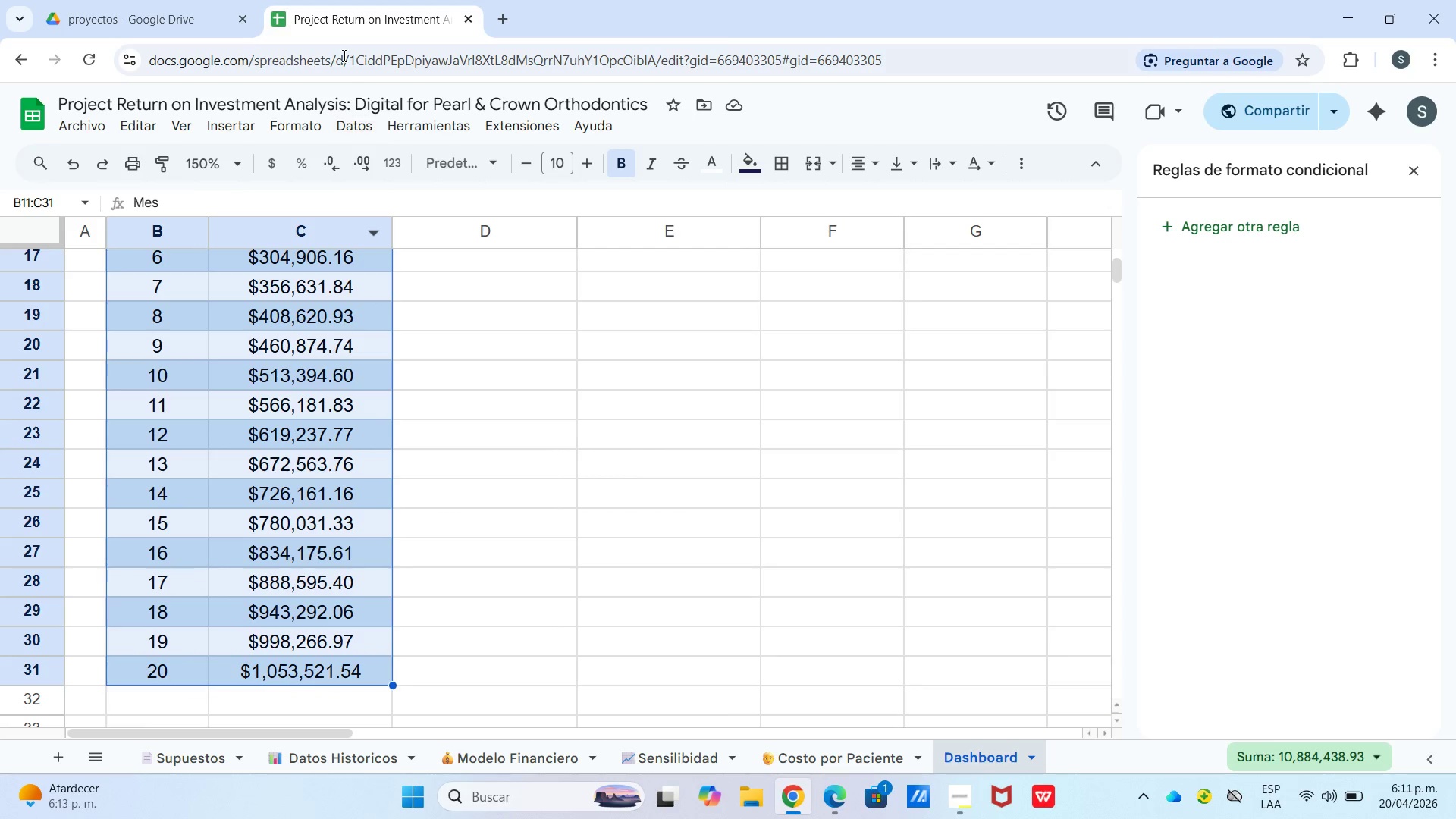 
scroll: coordinate [271, 560], scroll_direction: down, amount: 2.0
 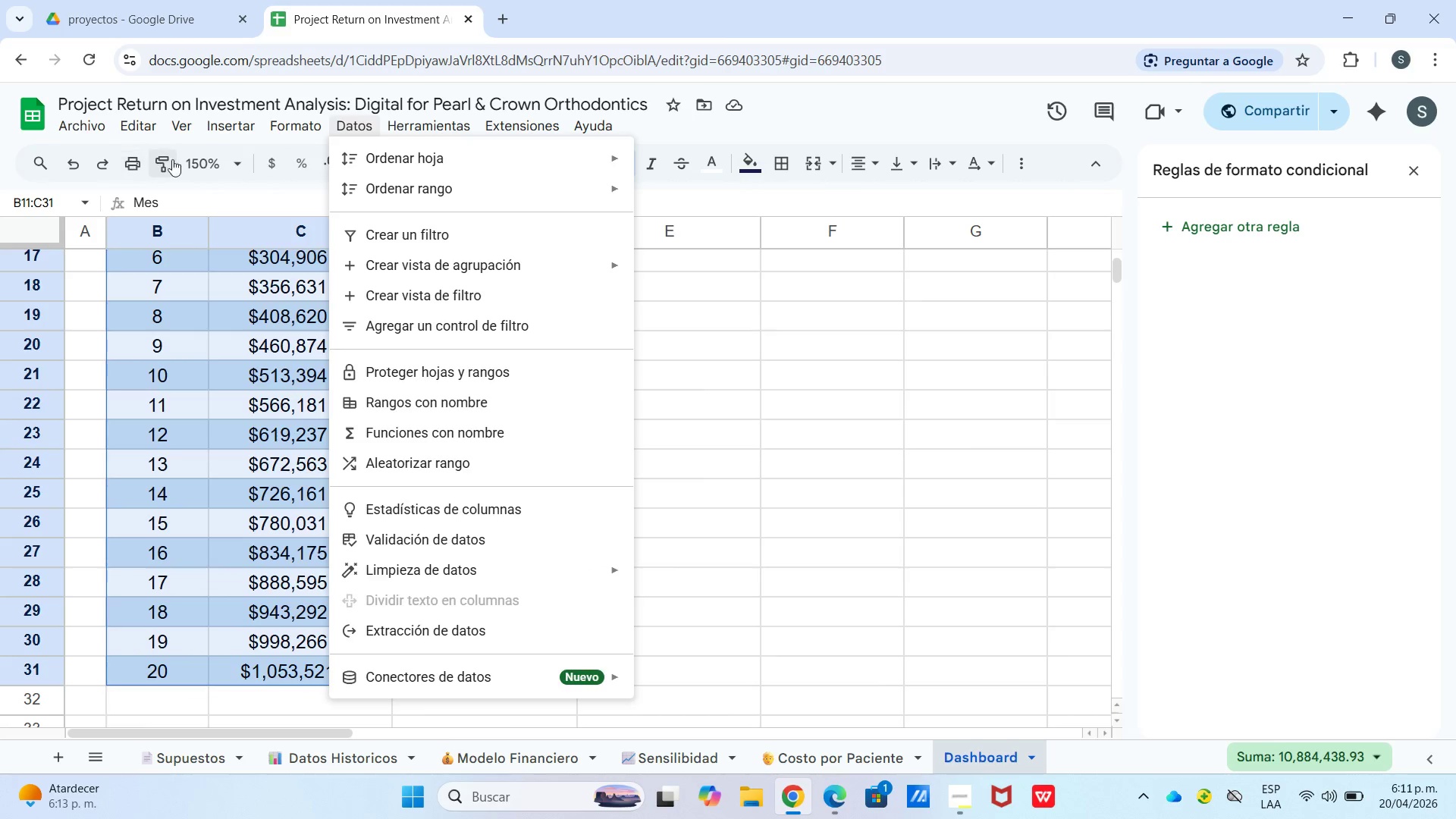 
left_click([309, 347])
 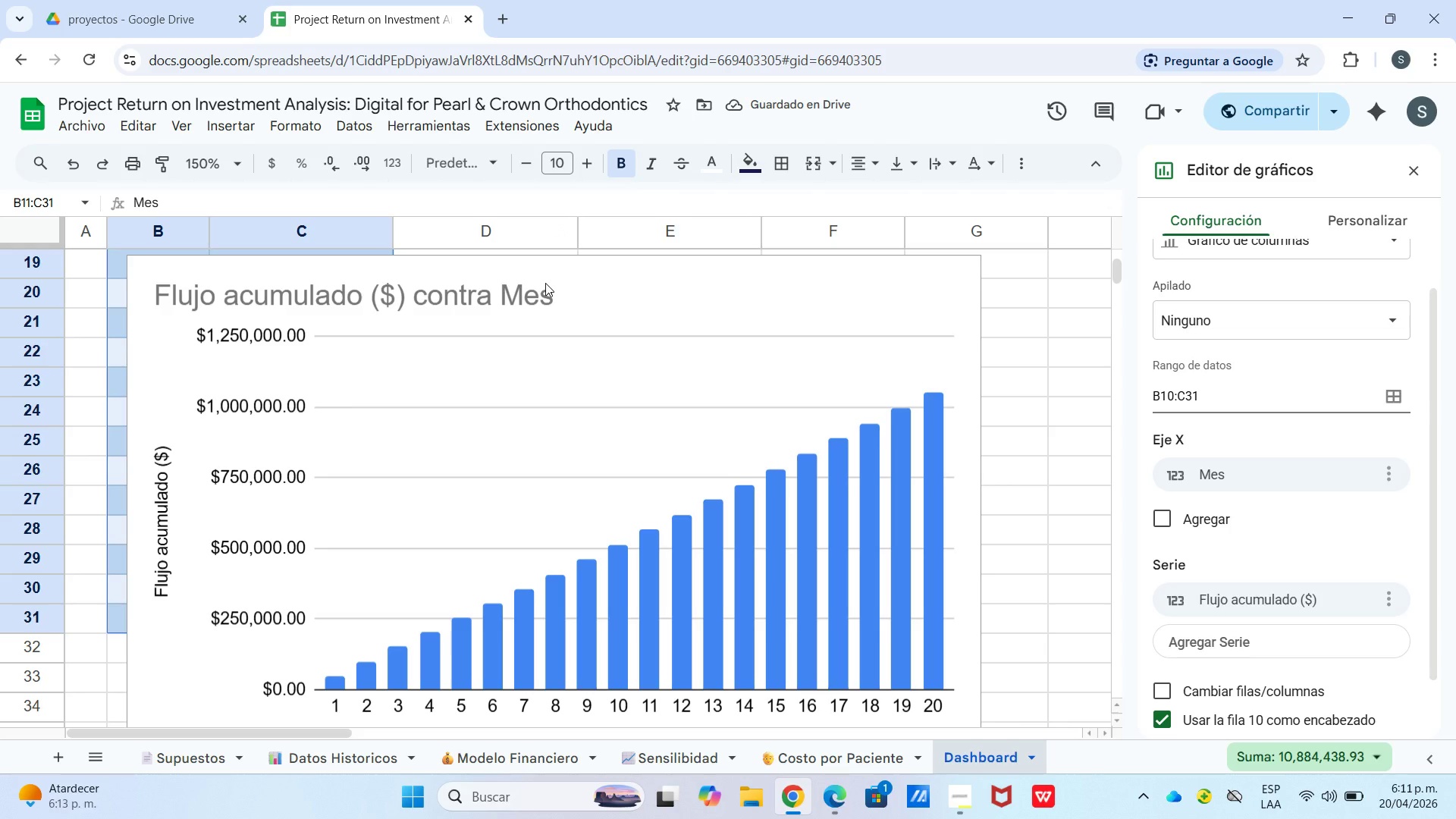 
wait(9.92)
 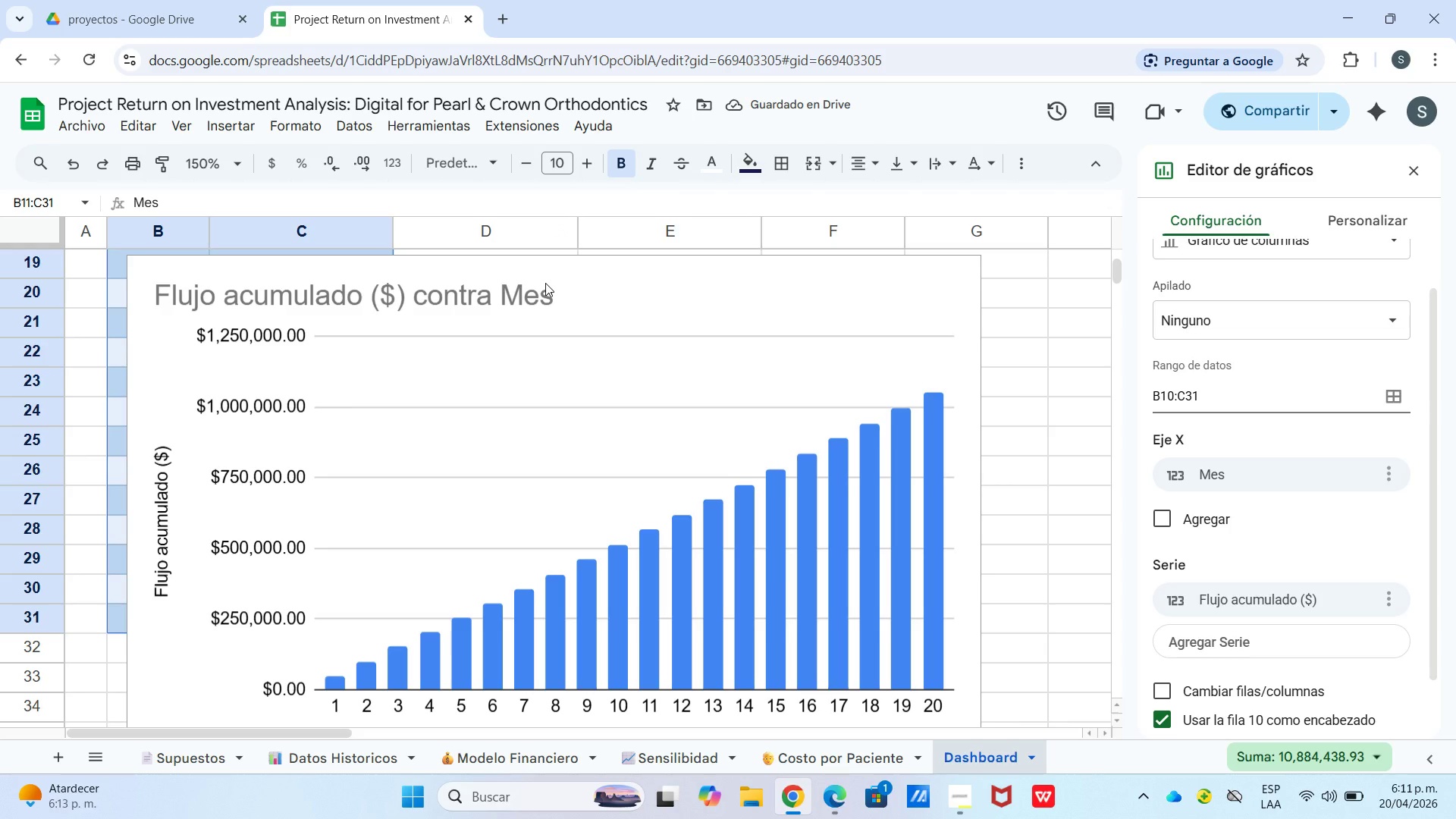 
scroll: coordinate [1251, 305], scroll_direction: up, amount: 2.0
 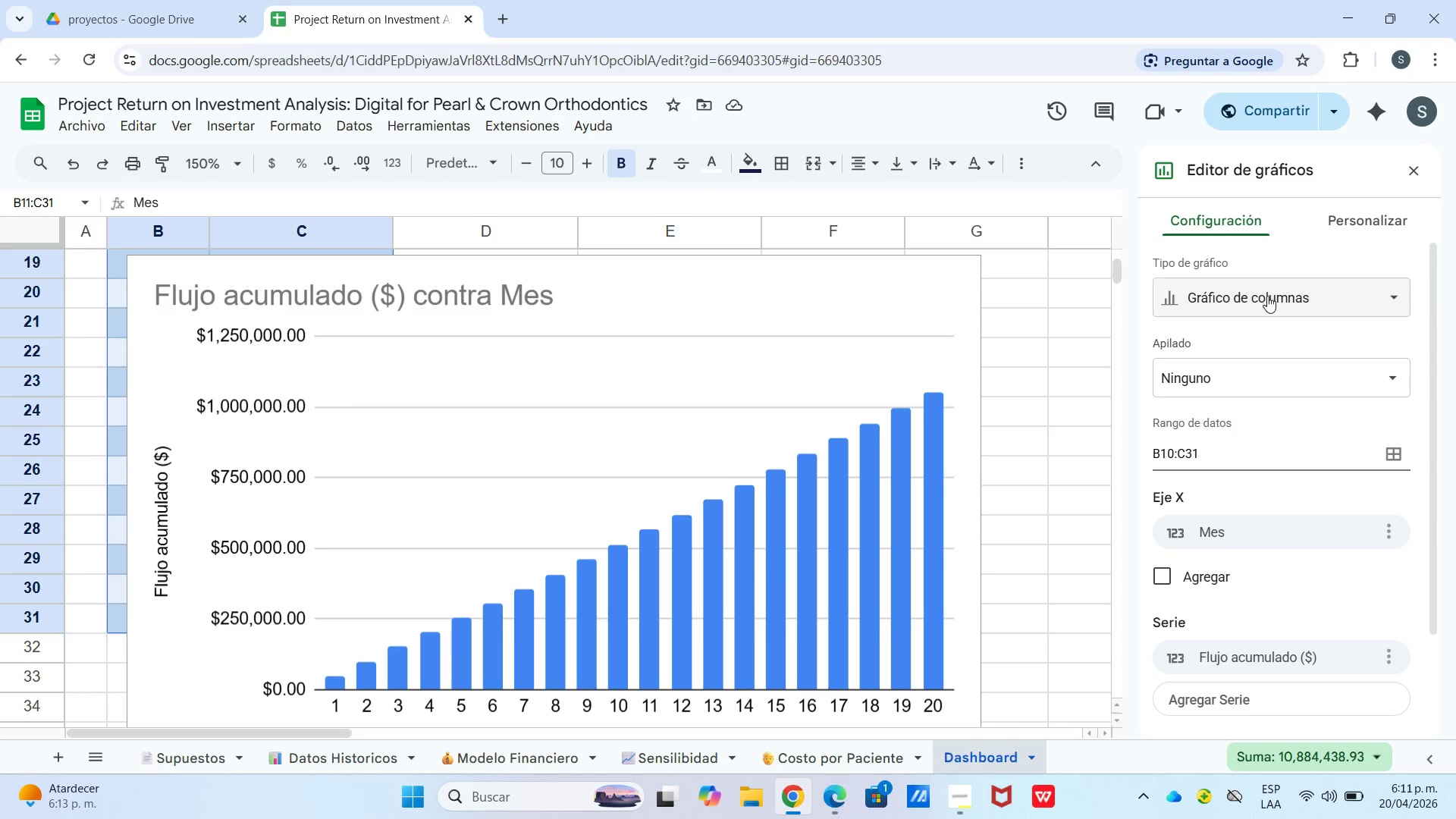 
left_click([1268, 296])
 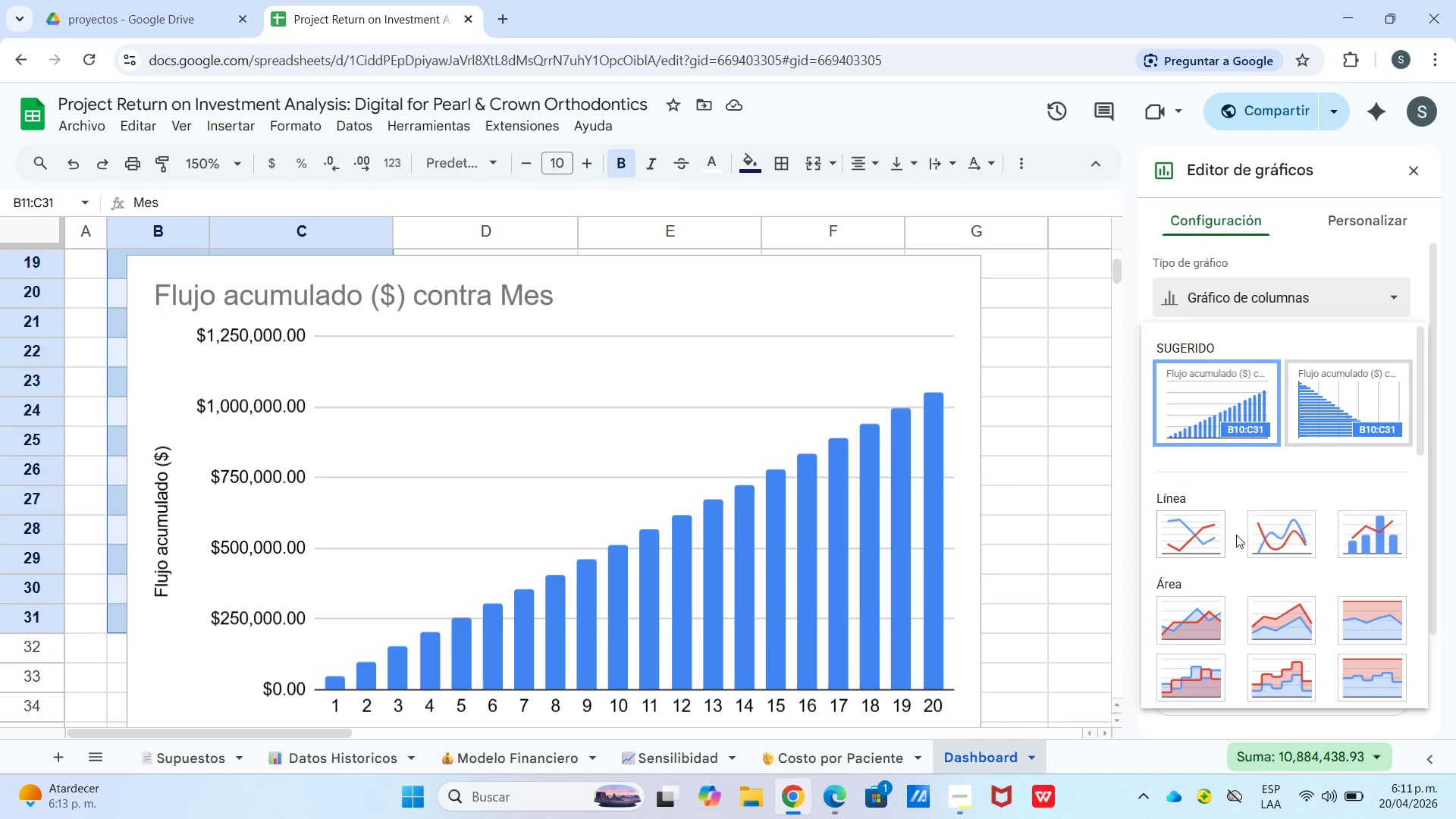 
scroll: coordinate [1191, 538], scroll_direction: down, amount: 1.0
 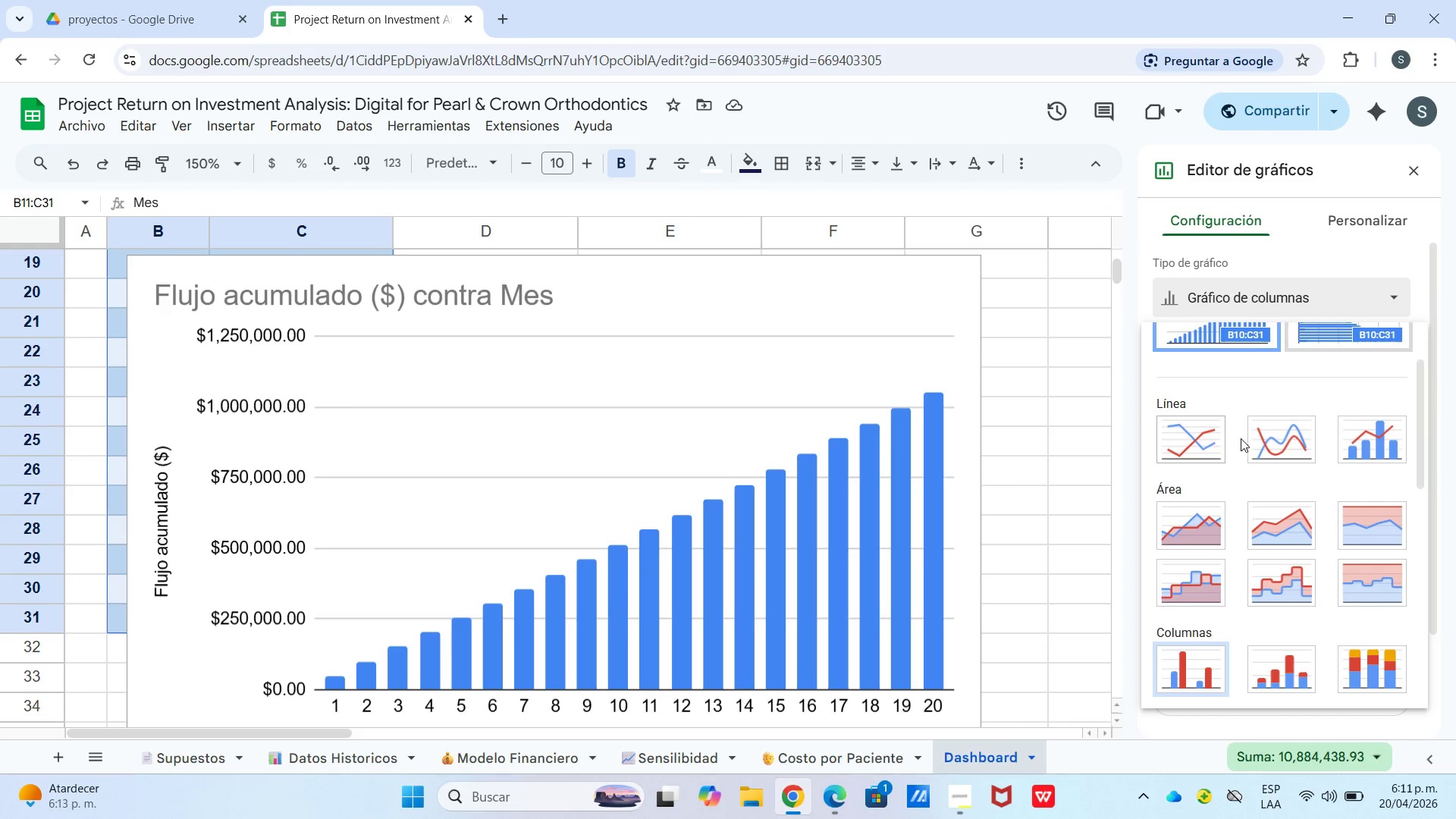 
mouse_move([1282, 438])
 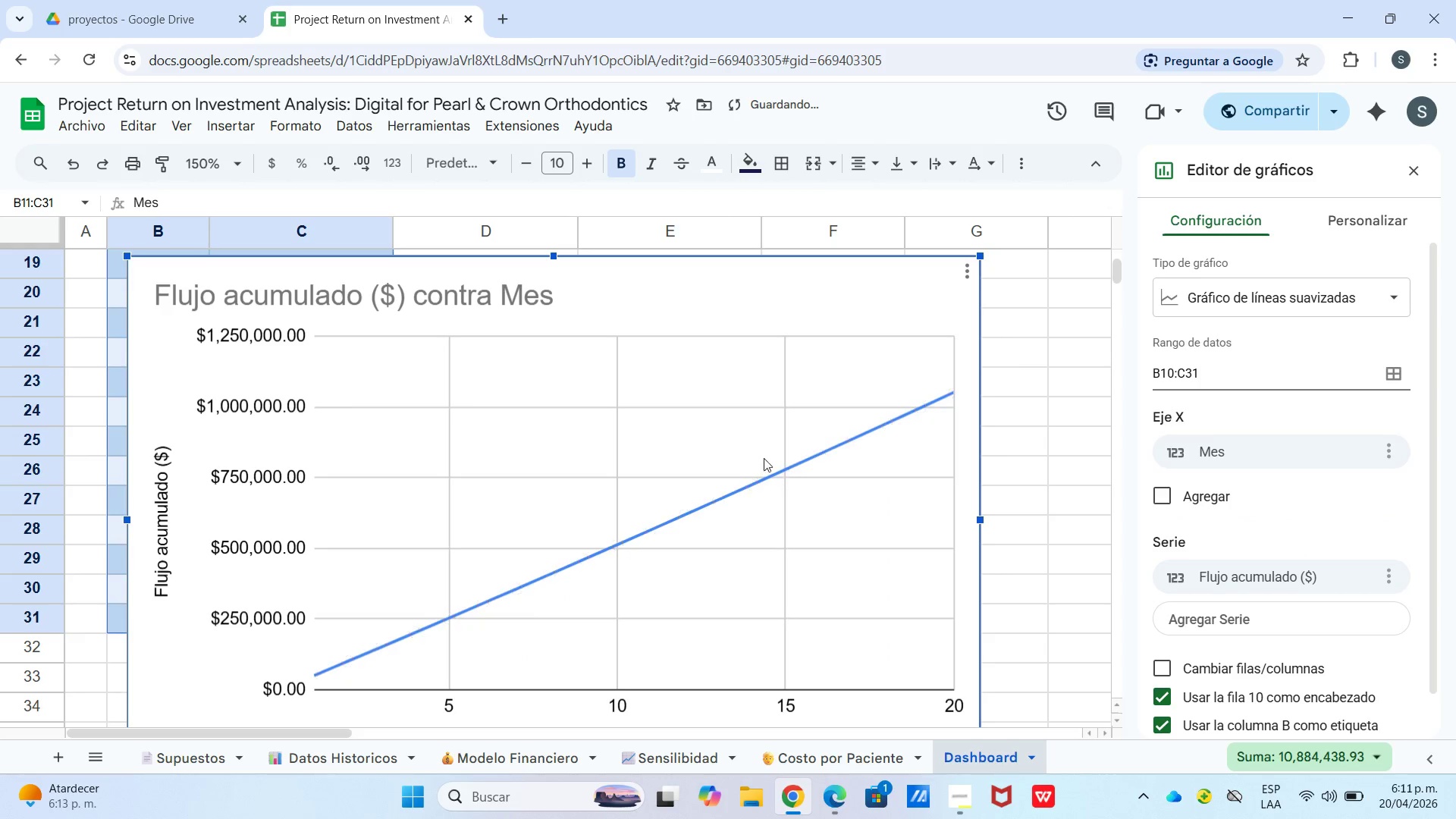 
left_click([999, 381])
 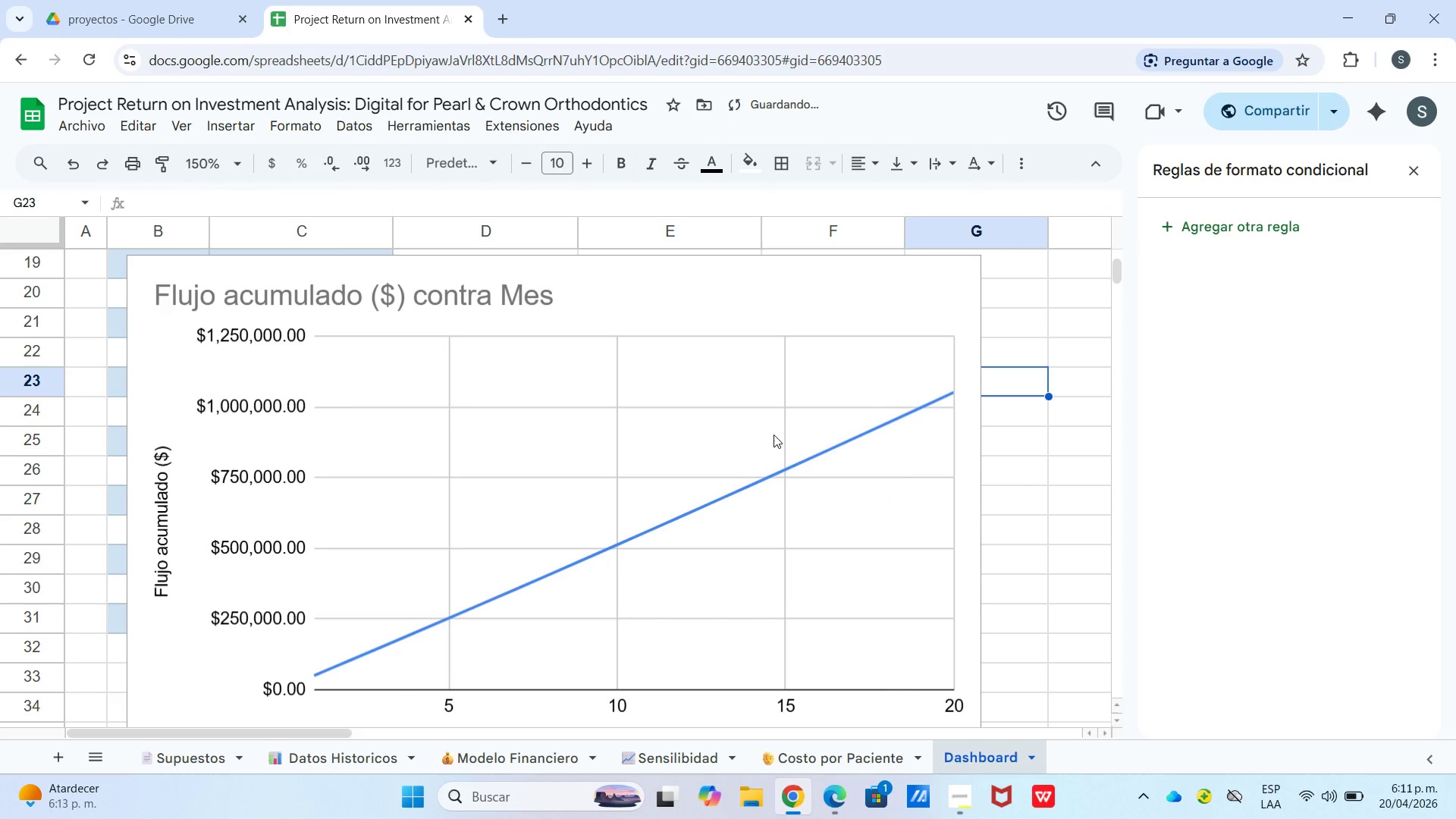 
left_click([771, 438])
 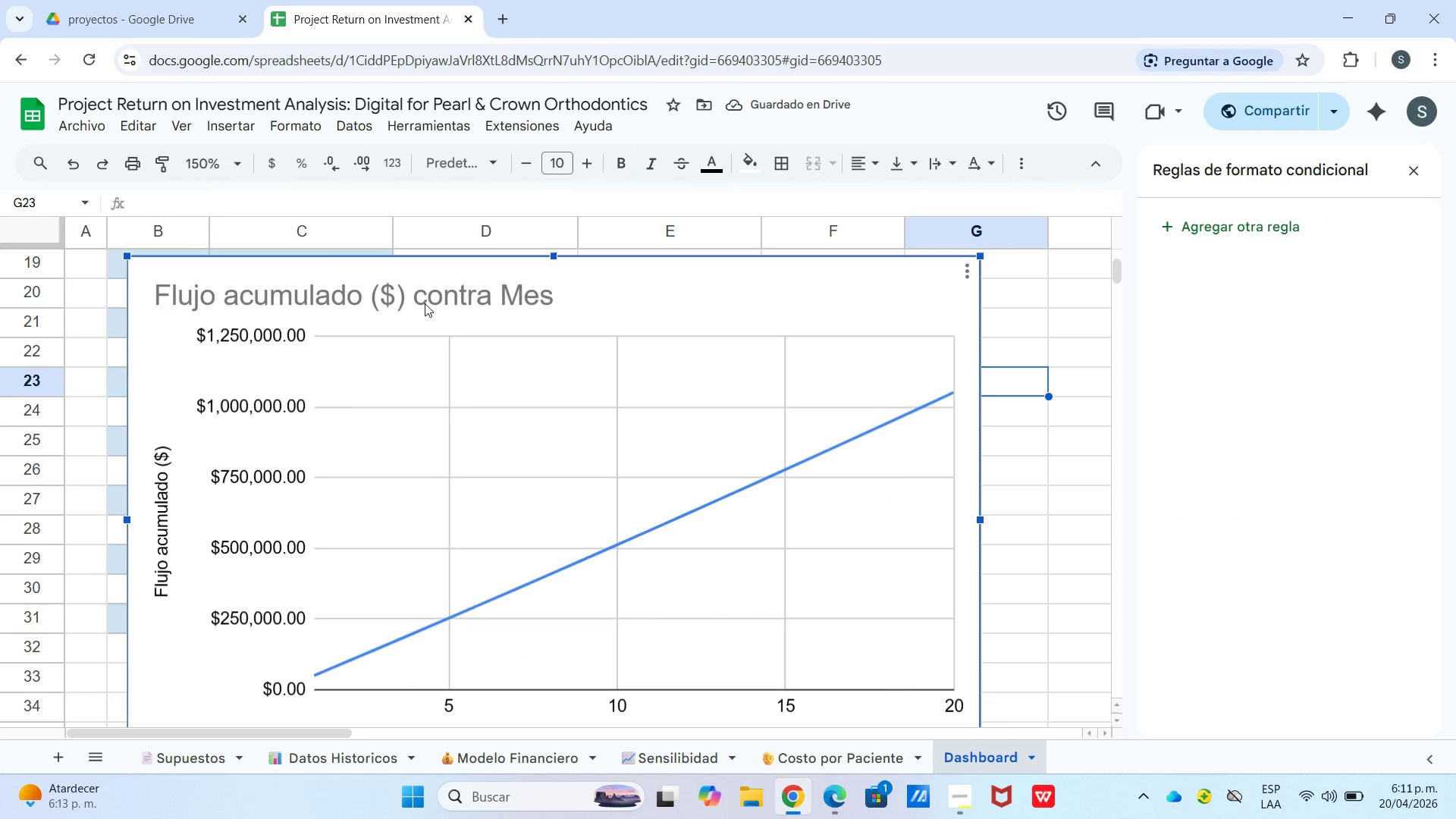 
double_click([426, 303])
 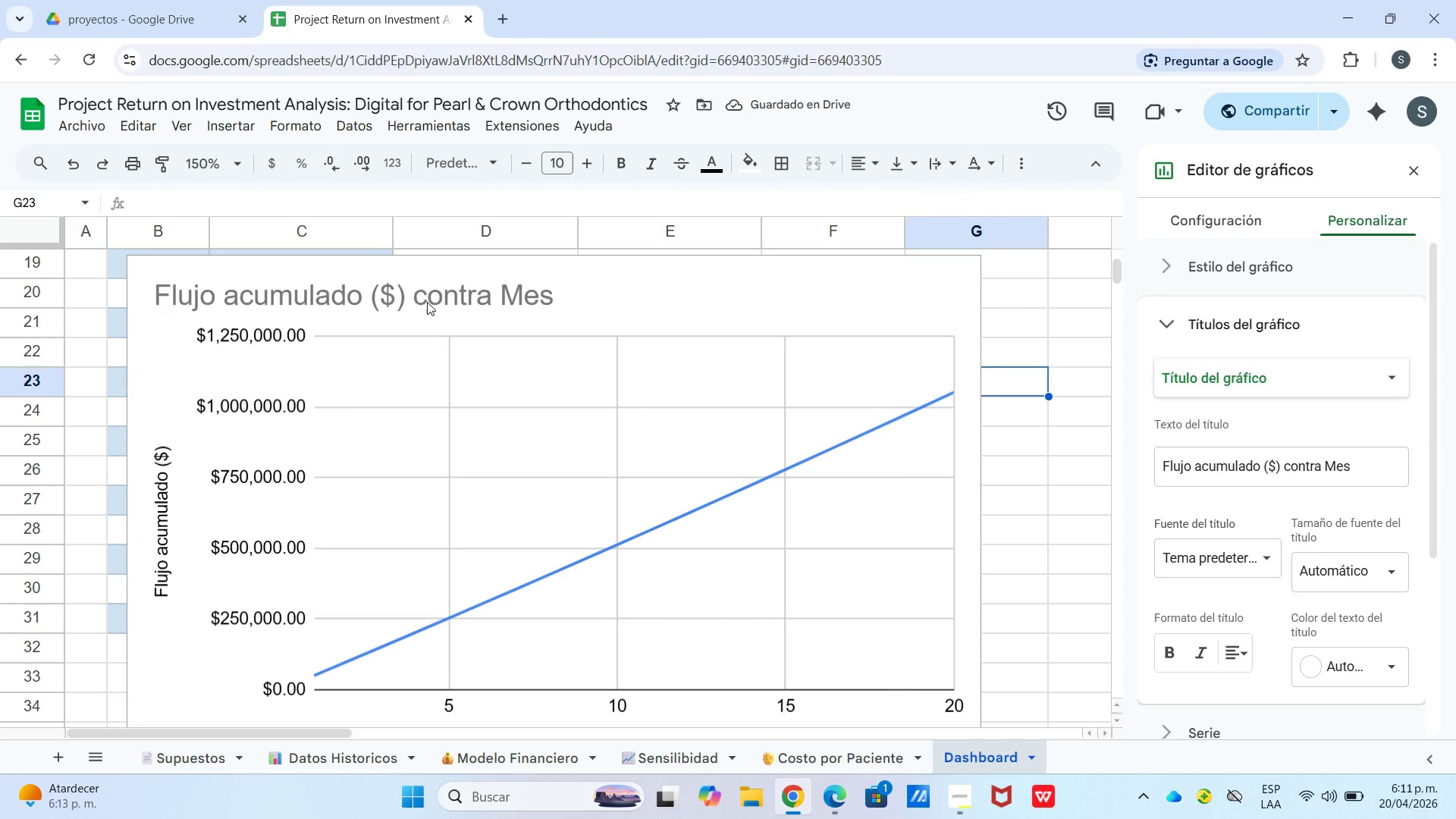 
double_click([427, 302])
 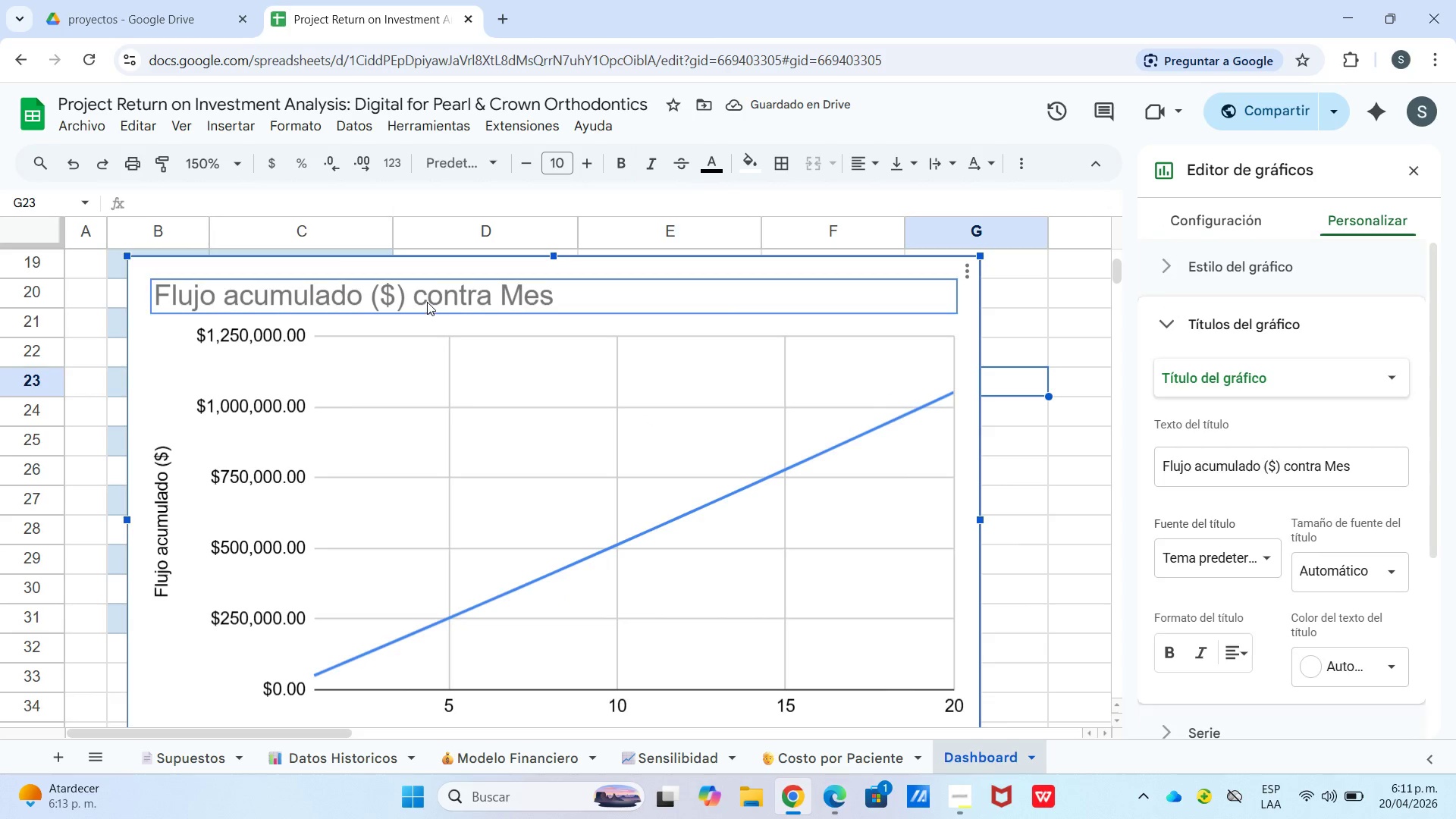 
triple_click([427, 302])
 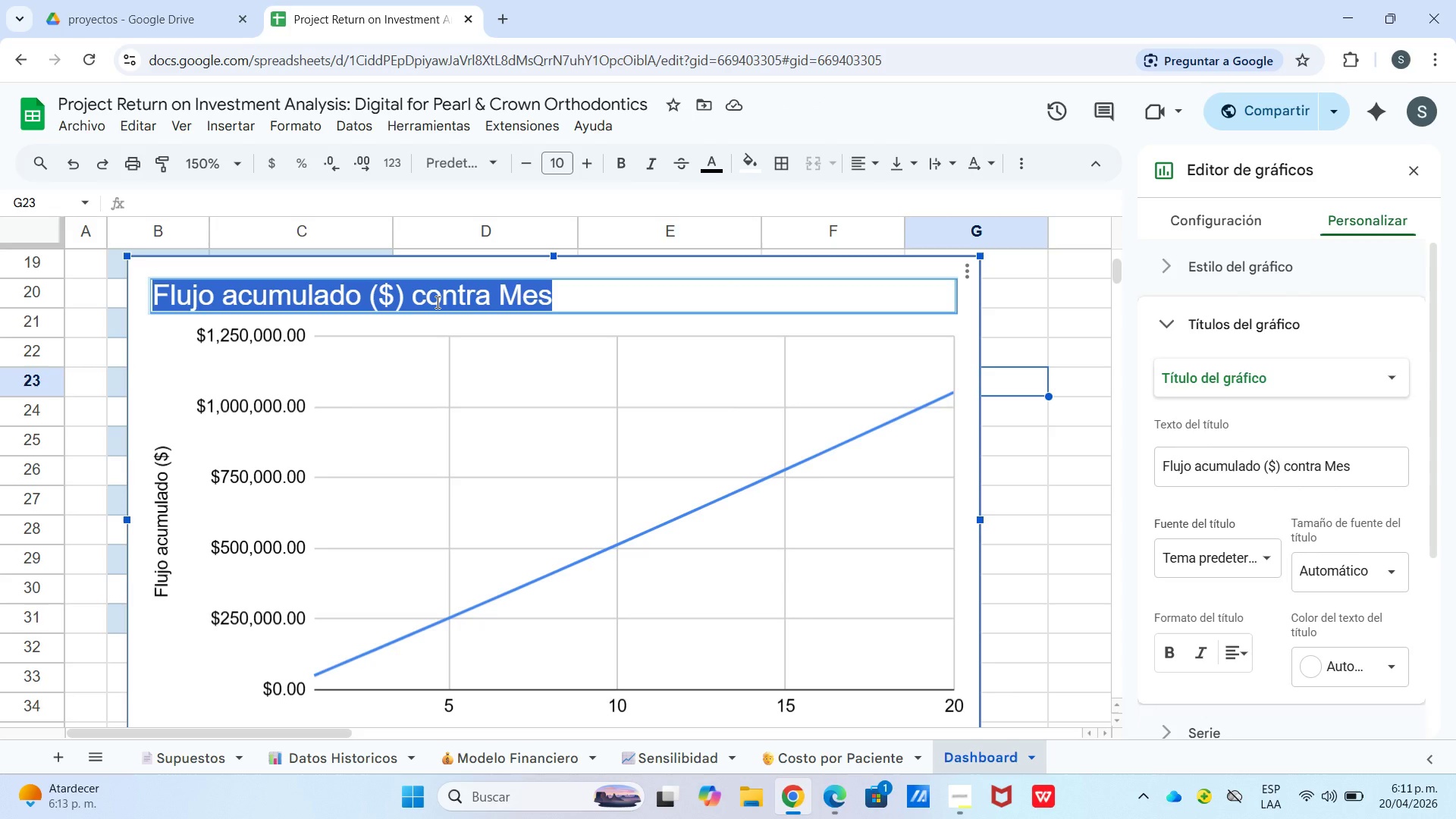 
key(Backspace)
 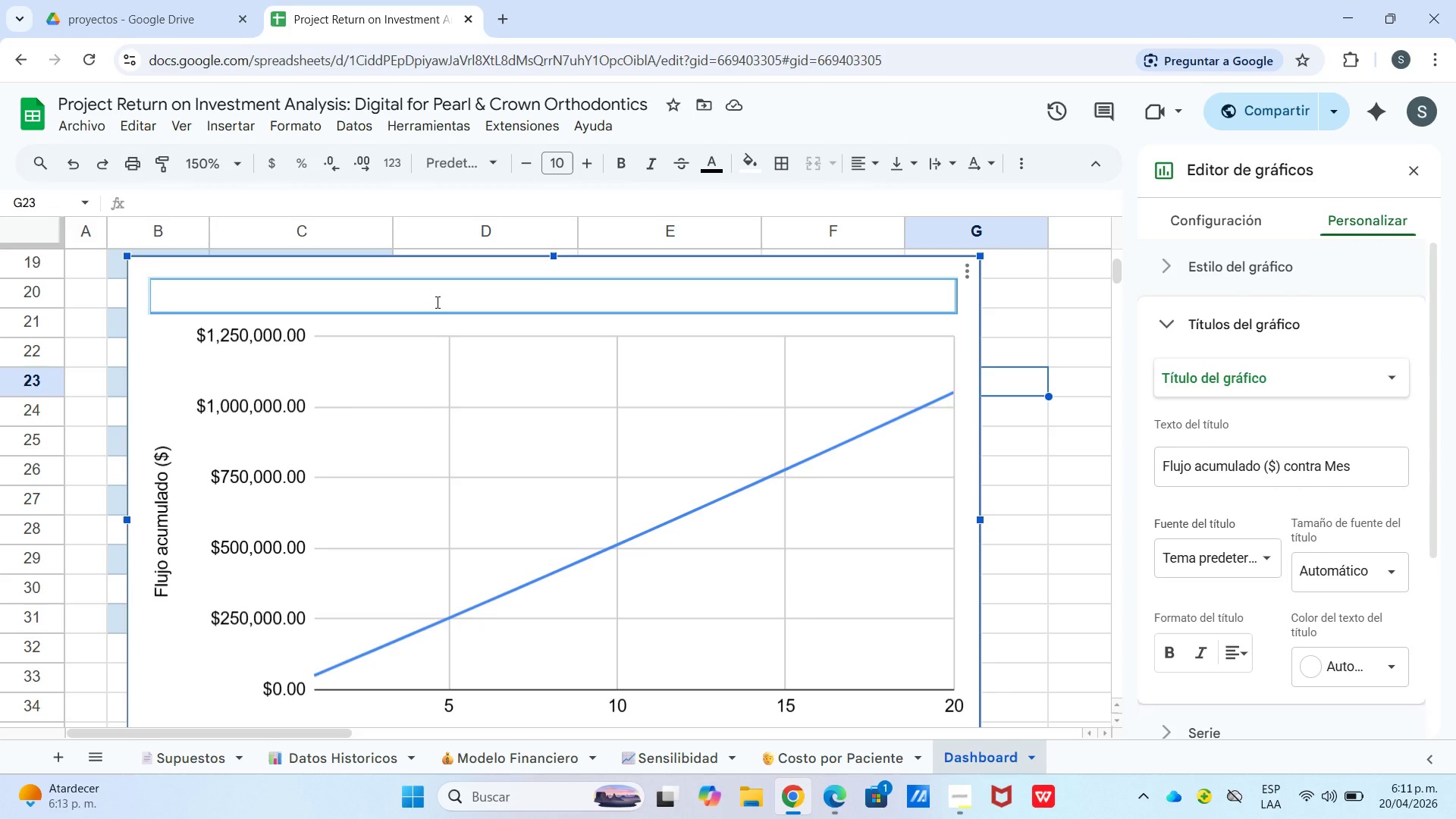 
type(Flujo de caja acumulado - Punto de equilibrio)
 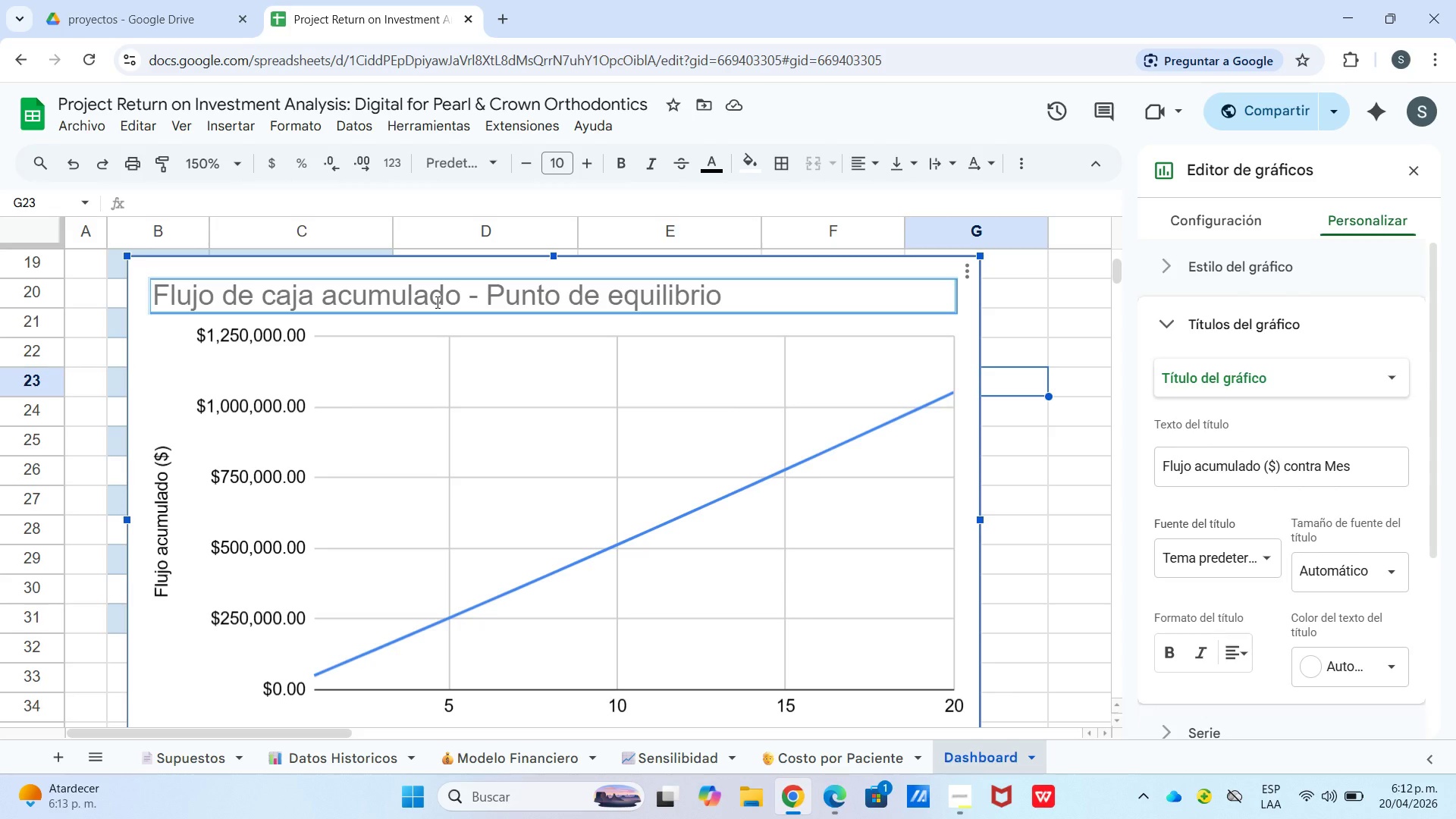 
wait(16.94)
 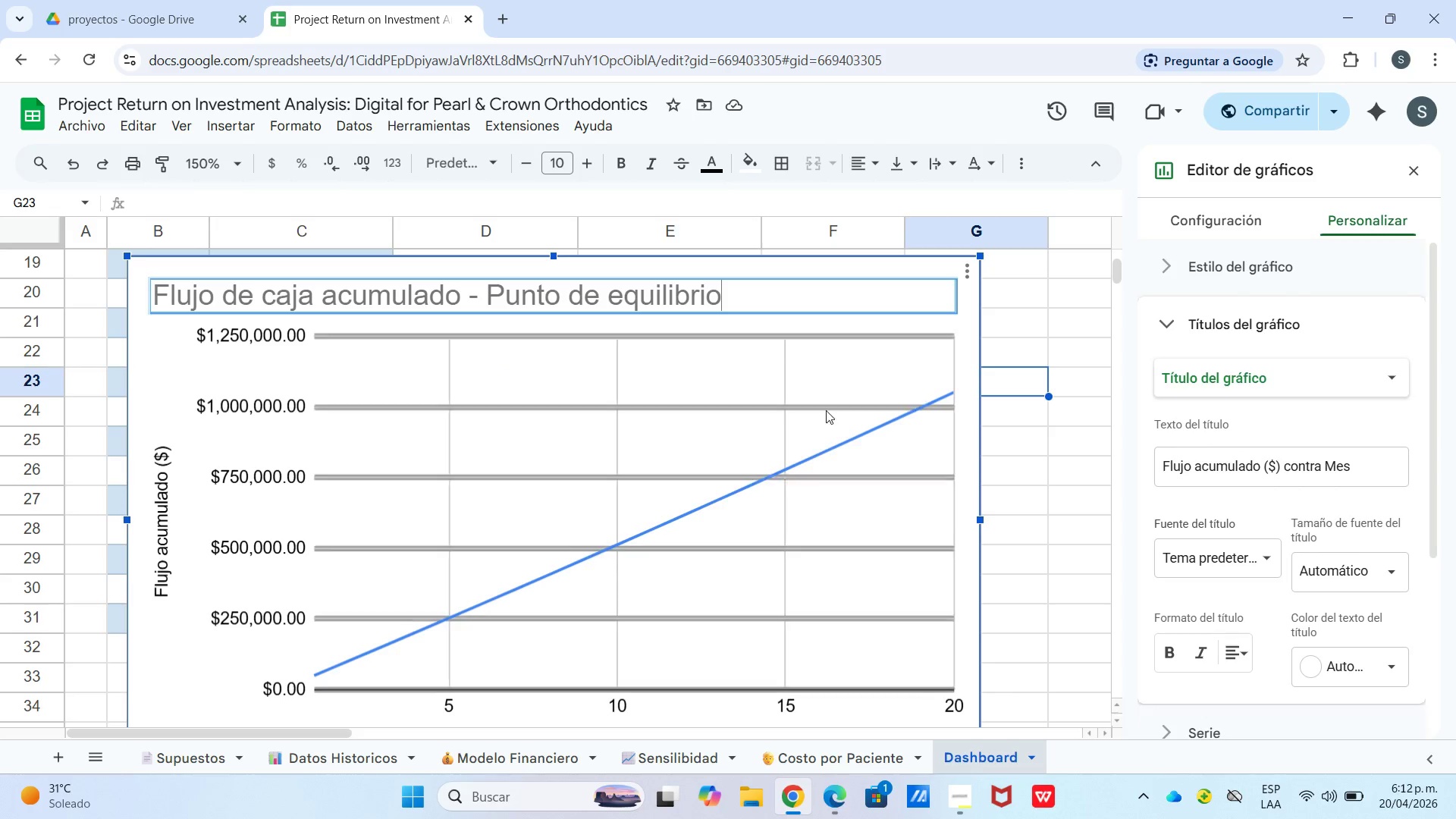 
left_click([1194, 384])
 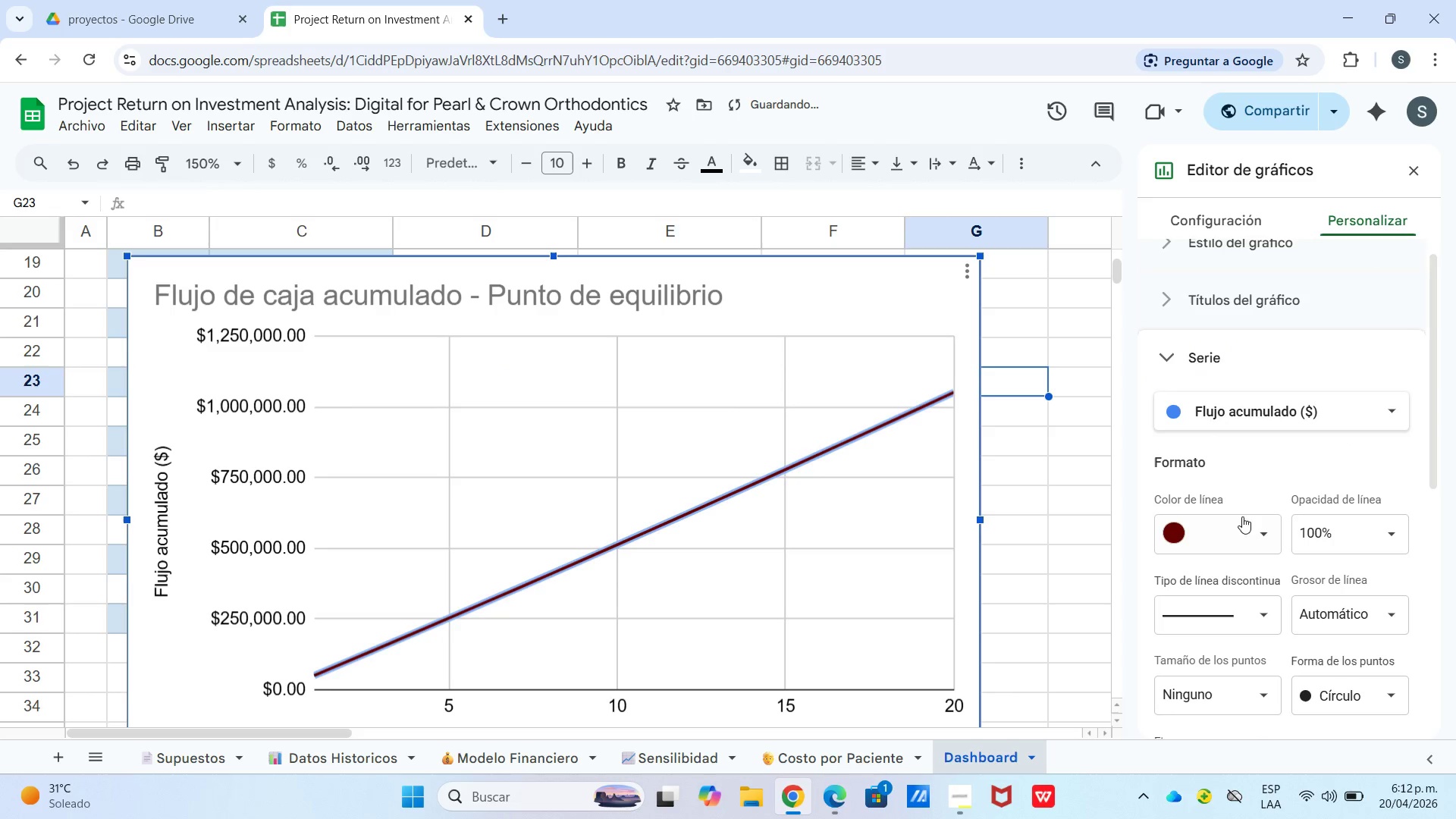 
left_click([1267, 530])
 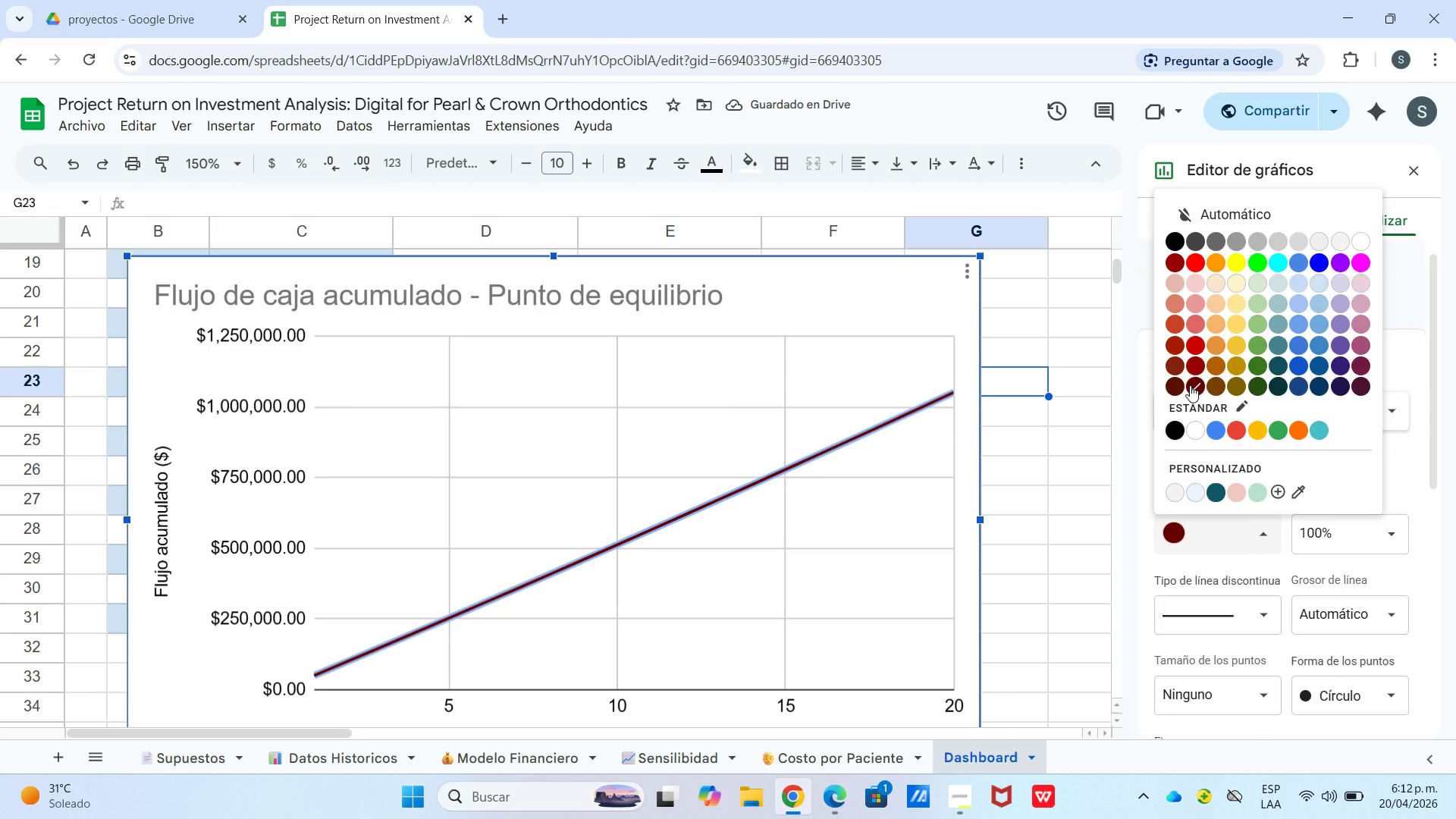 
left_click([1190, 385])
 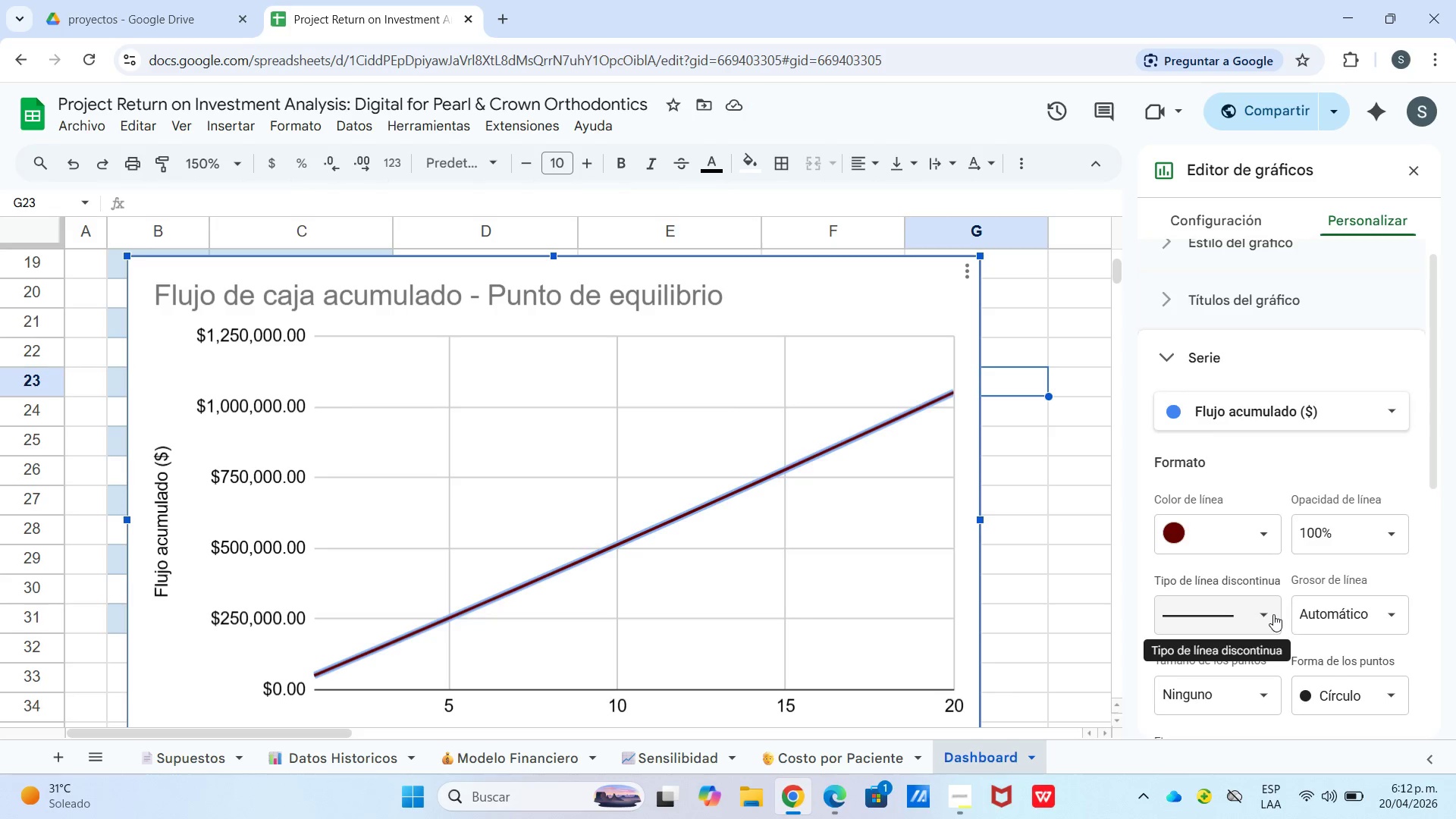 
left_click([1266, 548])
 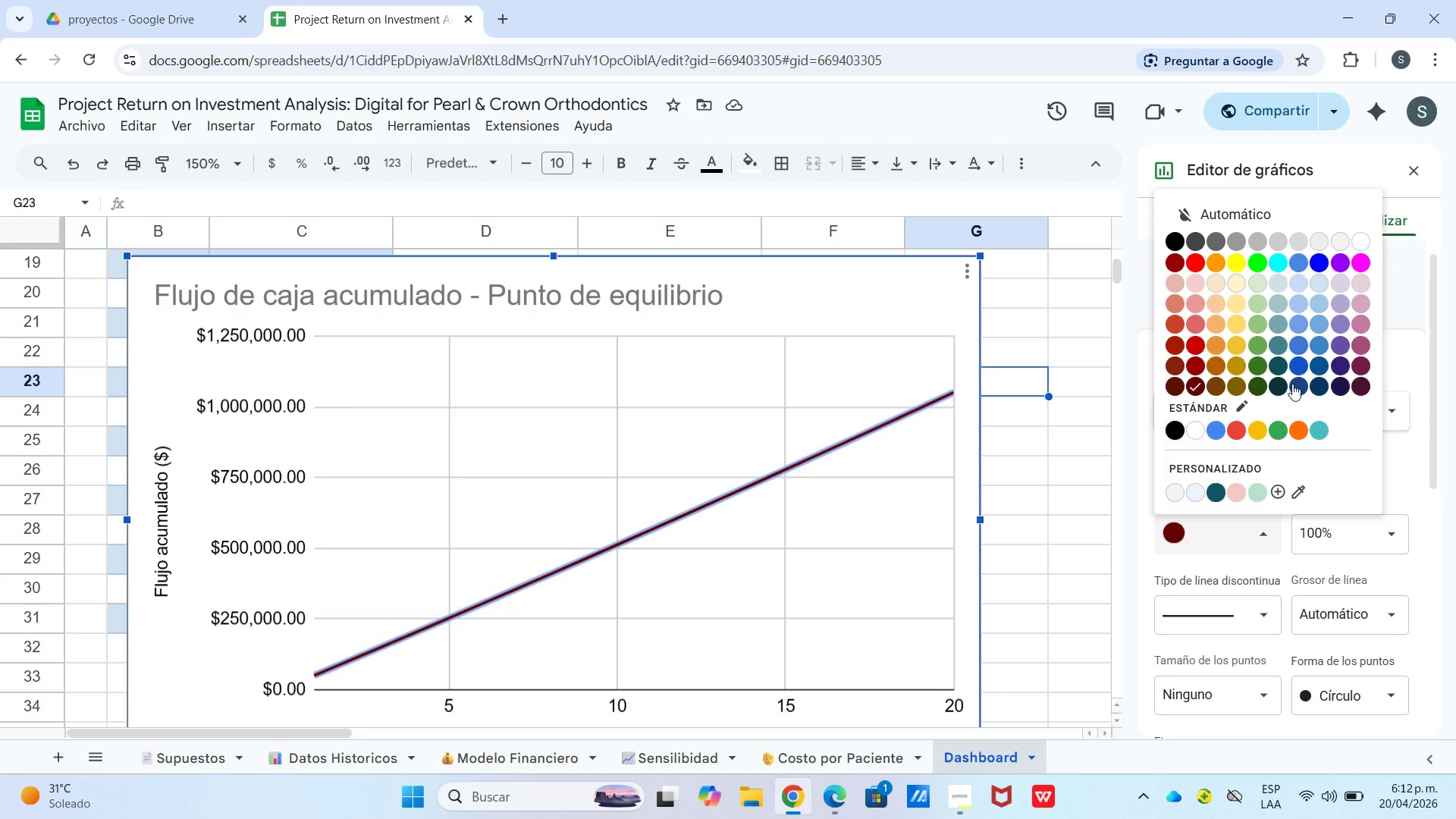 
left_click([1250, 535])
 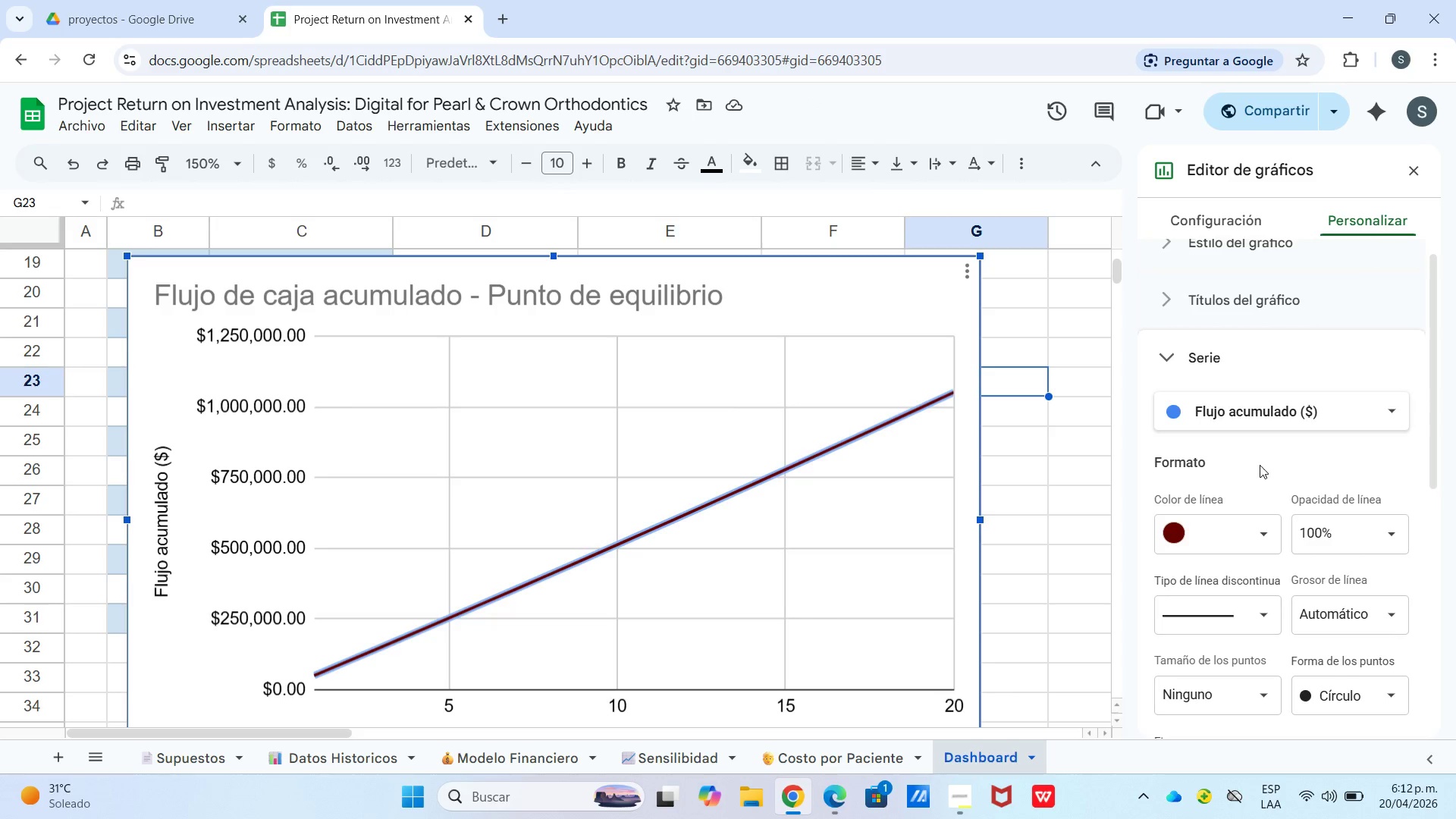 
scroll: coordinate [1224, 479], scroll_direction: down, amount: 2.0
 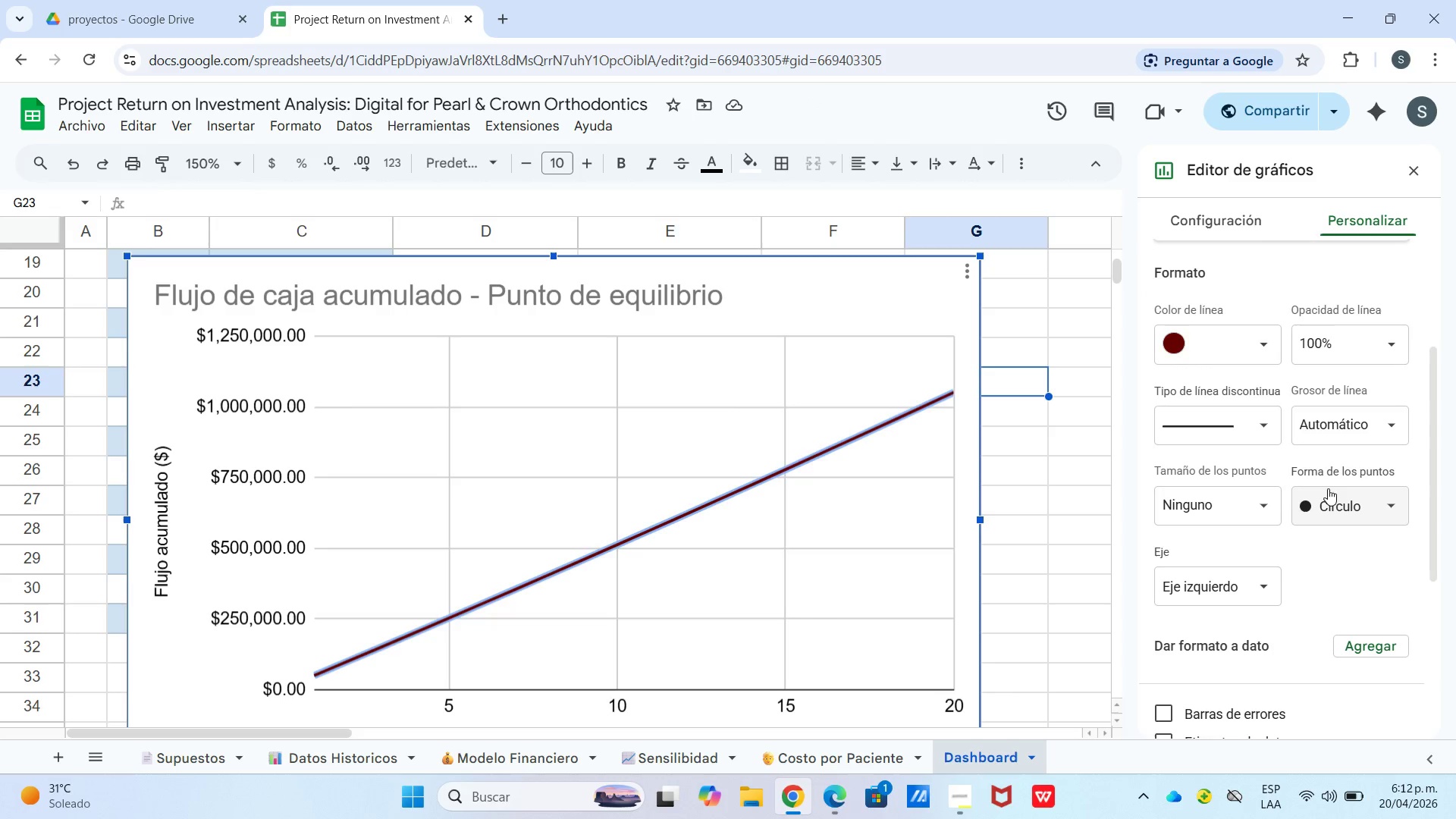 
scroll: coordinate [1263, 482], scroll_direction: up, amount: 2.0
 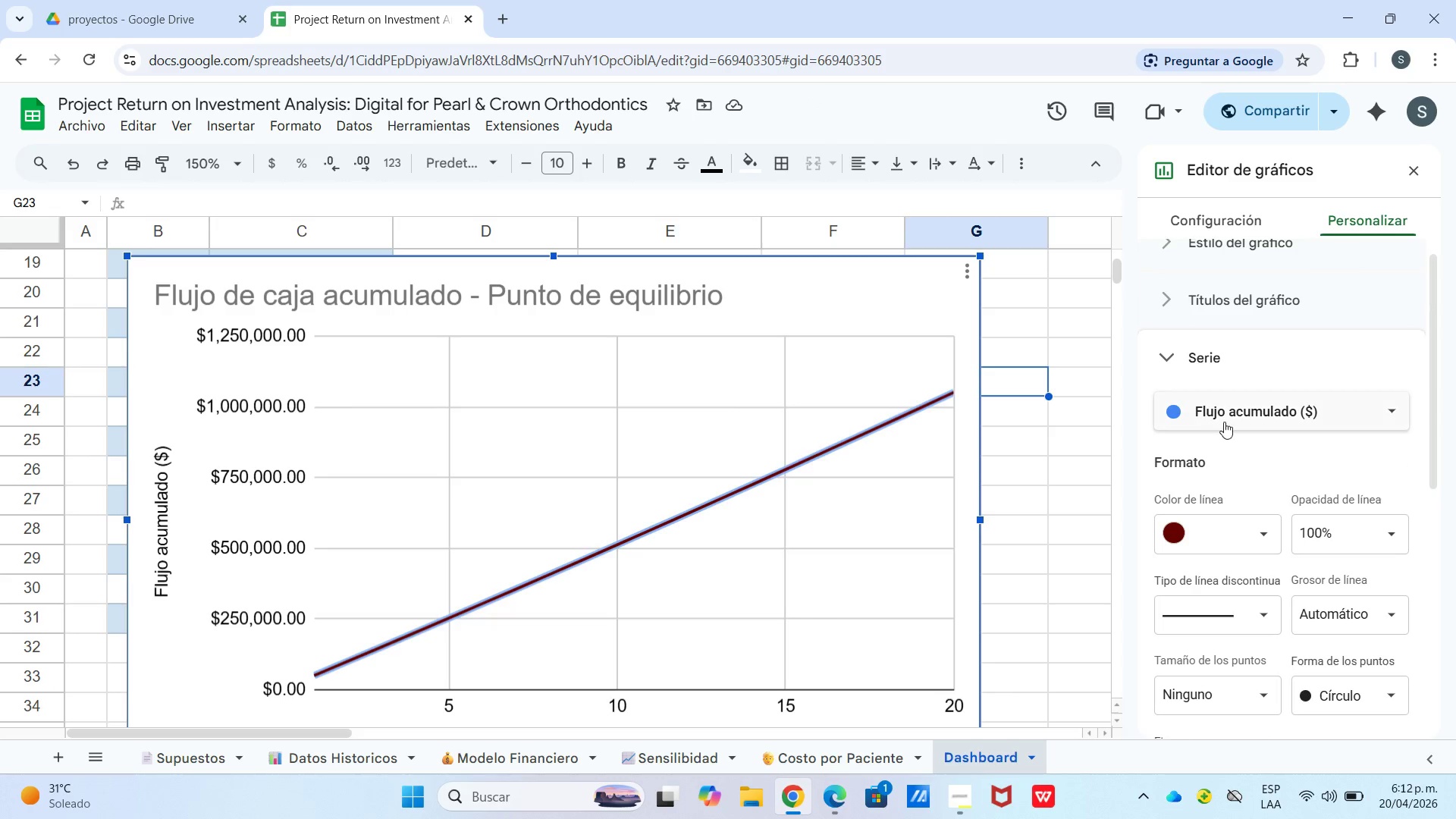 
left_click([1226, 417])
 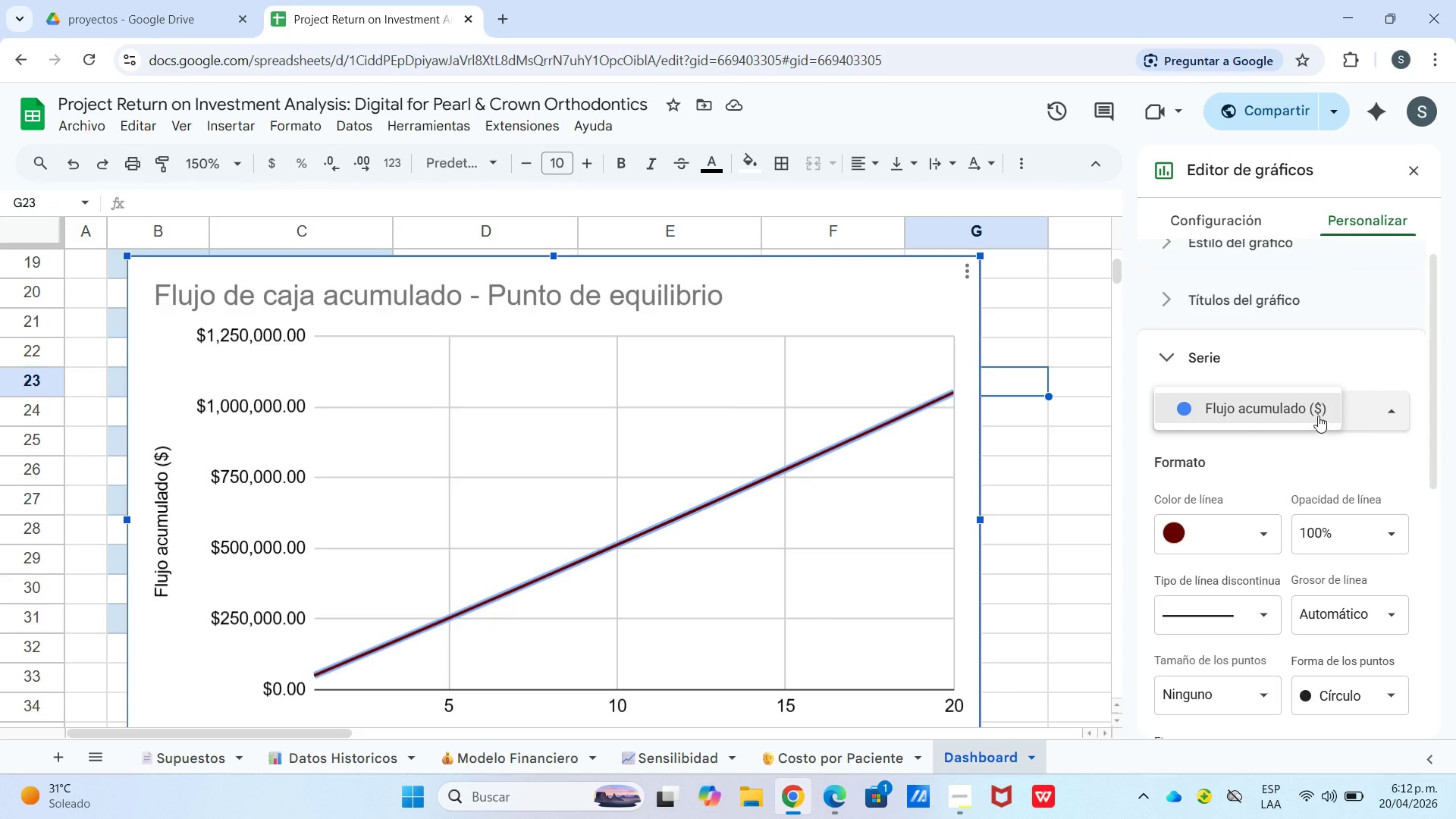 
left_click([1318, 417])
 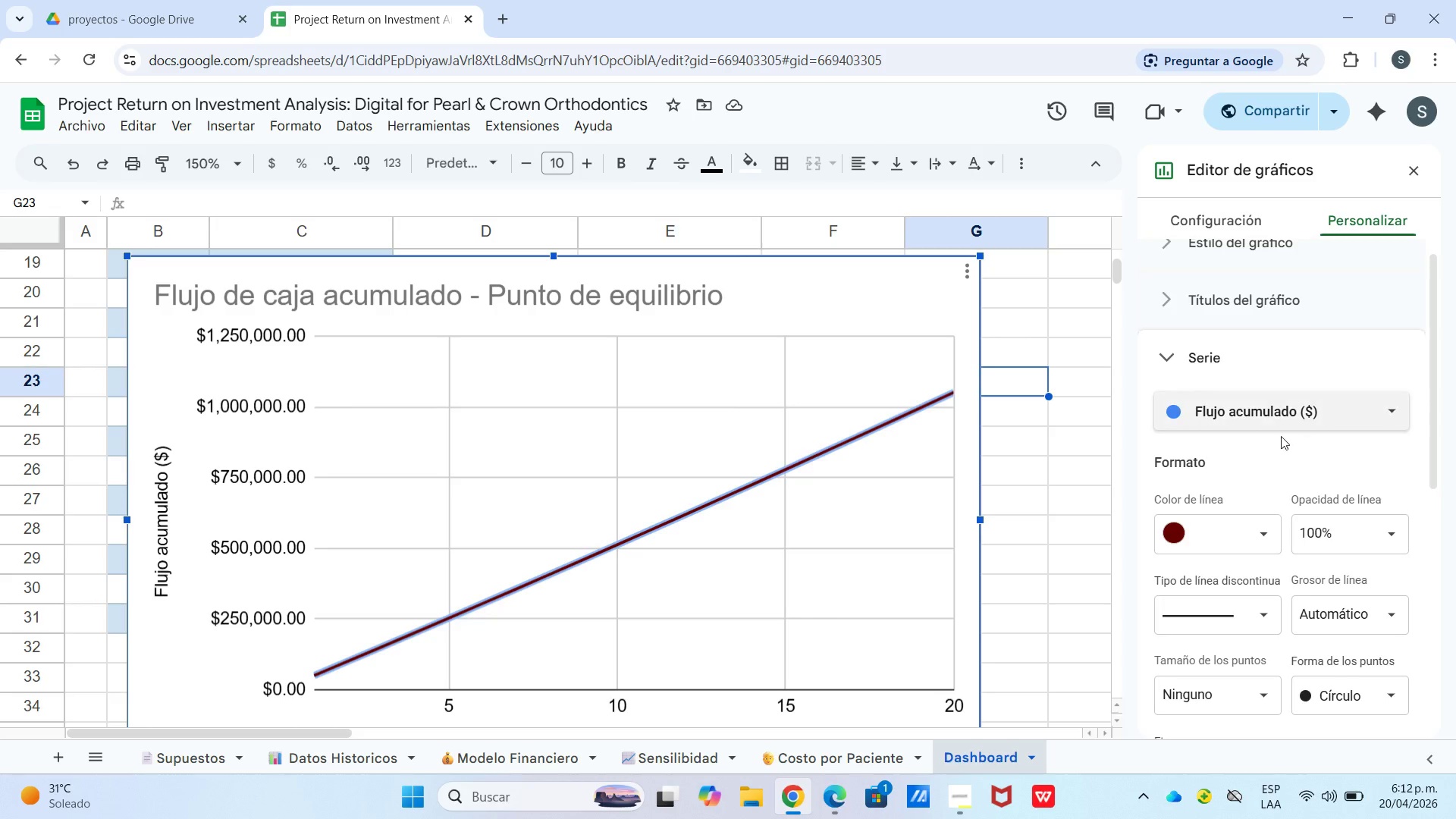 
left_click([1261, 420])
 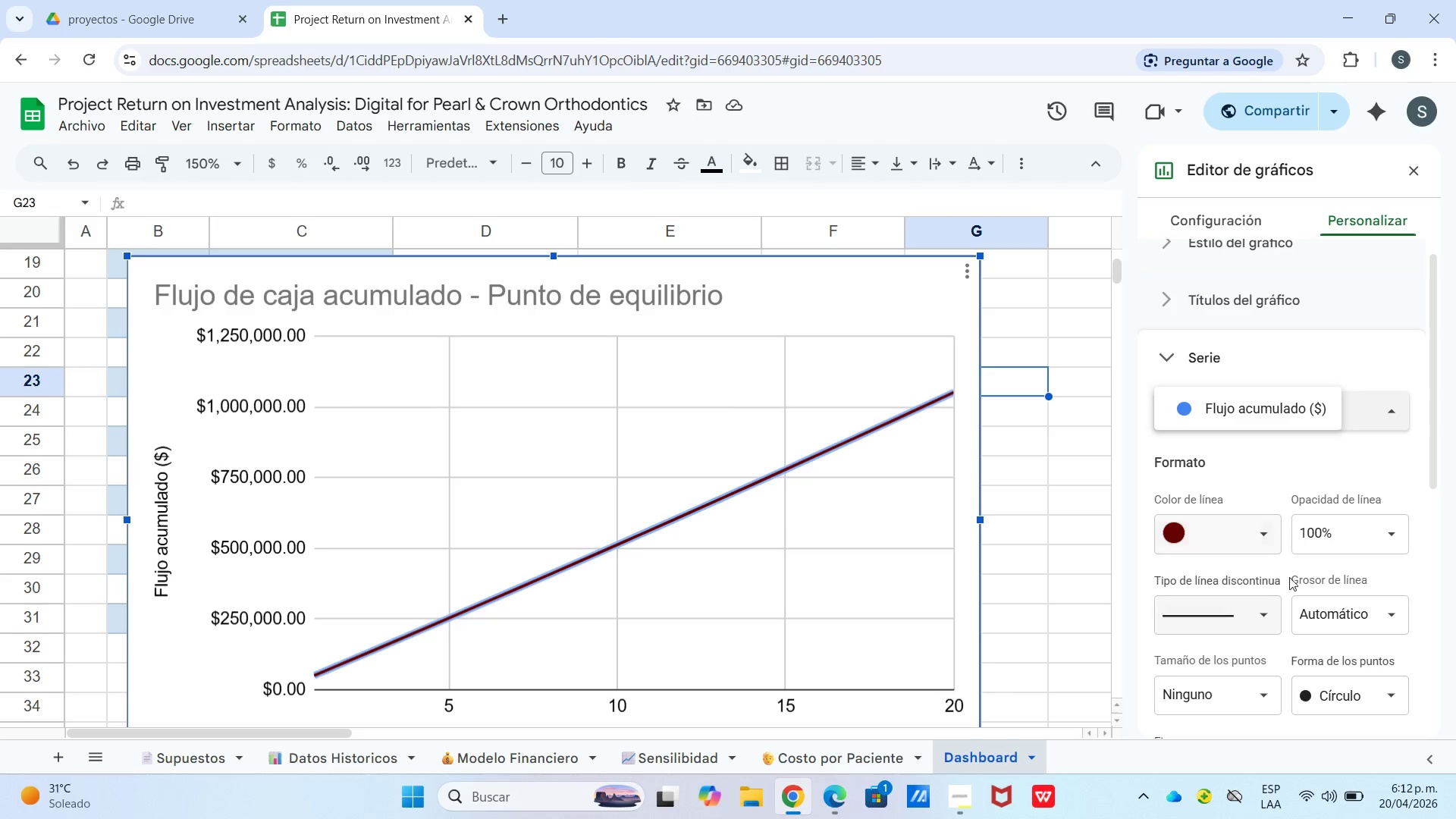 
scroll: coordinate [1294, 593], scroll_direction: down, amount: 3.0
 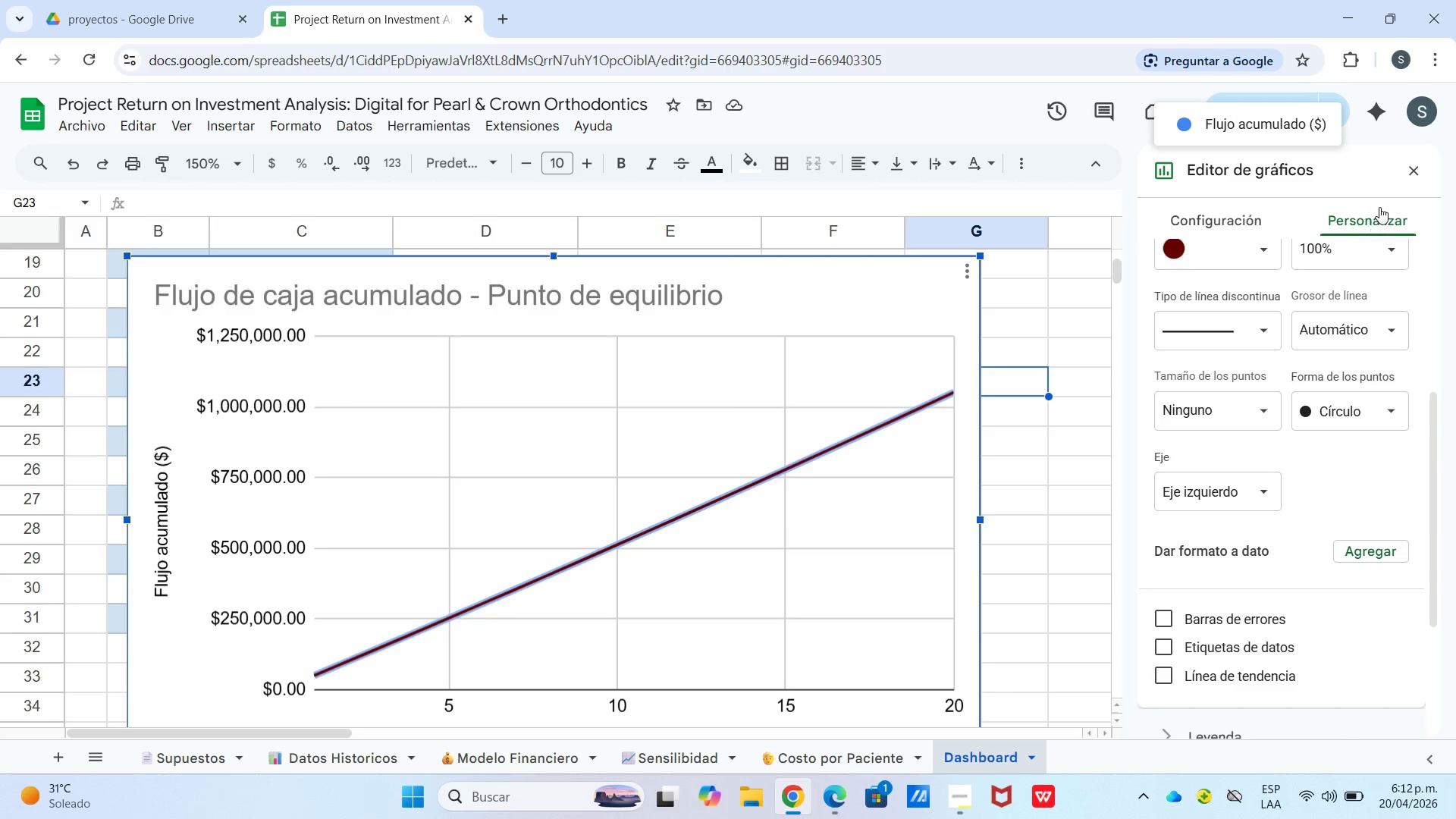 
left_click([1408, 177])
 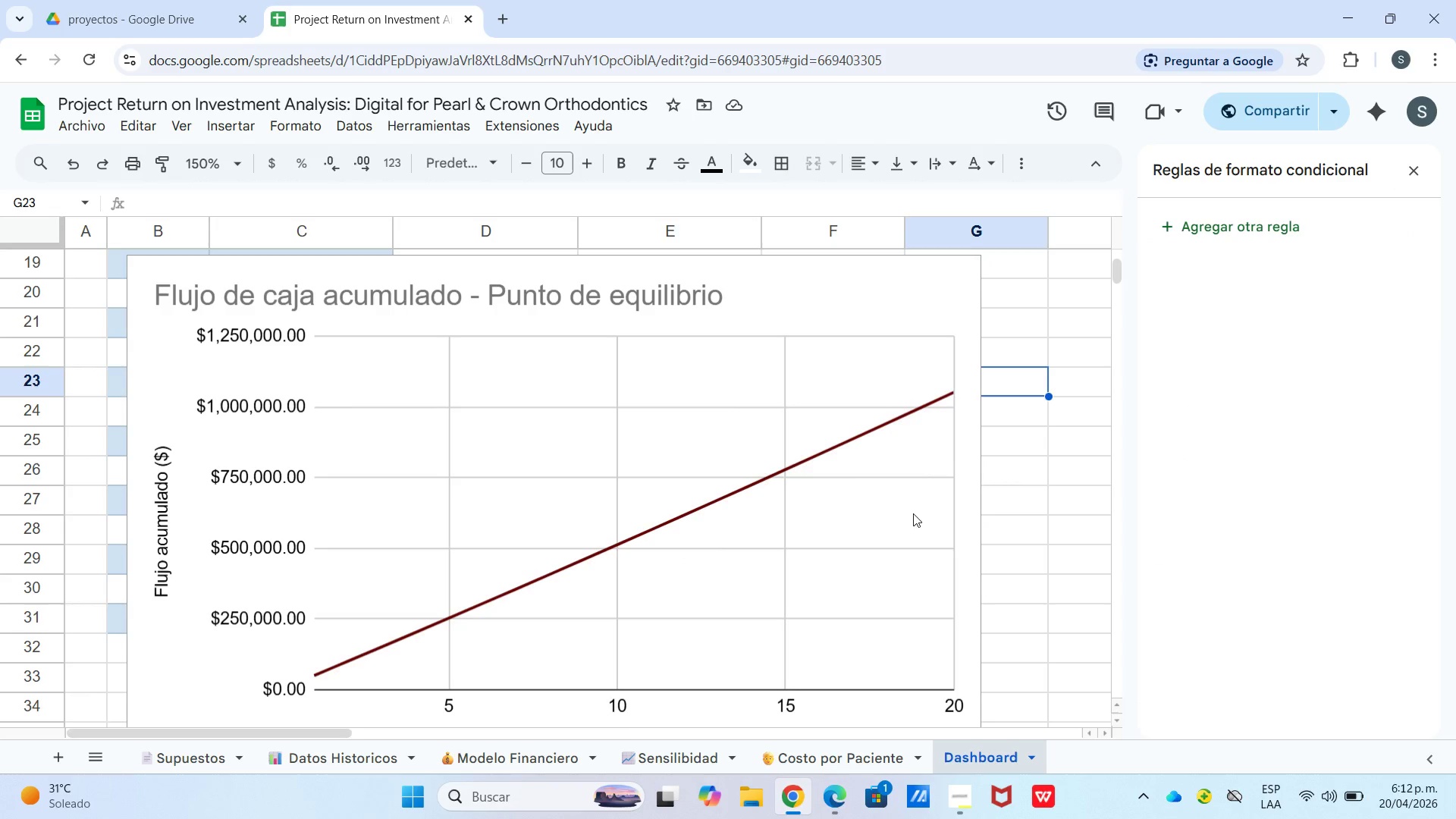 
double_click([760, 513])
 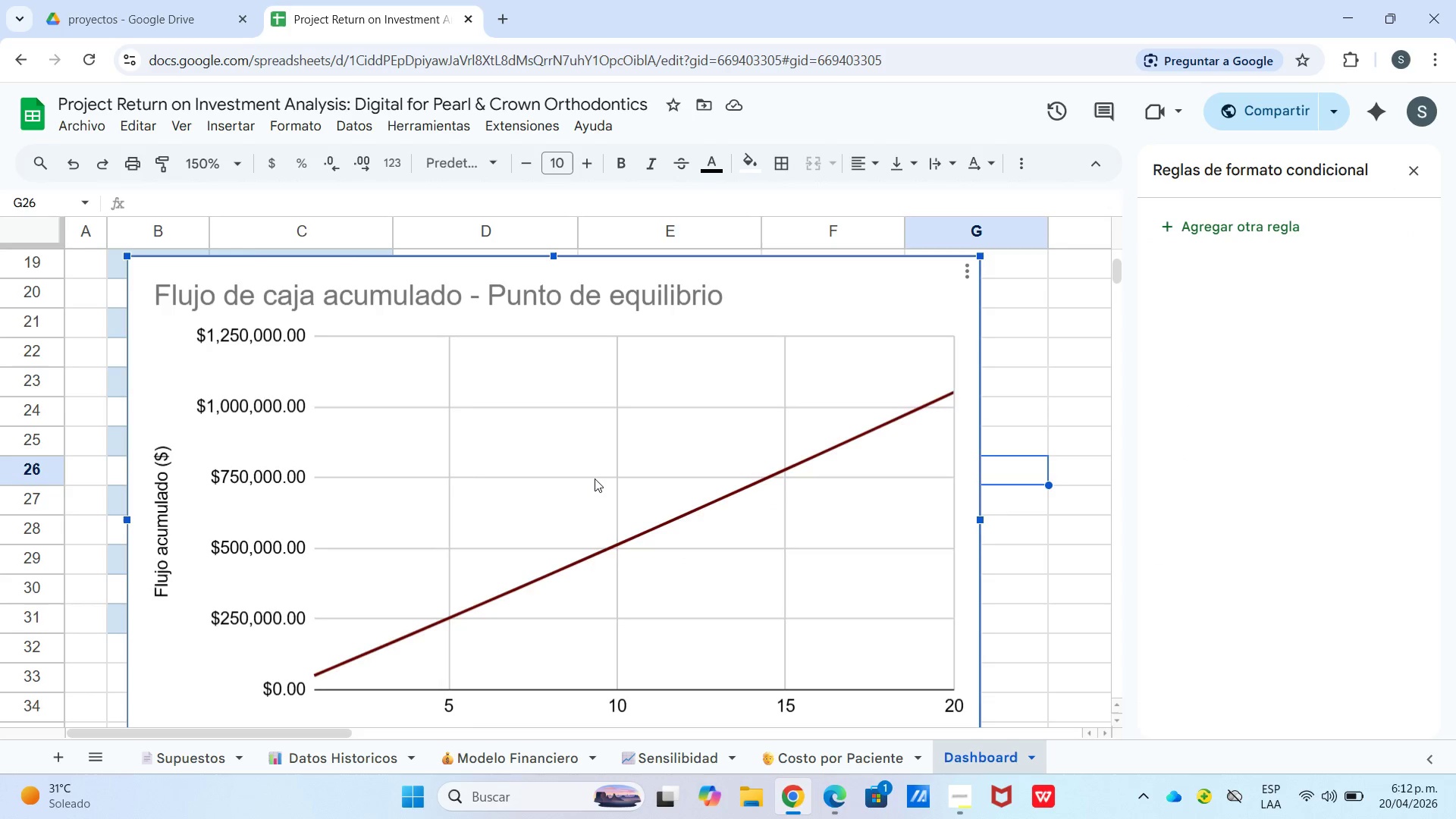 
left_click_drag(start_coordinate=[594, 479], to_coordinate=[903, 315])
 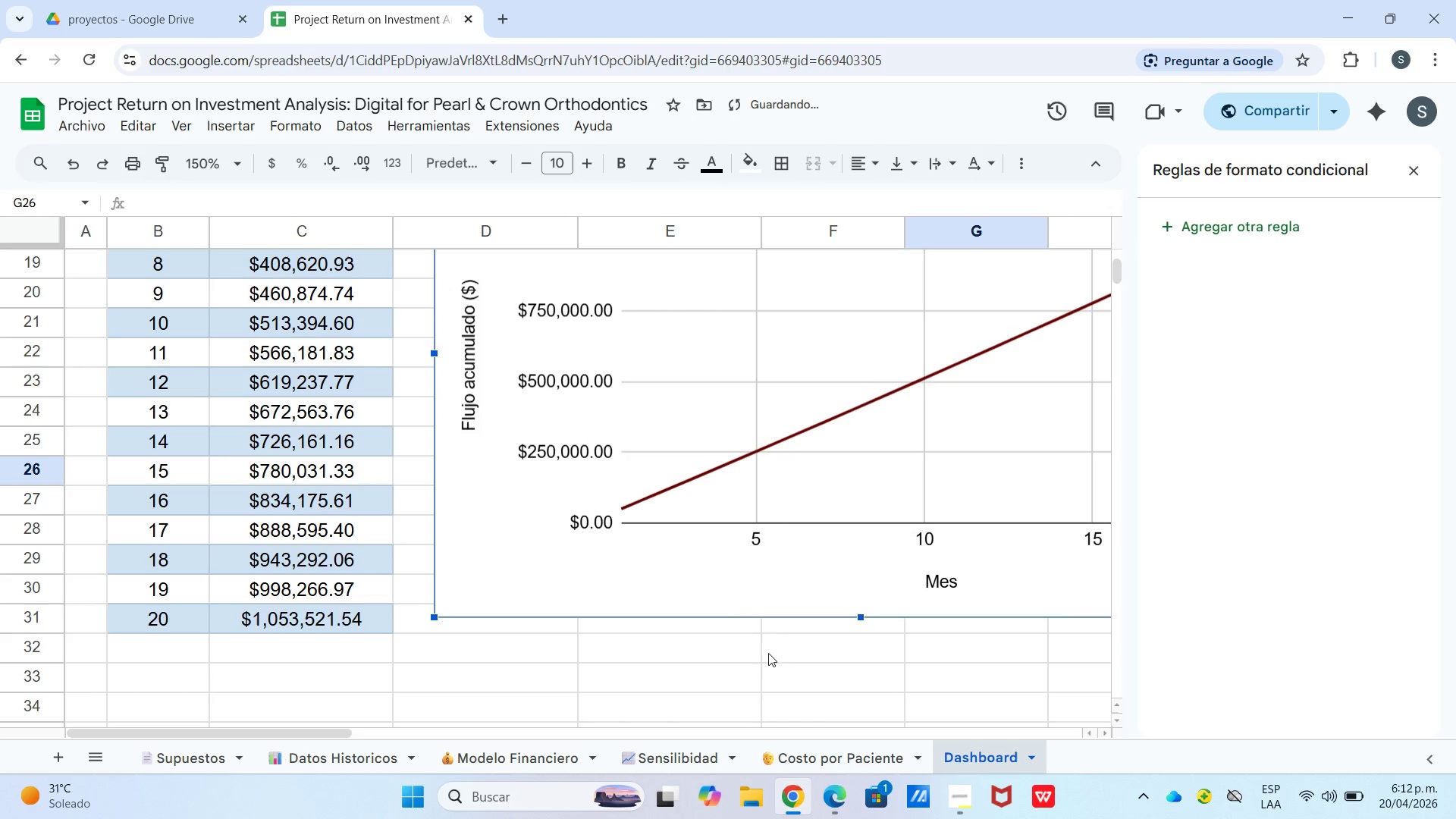 
left_click([767, 651])
 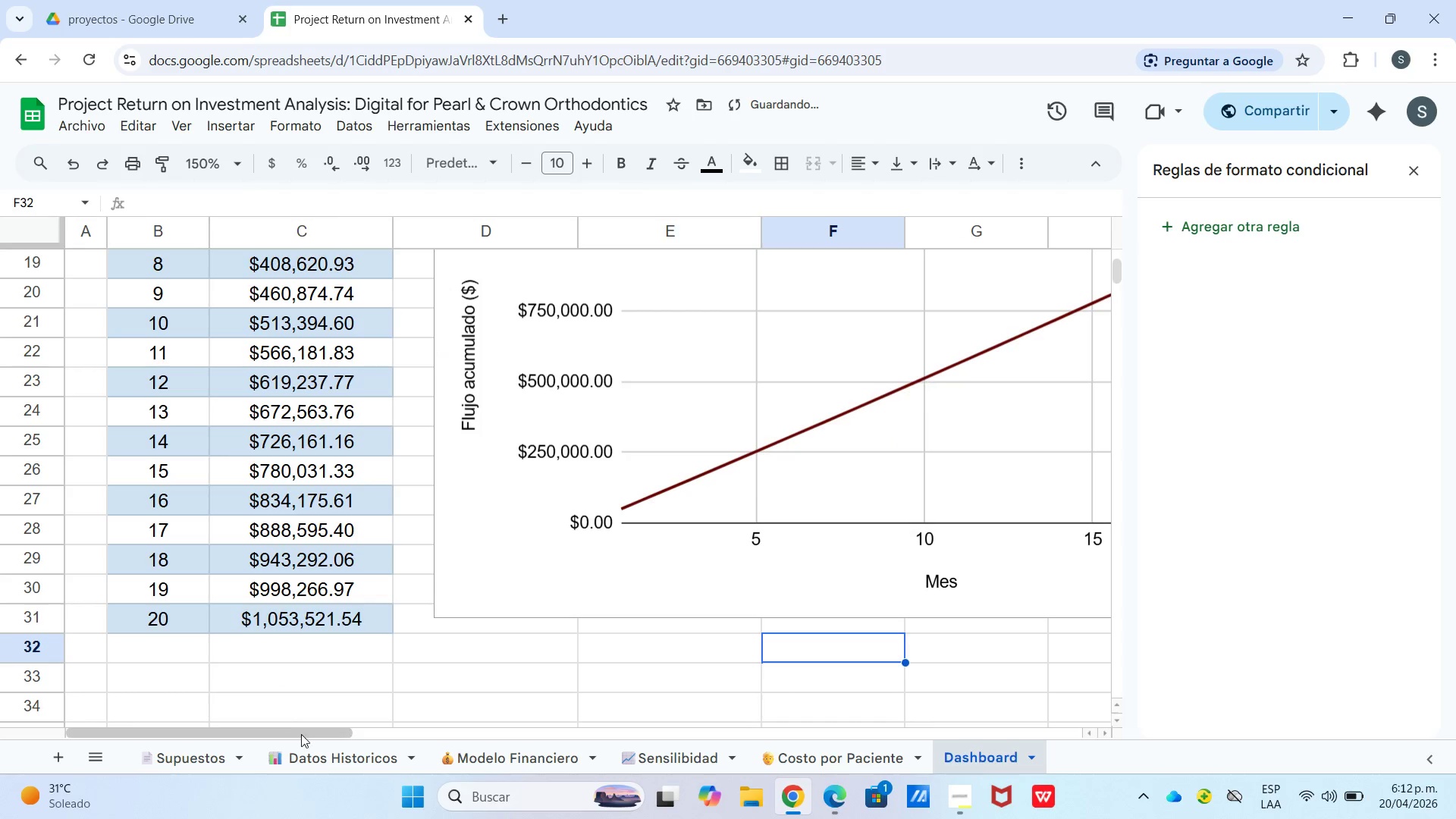 
left_click_drag(start_coordinate=[312, 737], to_coordinate=[149, 755])
 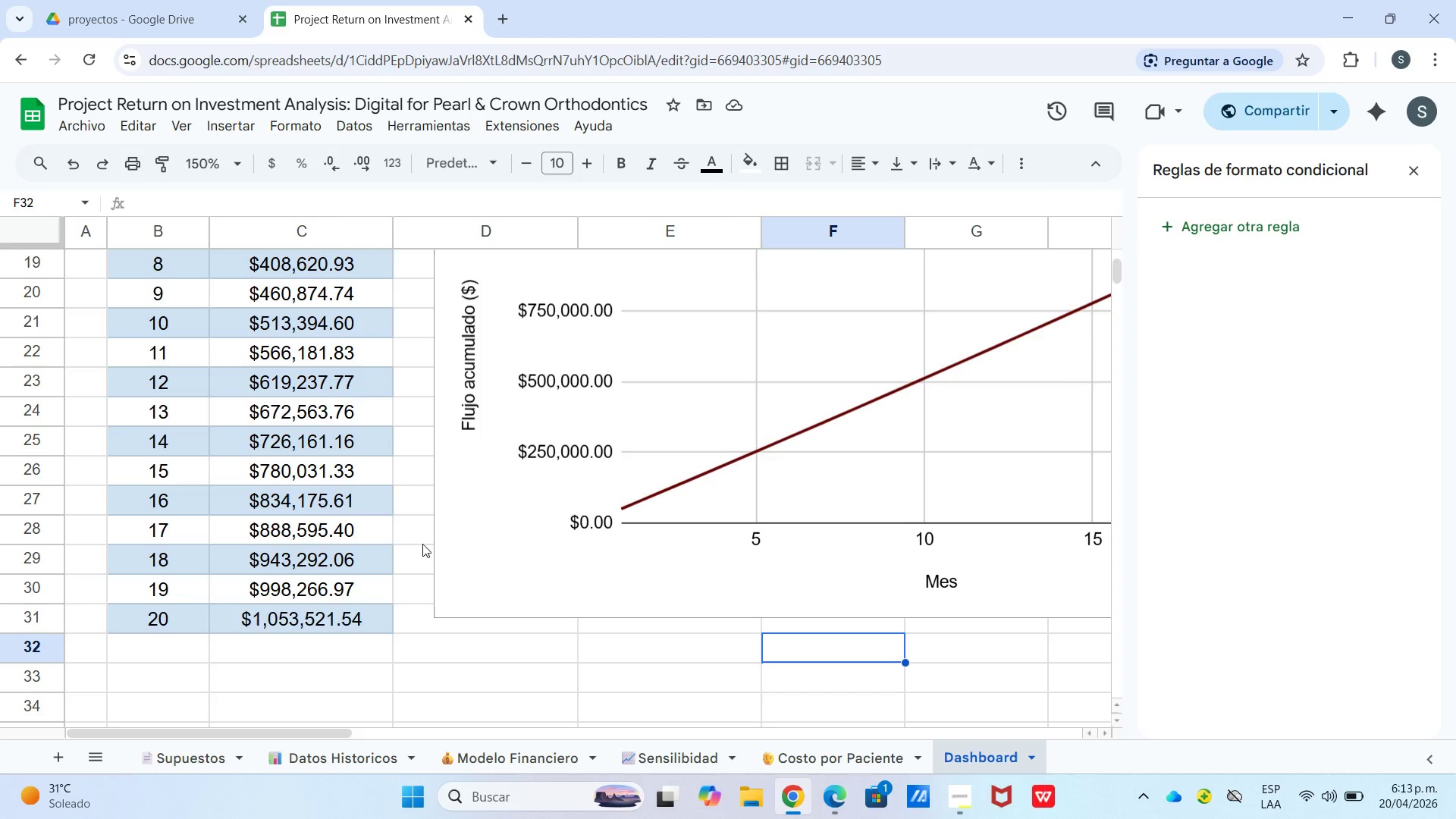 
wait(13.69)
 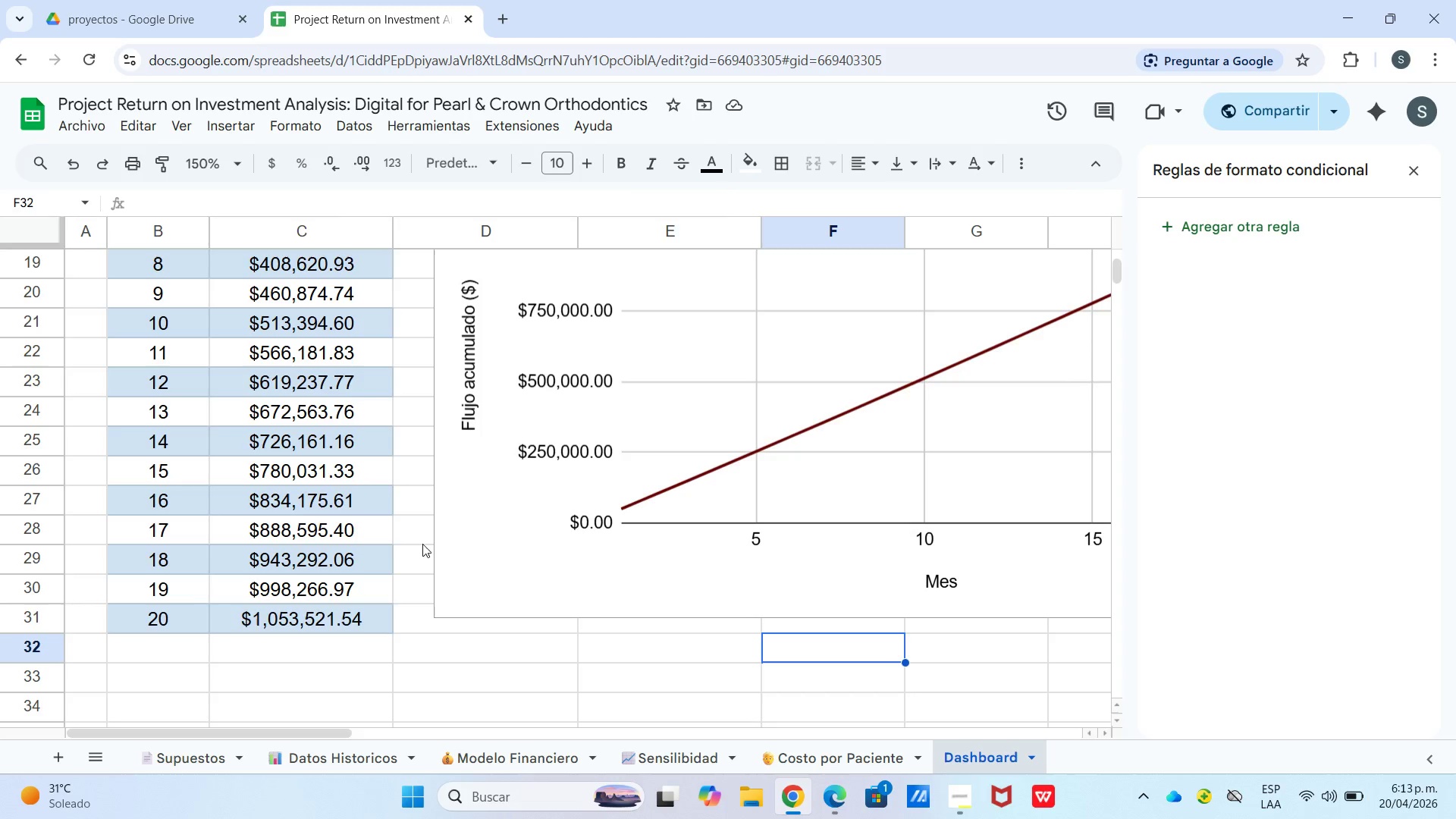 
left_click_drag(start_coordinate=[221, 734], to_coordinate=[168, 752])
 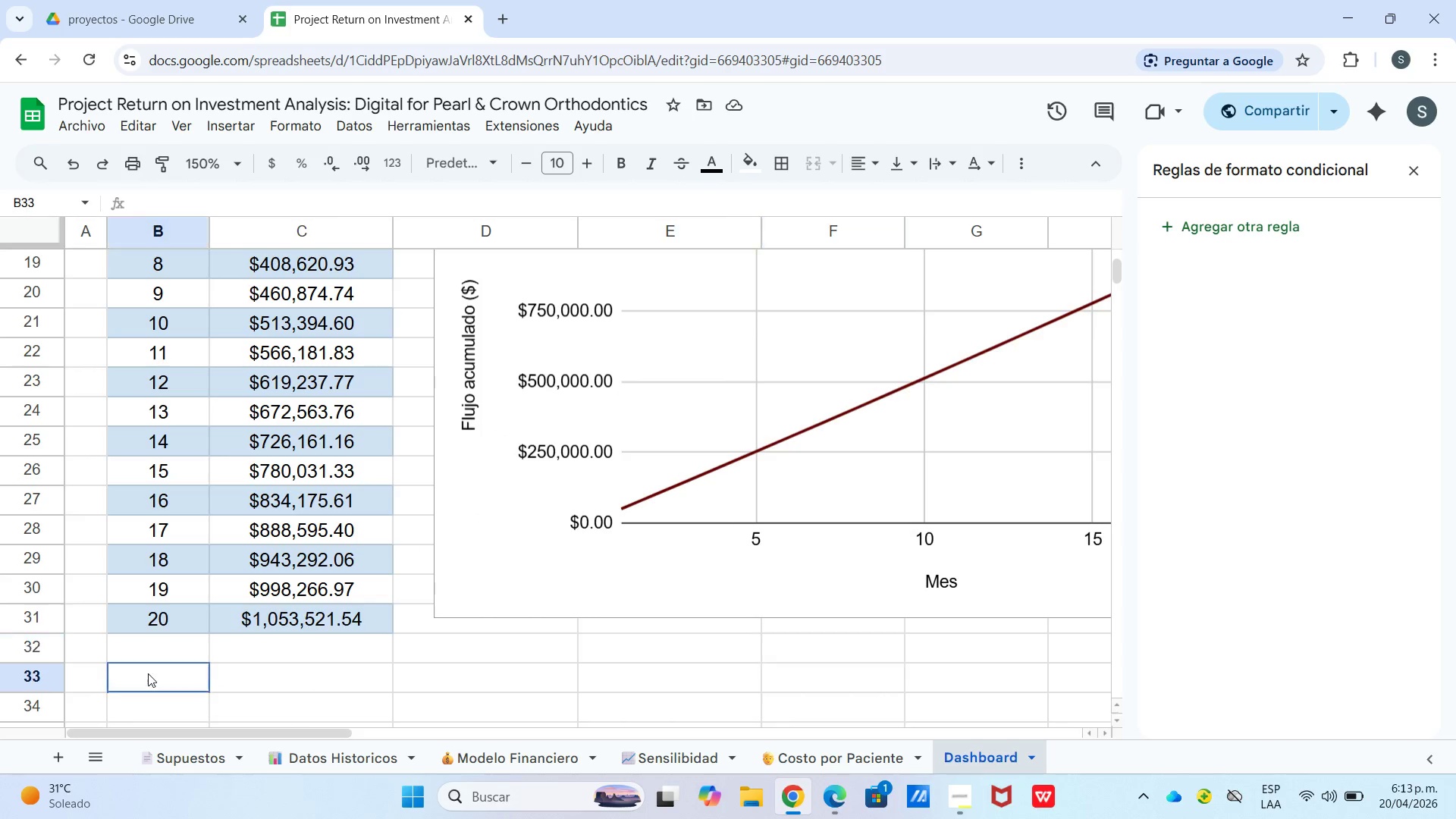 
double_click([148, 673])
 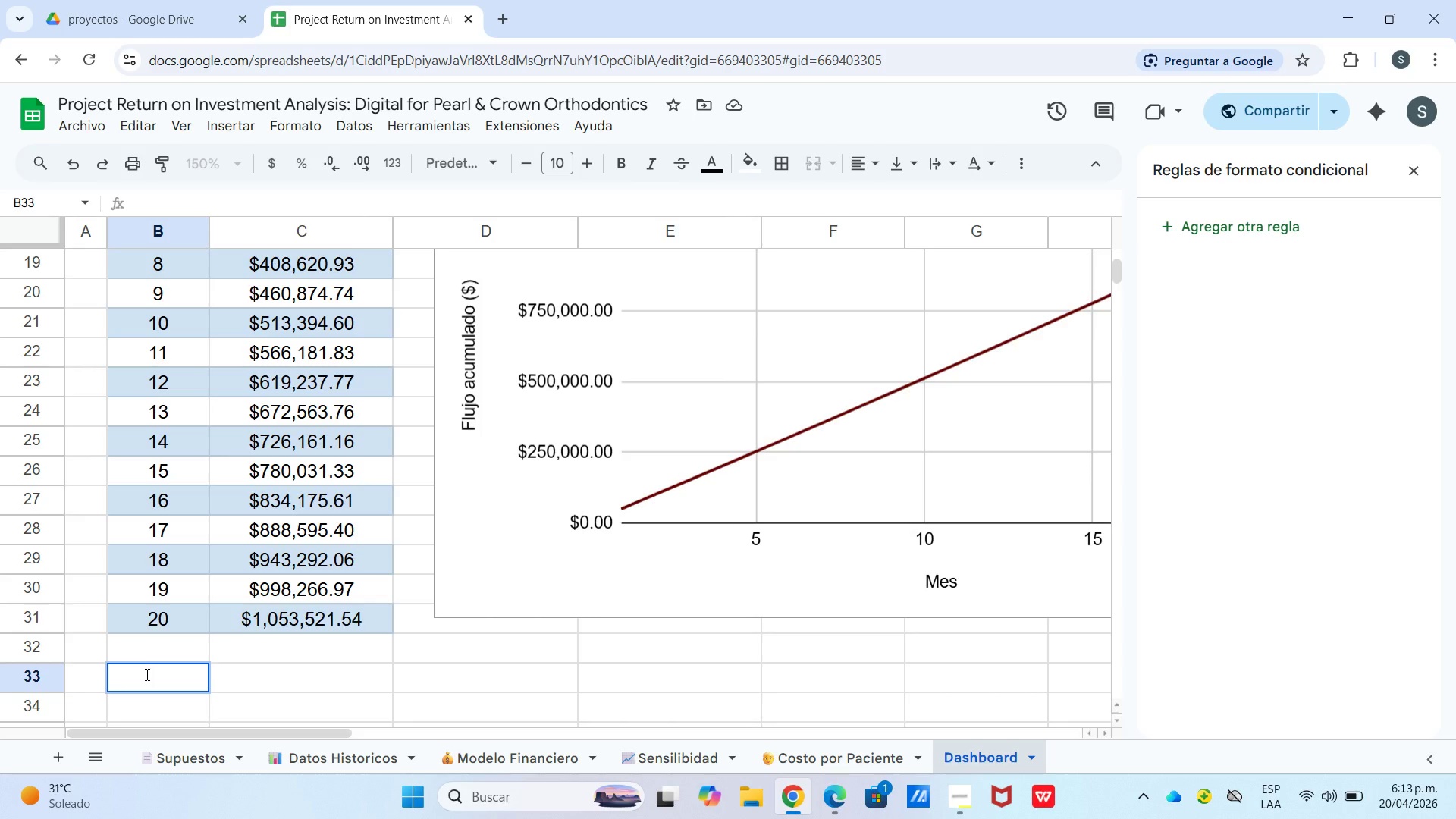 
wait(6.83)
 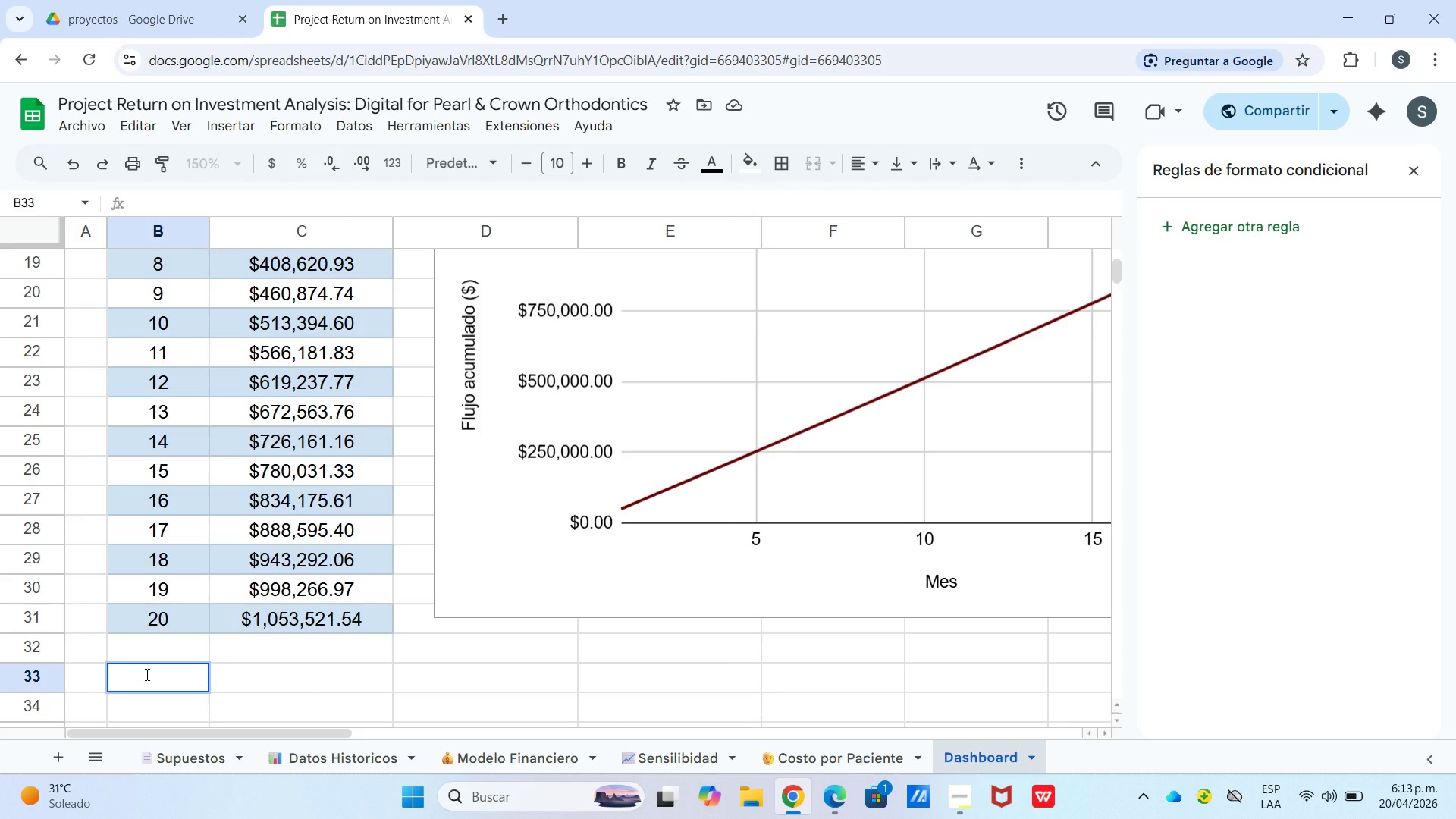 
scroll: coordinate [378, 628], scroll_direction: down, amount: 1.0
 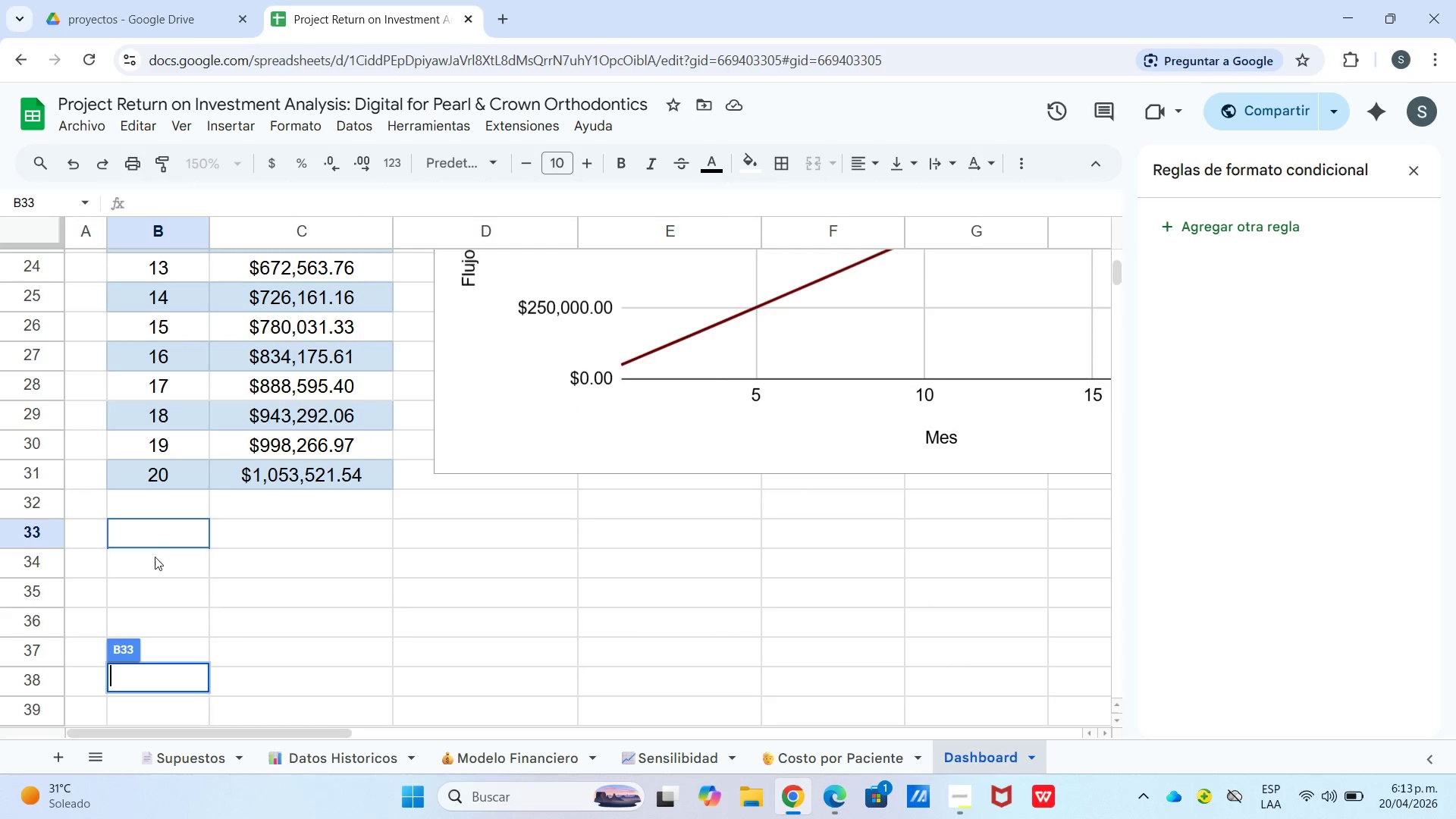 
left_click([146, 573])
 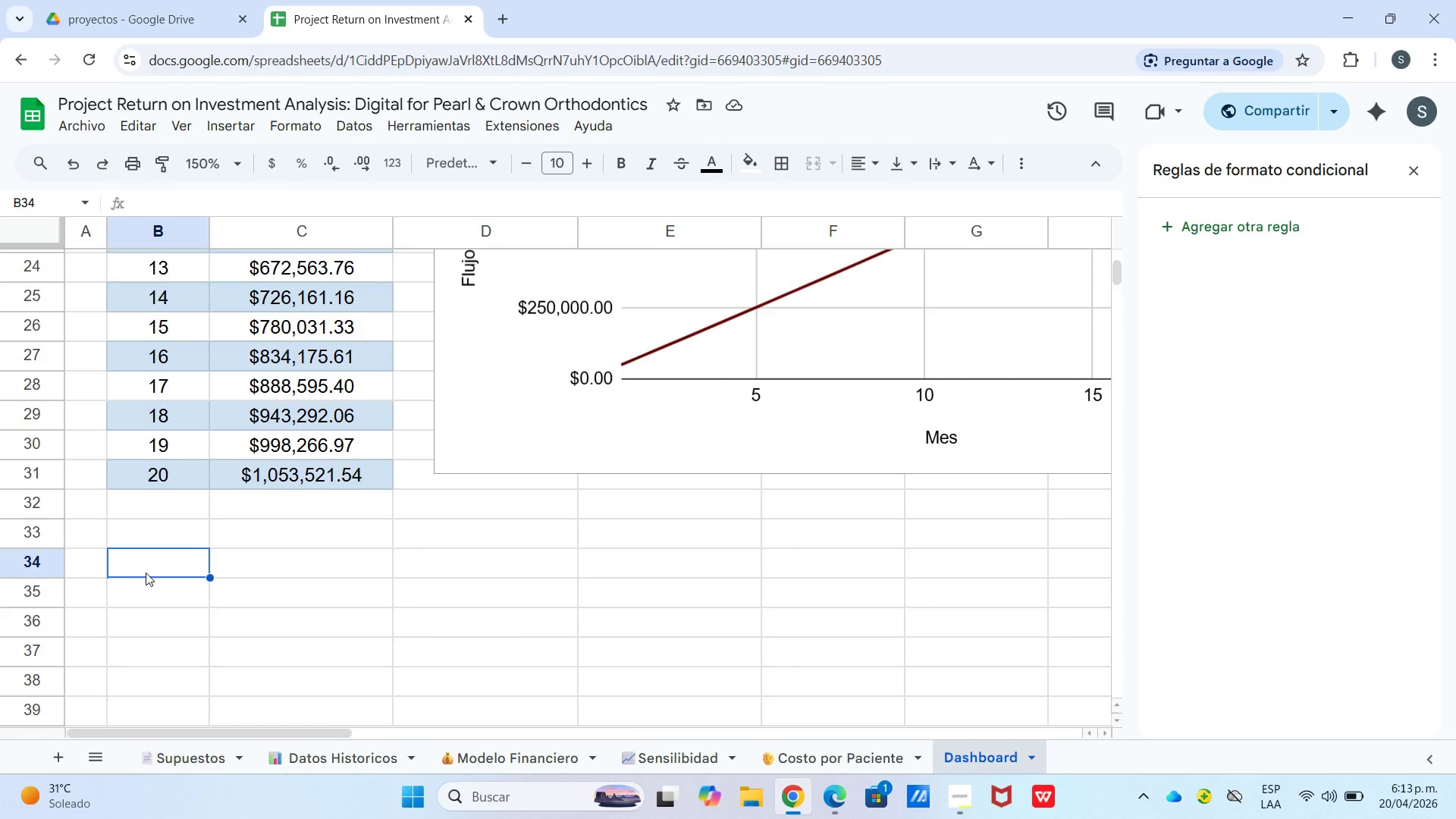 
left_click_drag(start_coordinate=[146, 573], to_coordinate=[918, 568])
 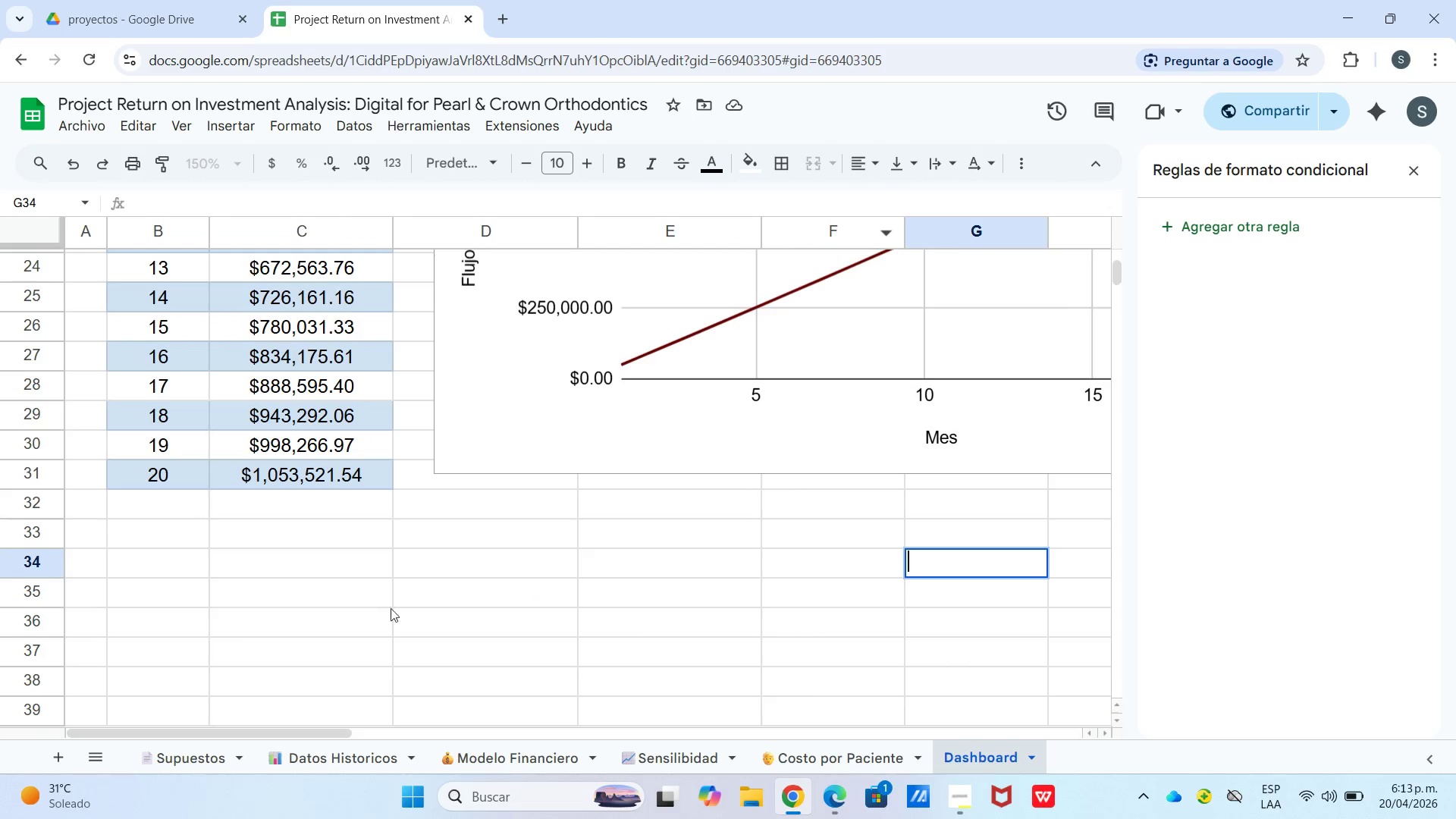 
left_click_drag(start_coordinate=[86, 620], to_coordinate=[89, 612])
 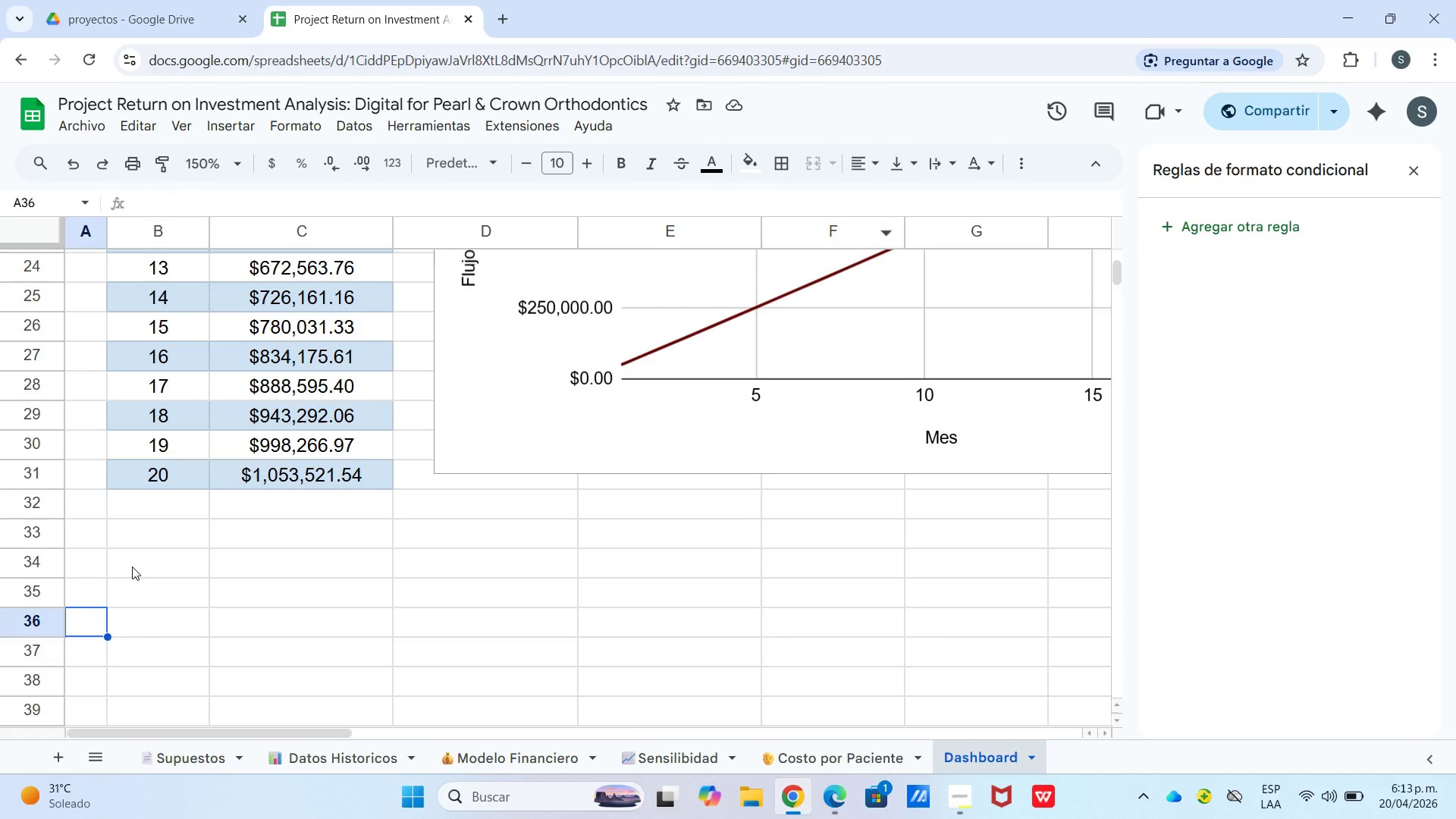 
left_click_drag(start_coordinate=[133, 566], to_coordinate=[952, 559])
 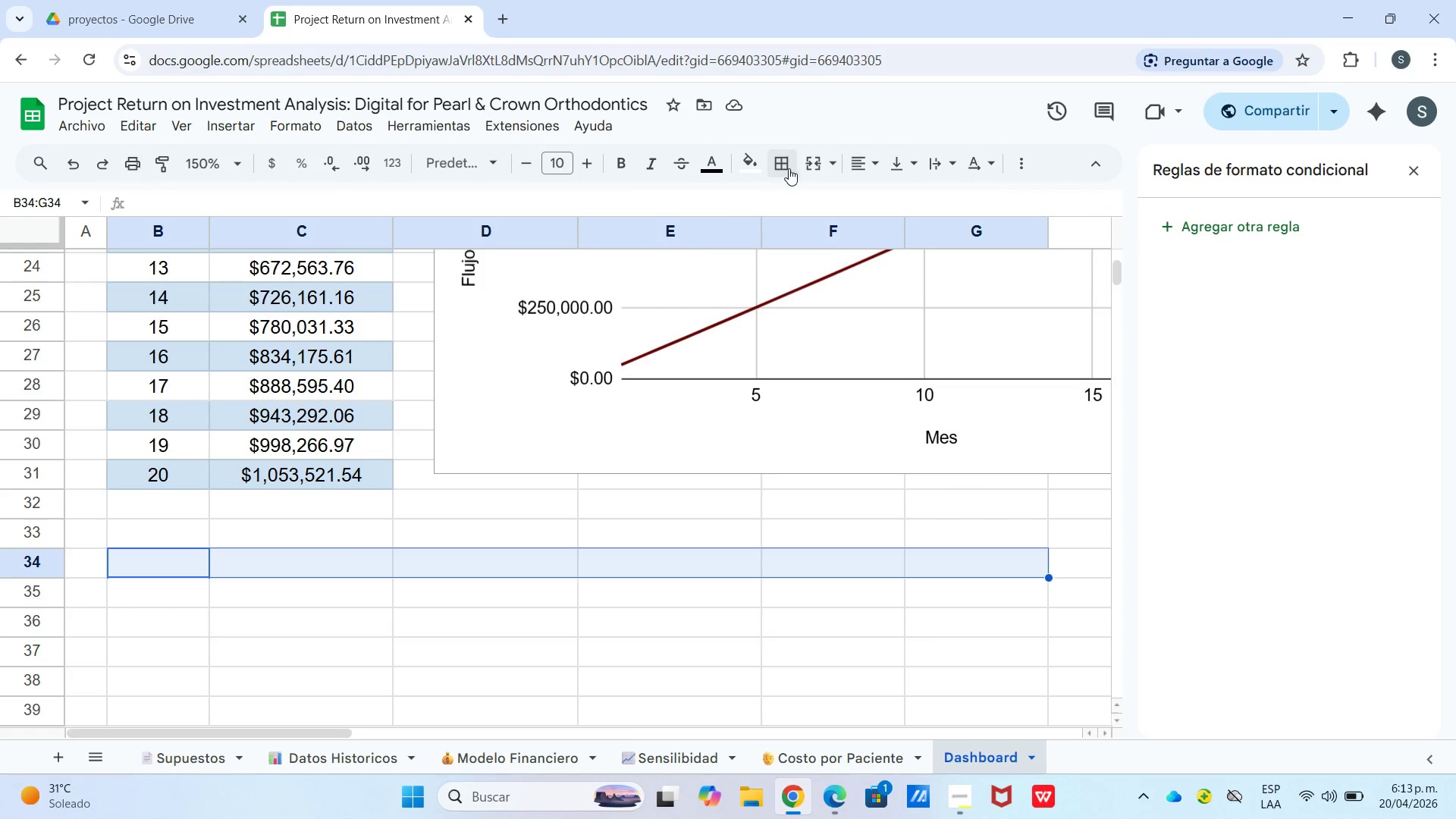 
left_click([806, 164])
 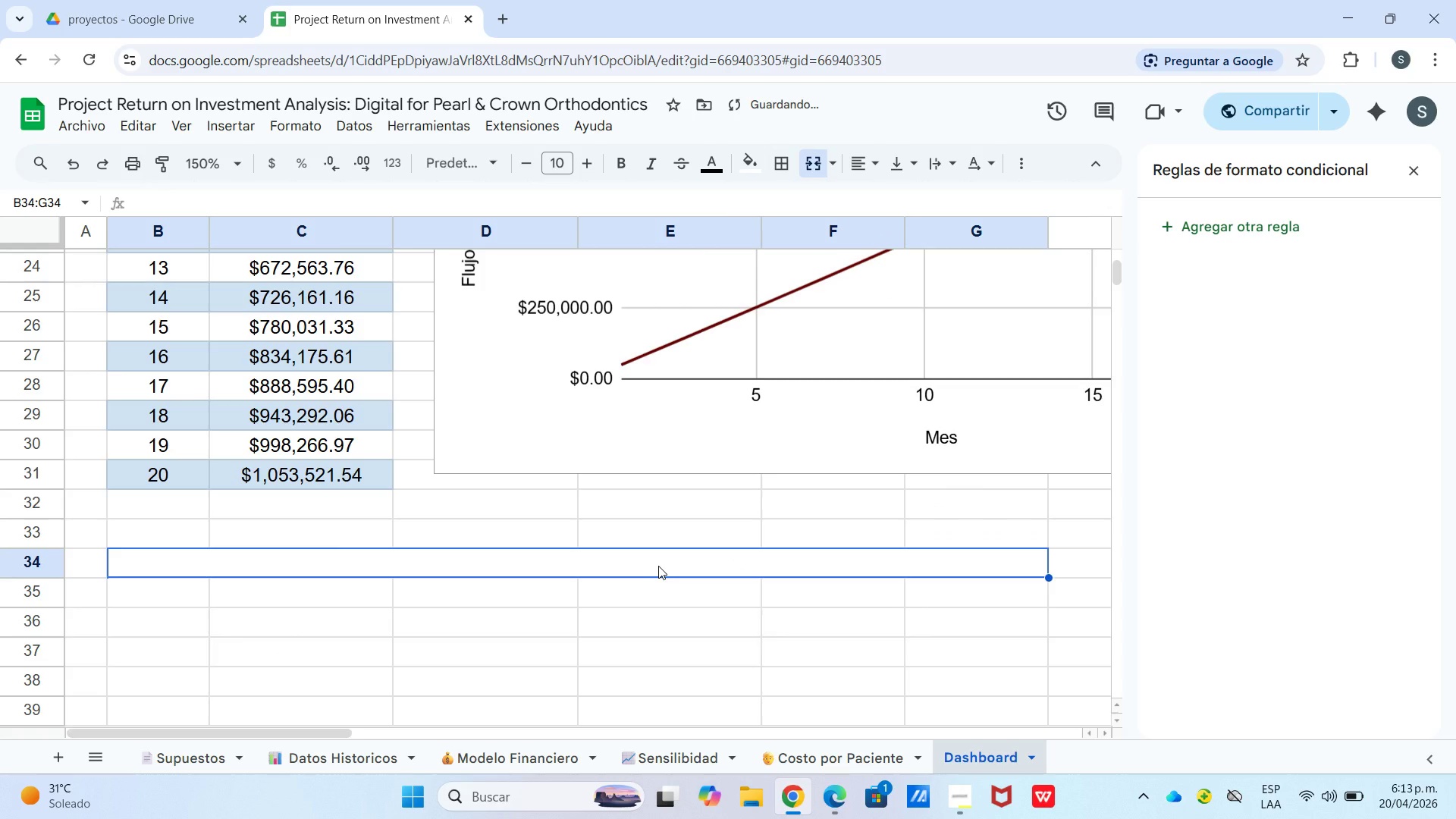 
type(COMO USAR ESTE PANEL)
 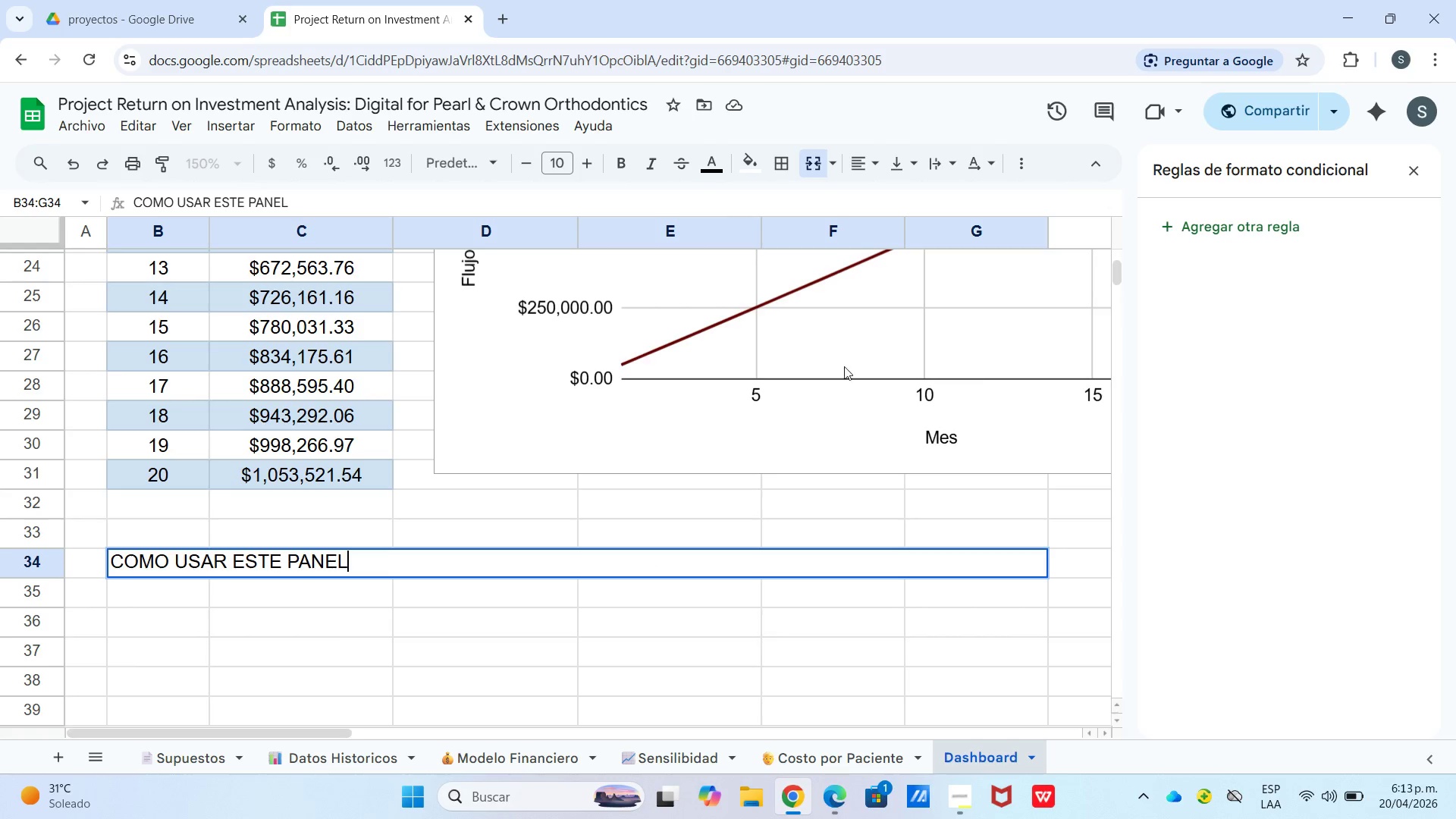 
left_click([754, 167])
 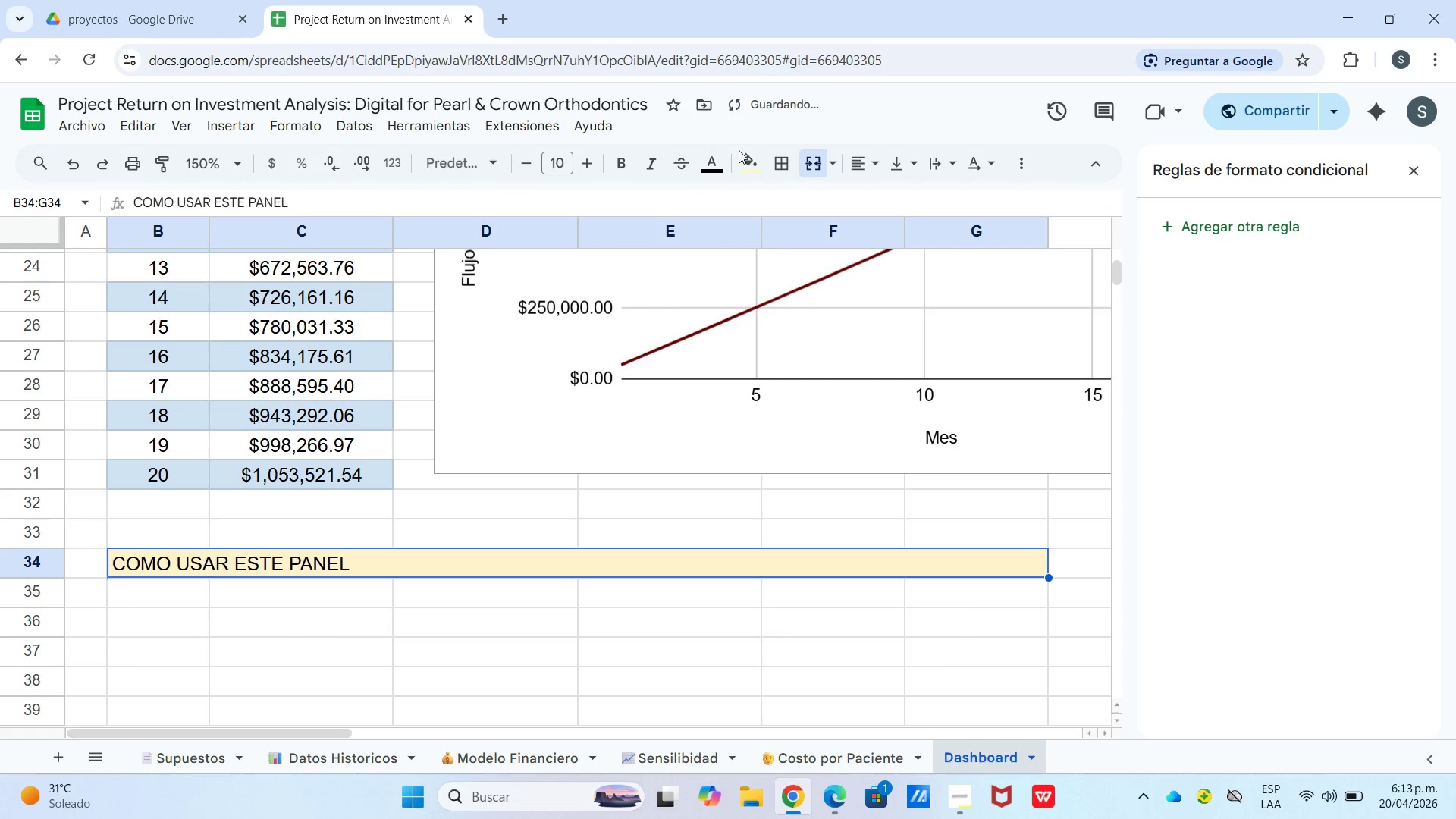 
left_click([615, 158])
 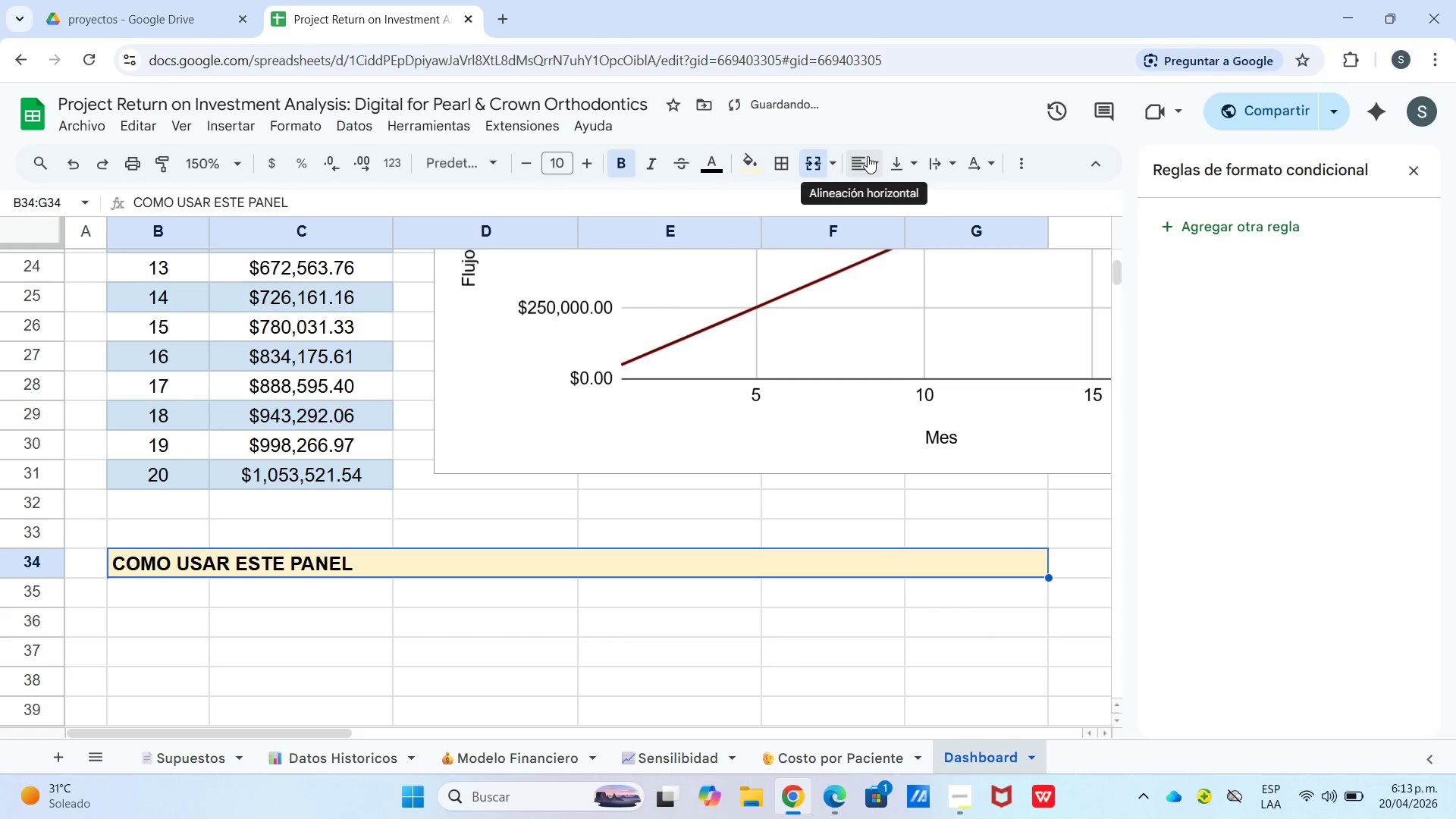 
left_click([868, 156])
 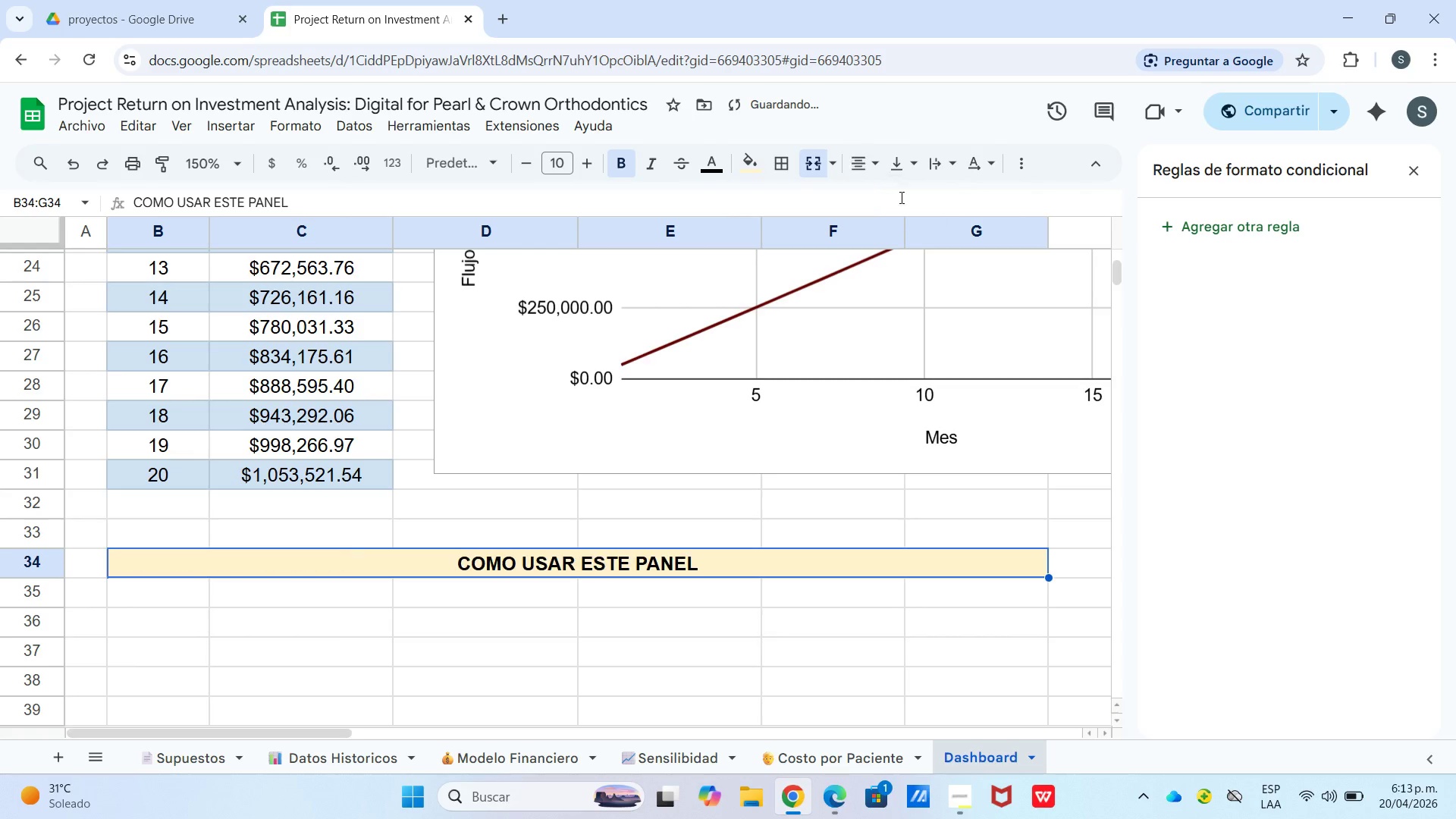 
double_click([896, 165])
 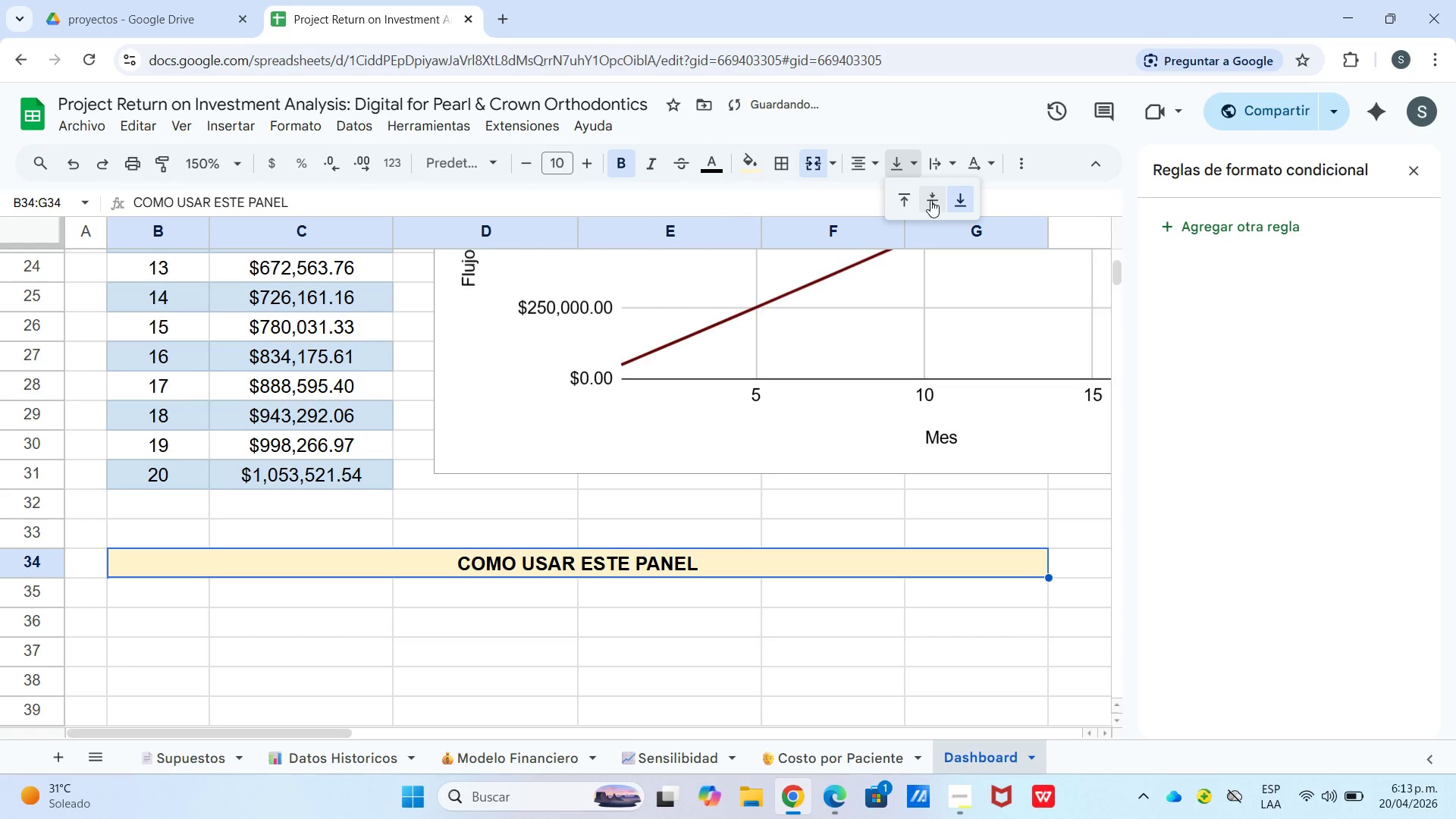 
triple_click([932, 201])
 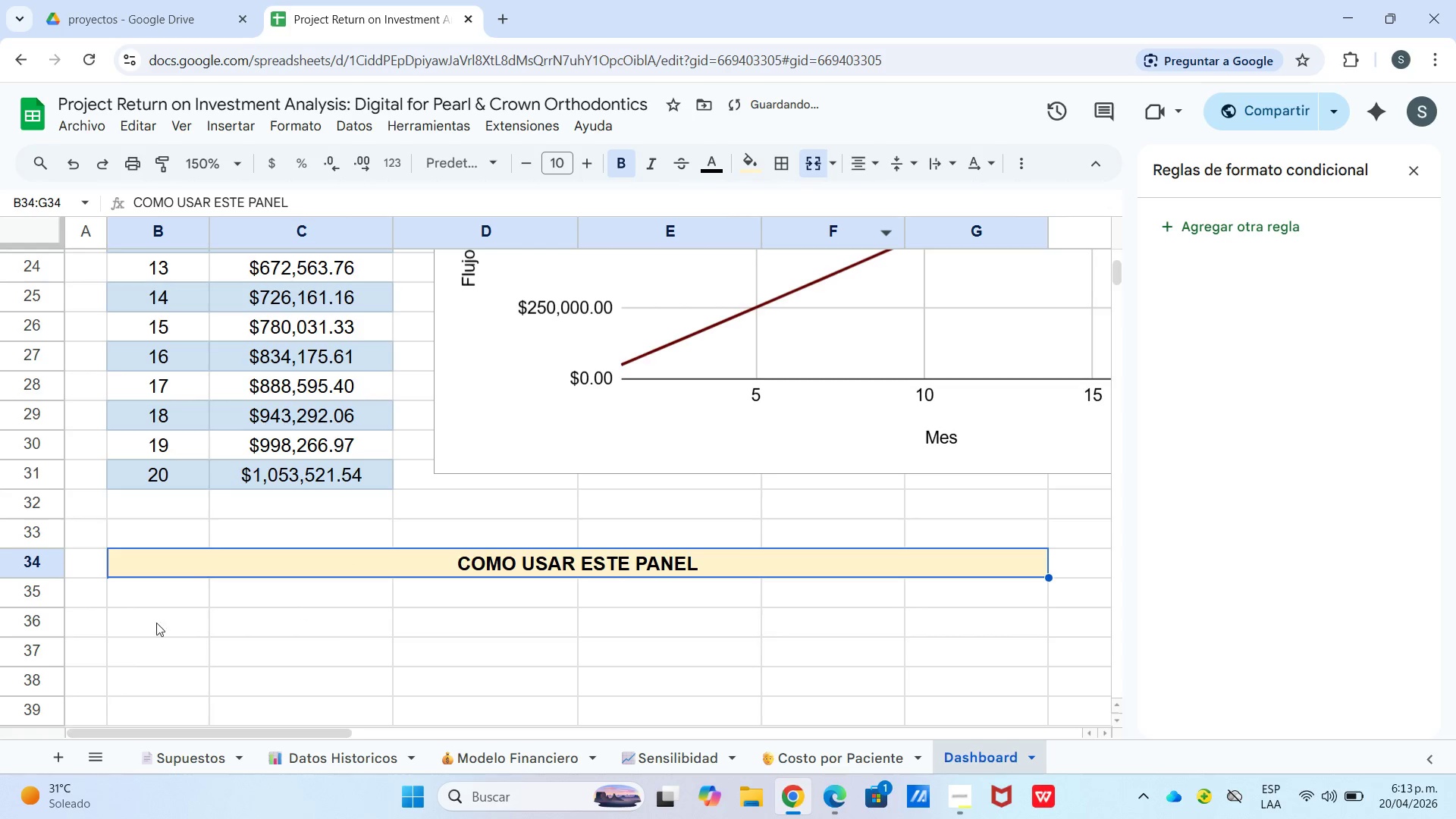 
left_click([171, 613])
 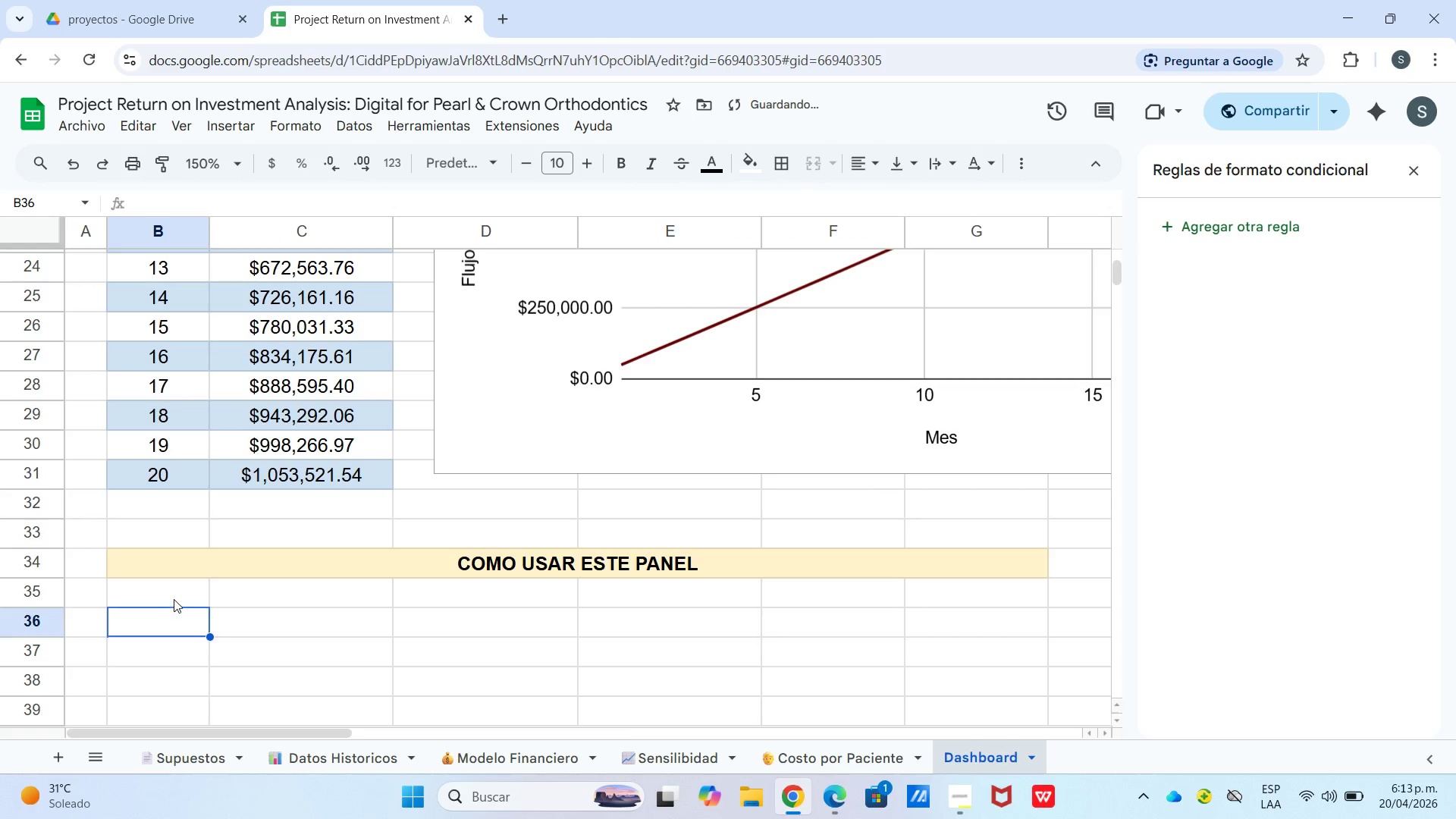 
left_click([174, 598])
 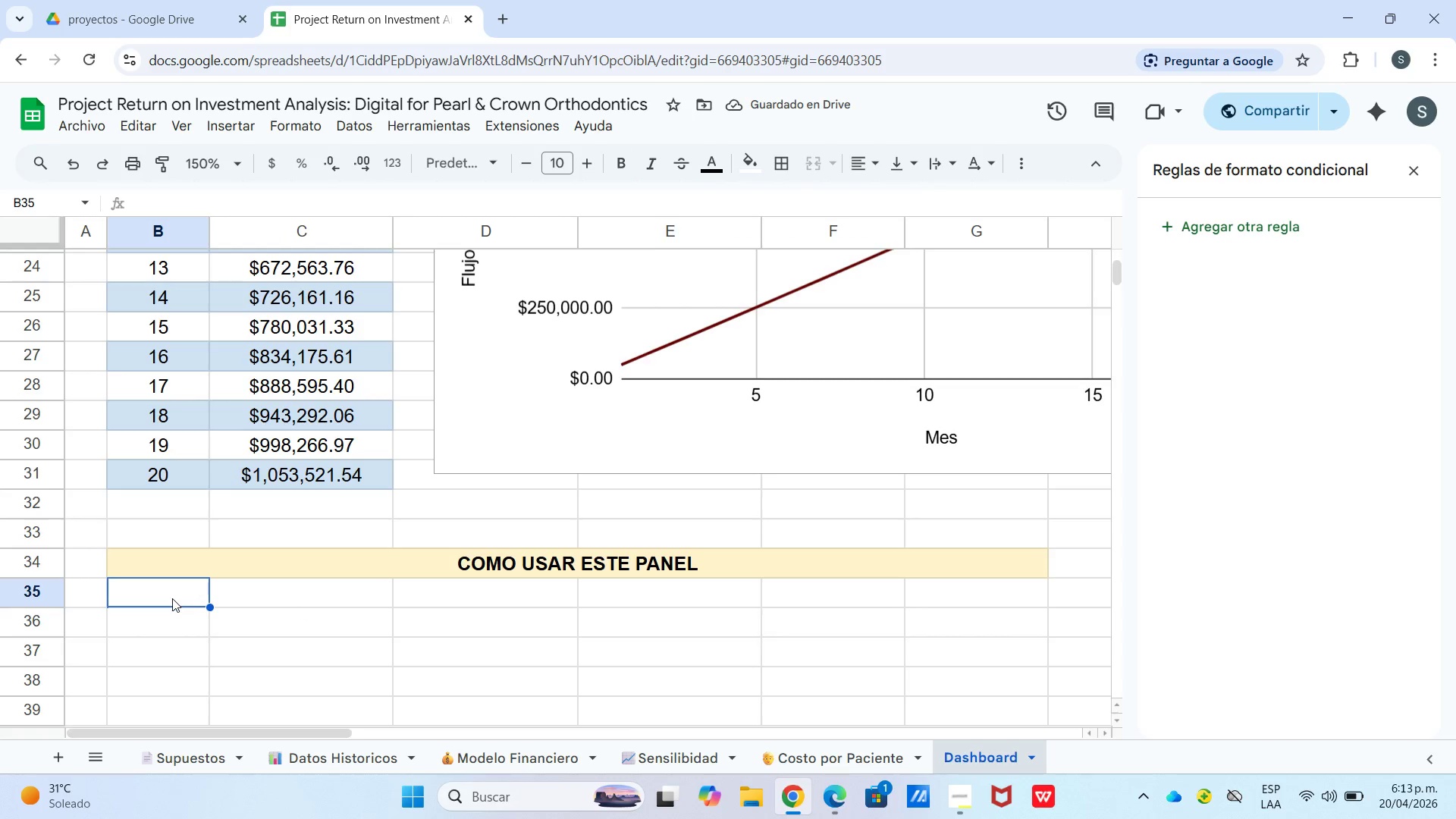 
key(1)
 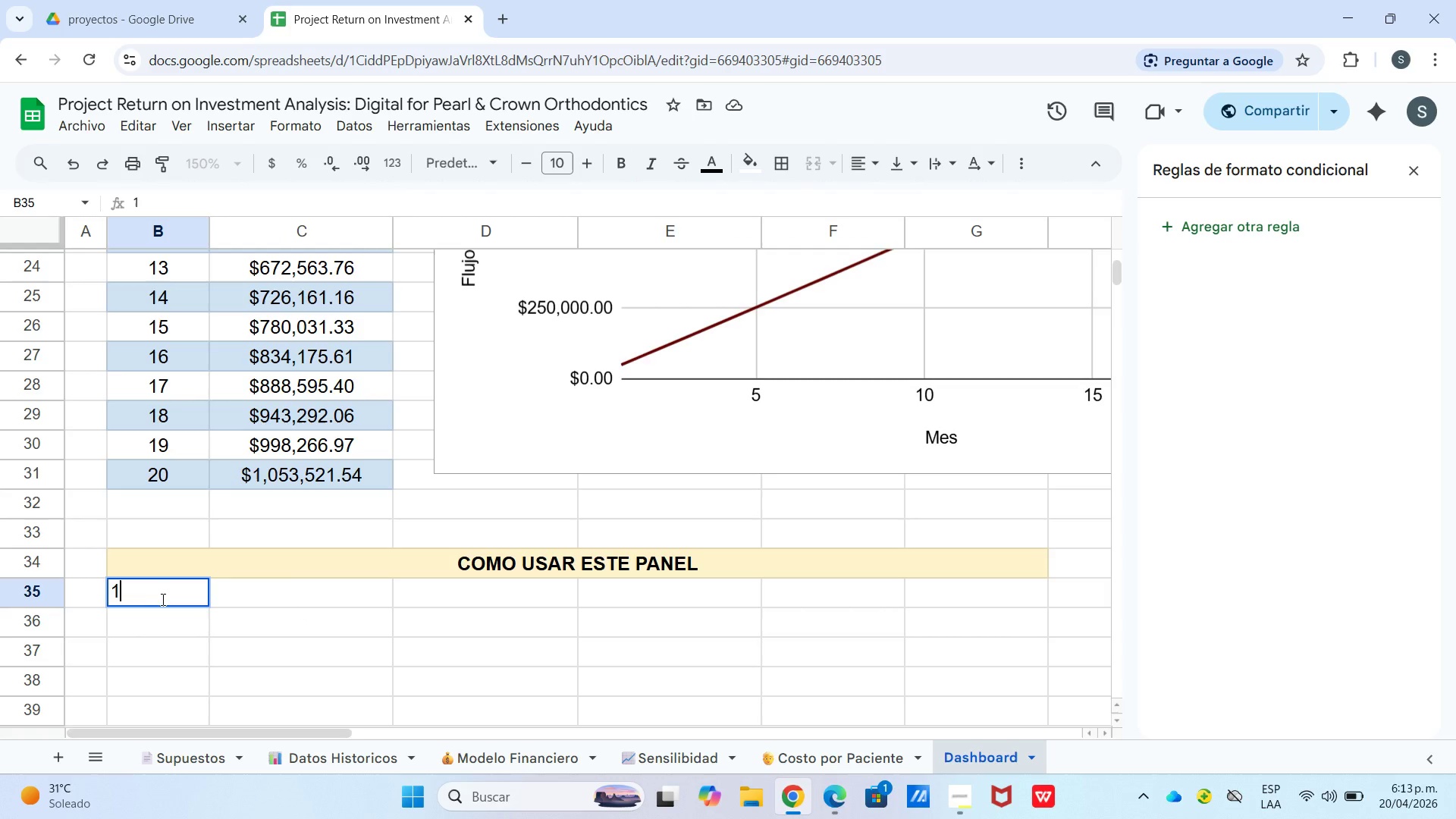 
wait(7.44)
 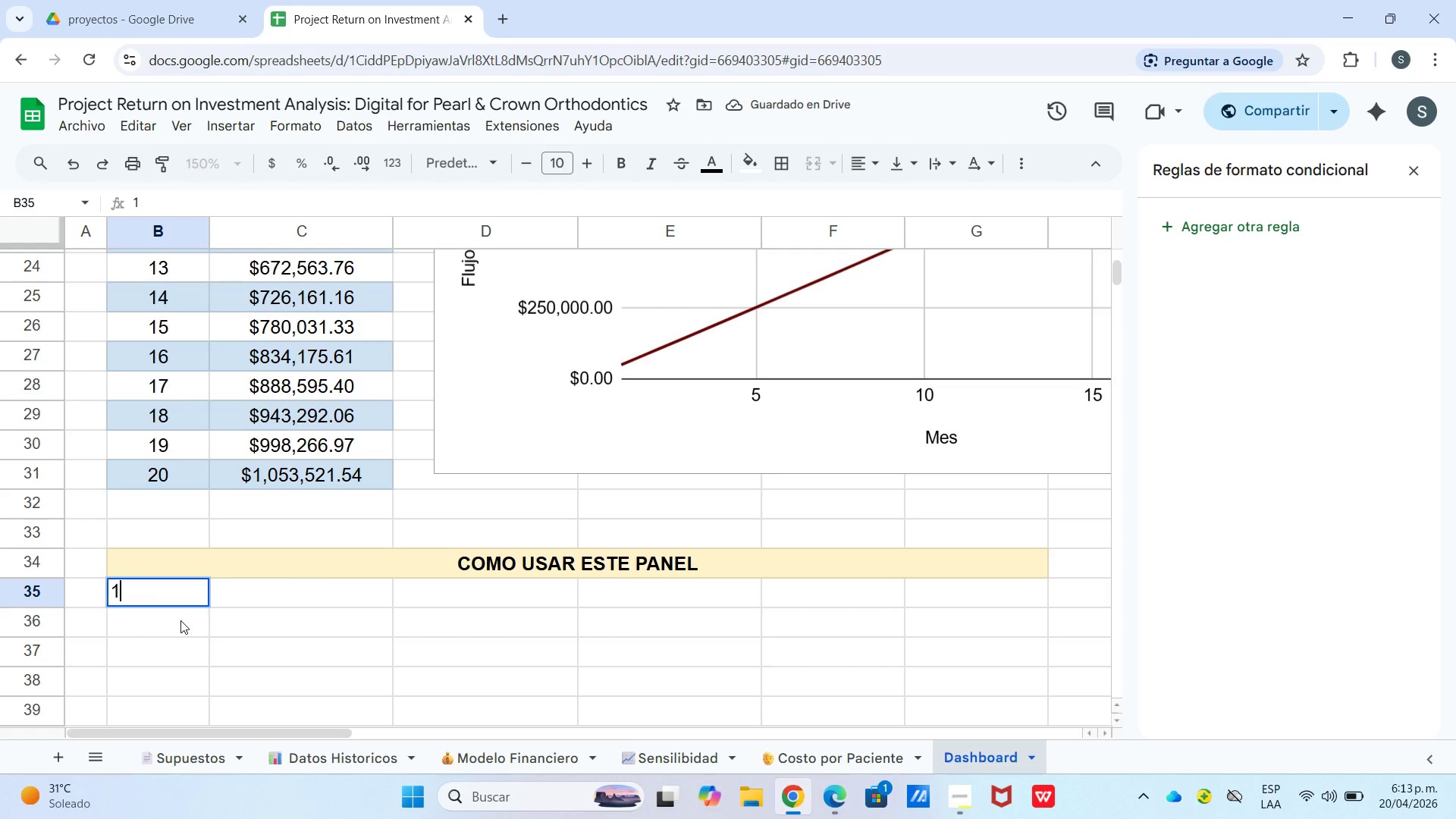 
left_click_drag(start_coordinate=[197, 601], to_coordinate=[921, 720])
 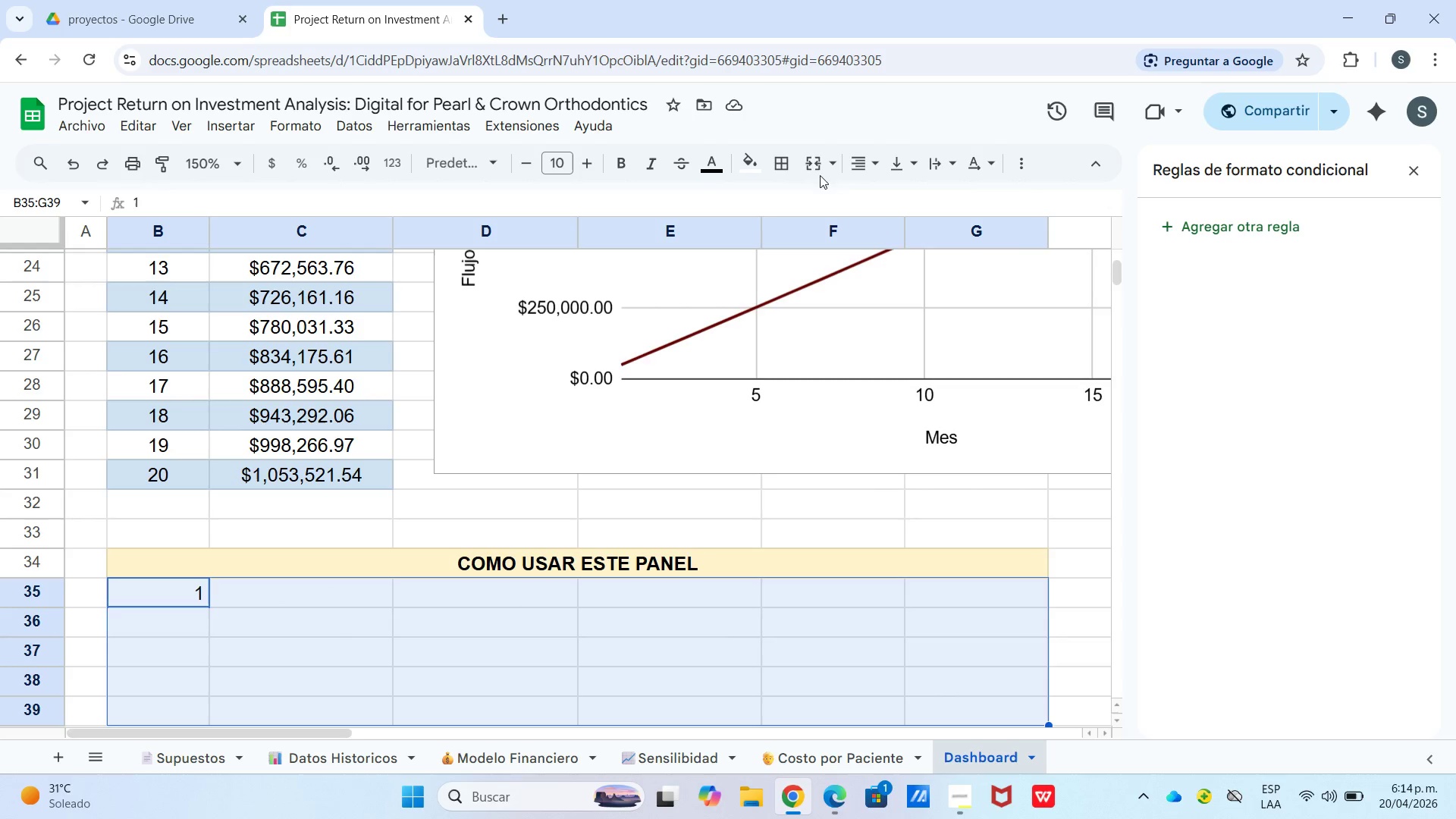 
left_click([834, 166])
 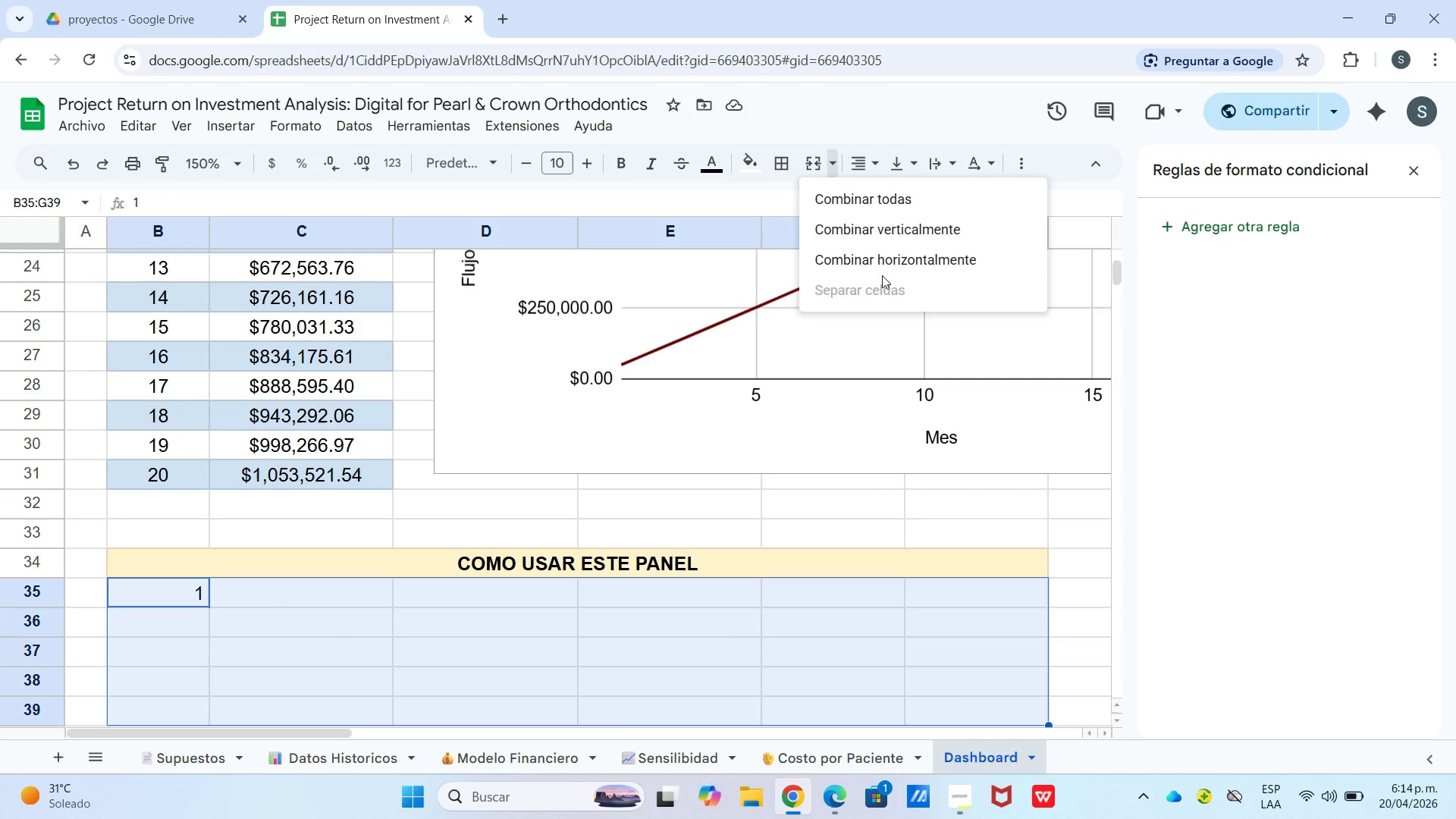 
left_click([879, 269])
 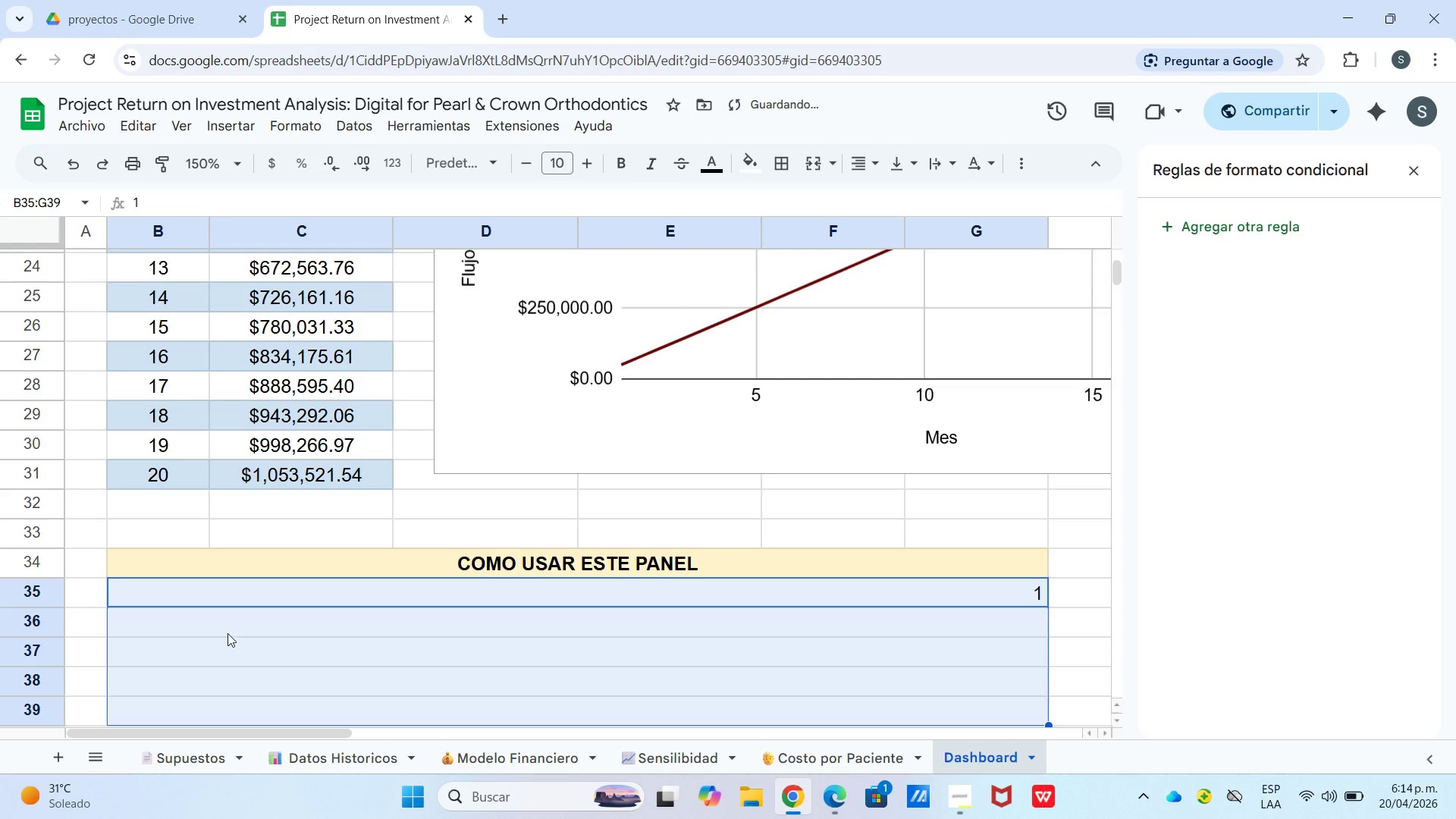 
left_click([226, 603])
 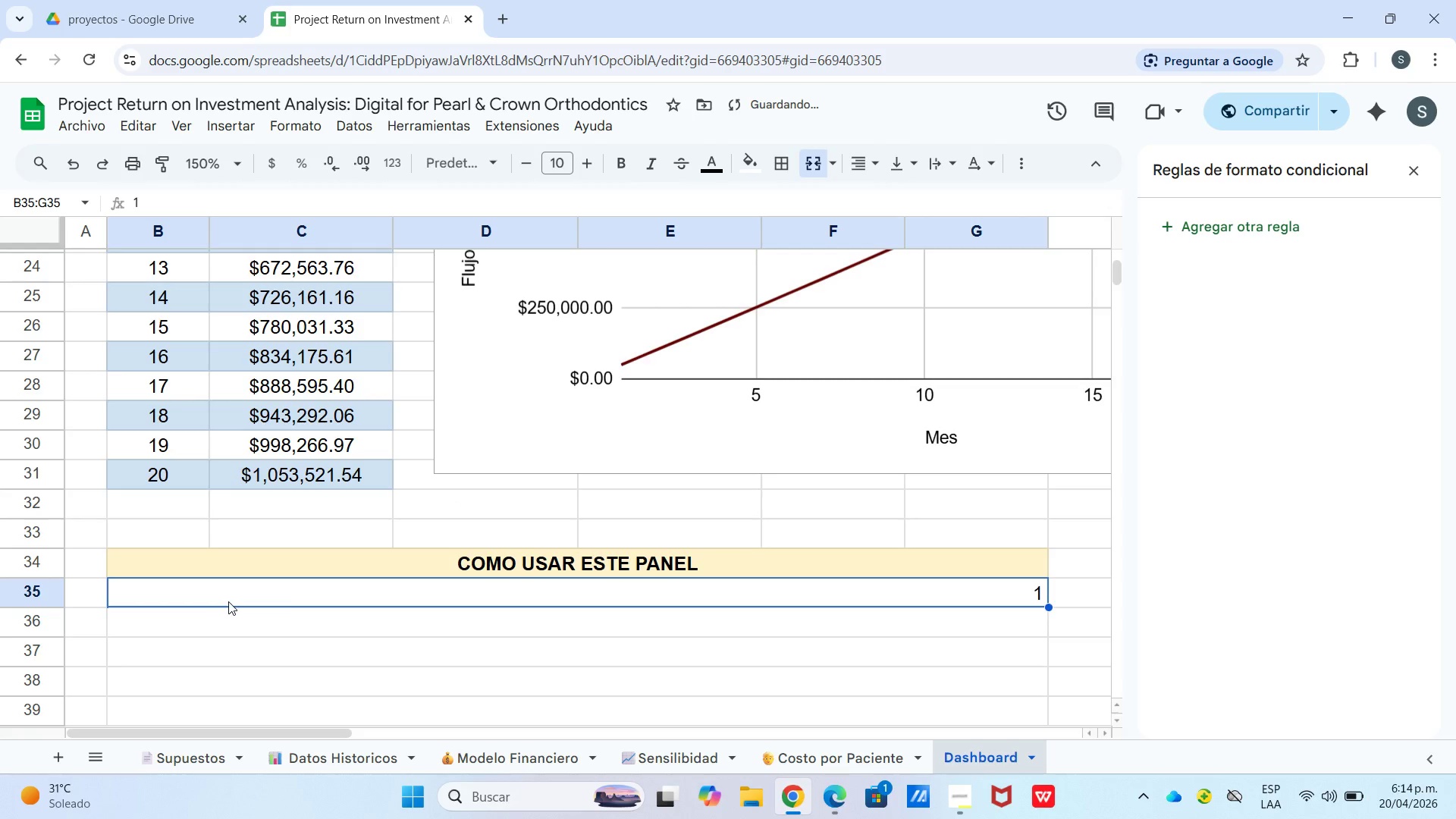 
left_click_drag(start_coordinate=[230, 601], to_coordinate=[397, 601])
 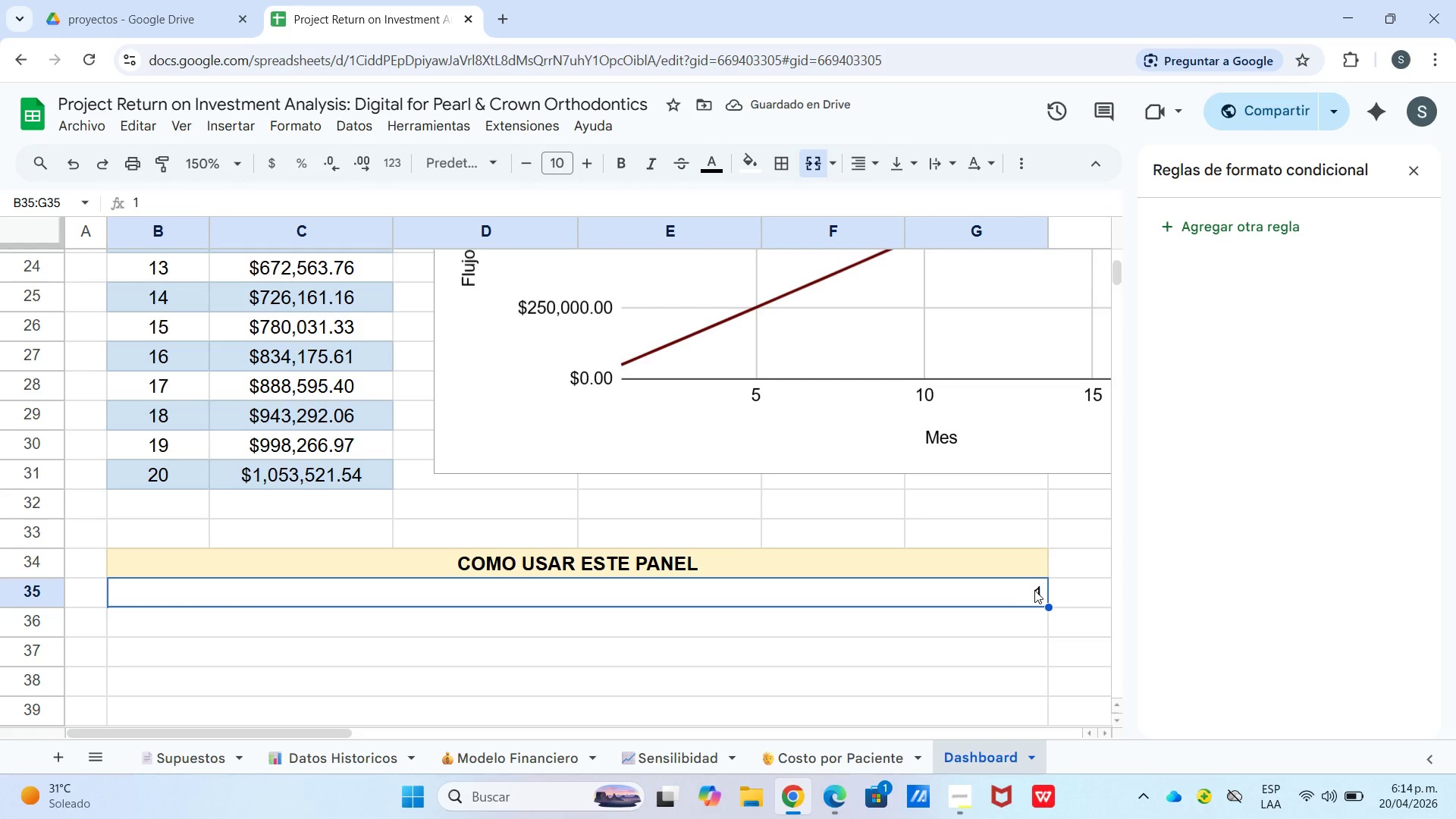 
double_click([1037, 592])
 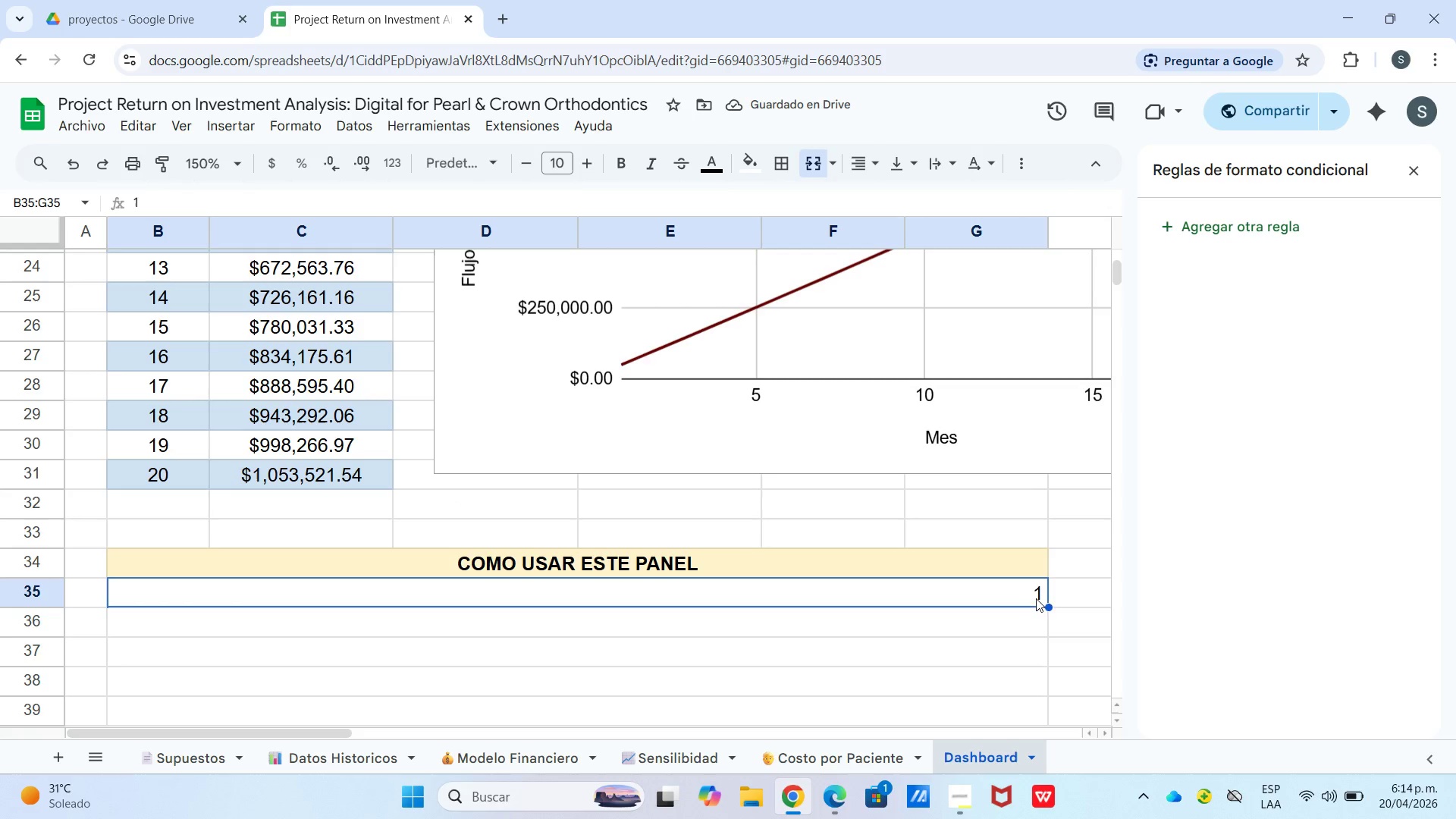 
double_click([1036, 599])
 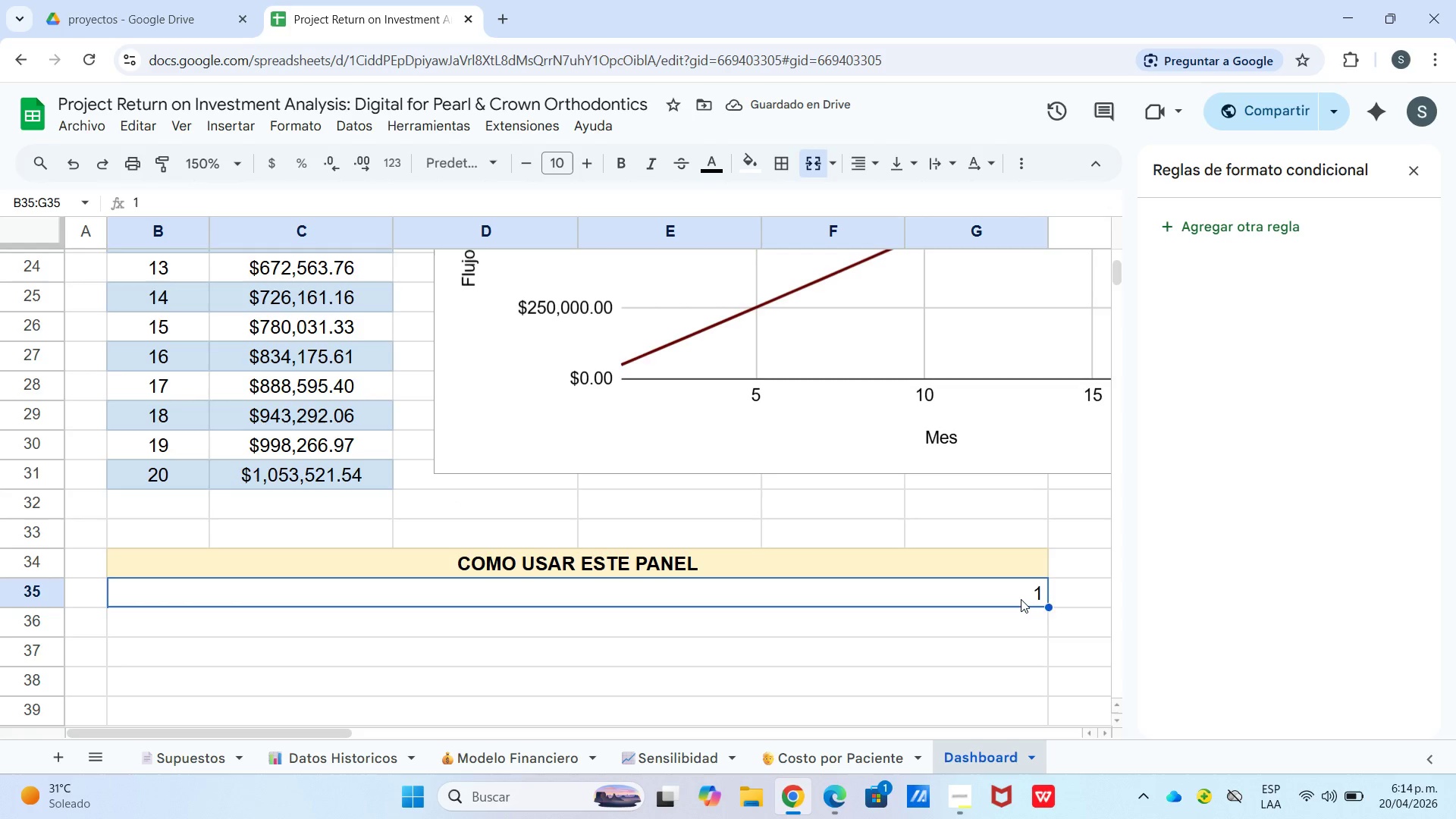 
triple_click([1020, 599])
 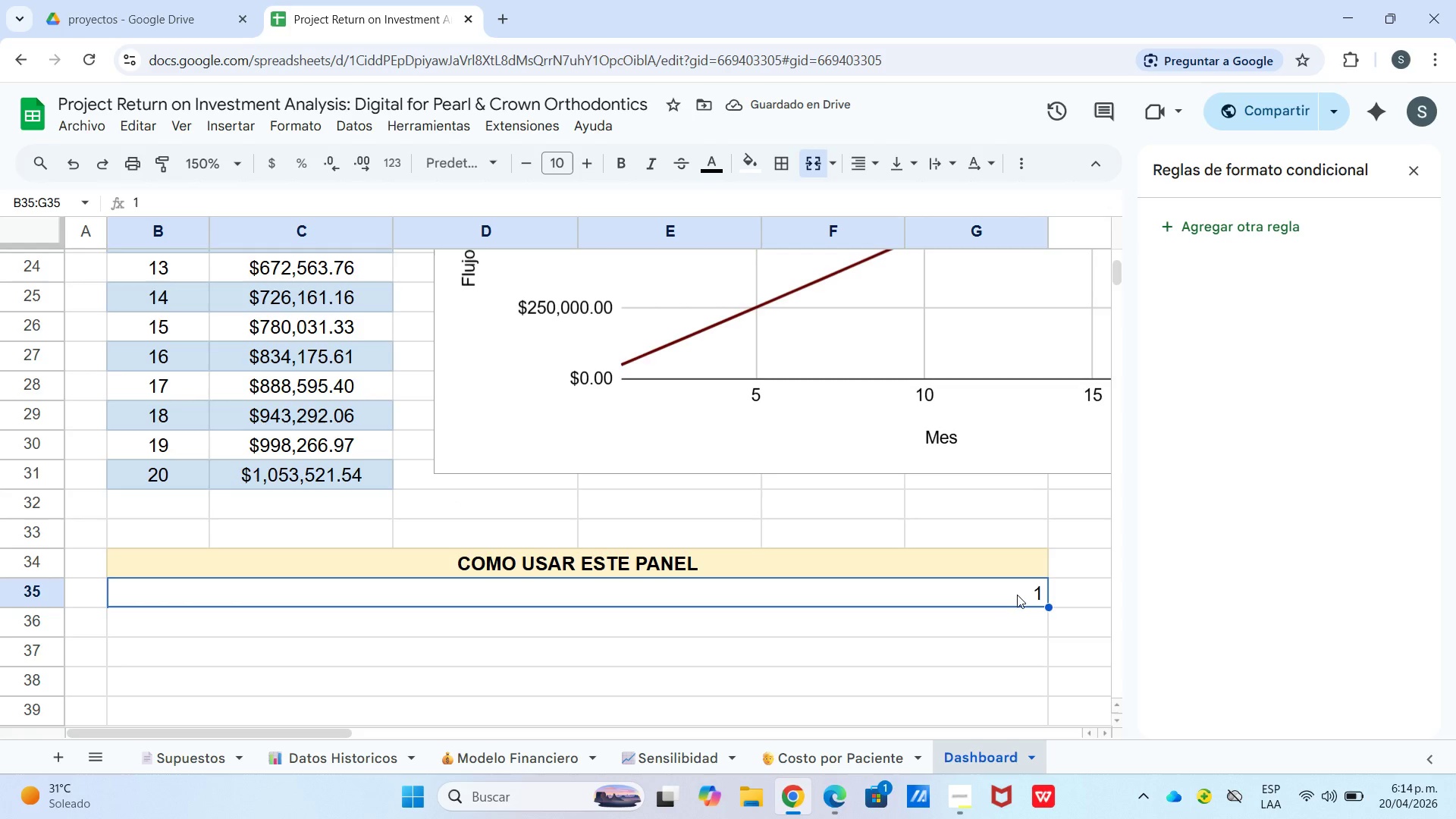 
type(ED)
key(Backspace)
key(Backspace)
type(V)
key(Backspace)
type(1-Va)
 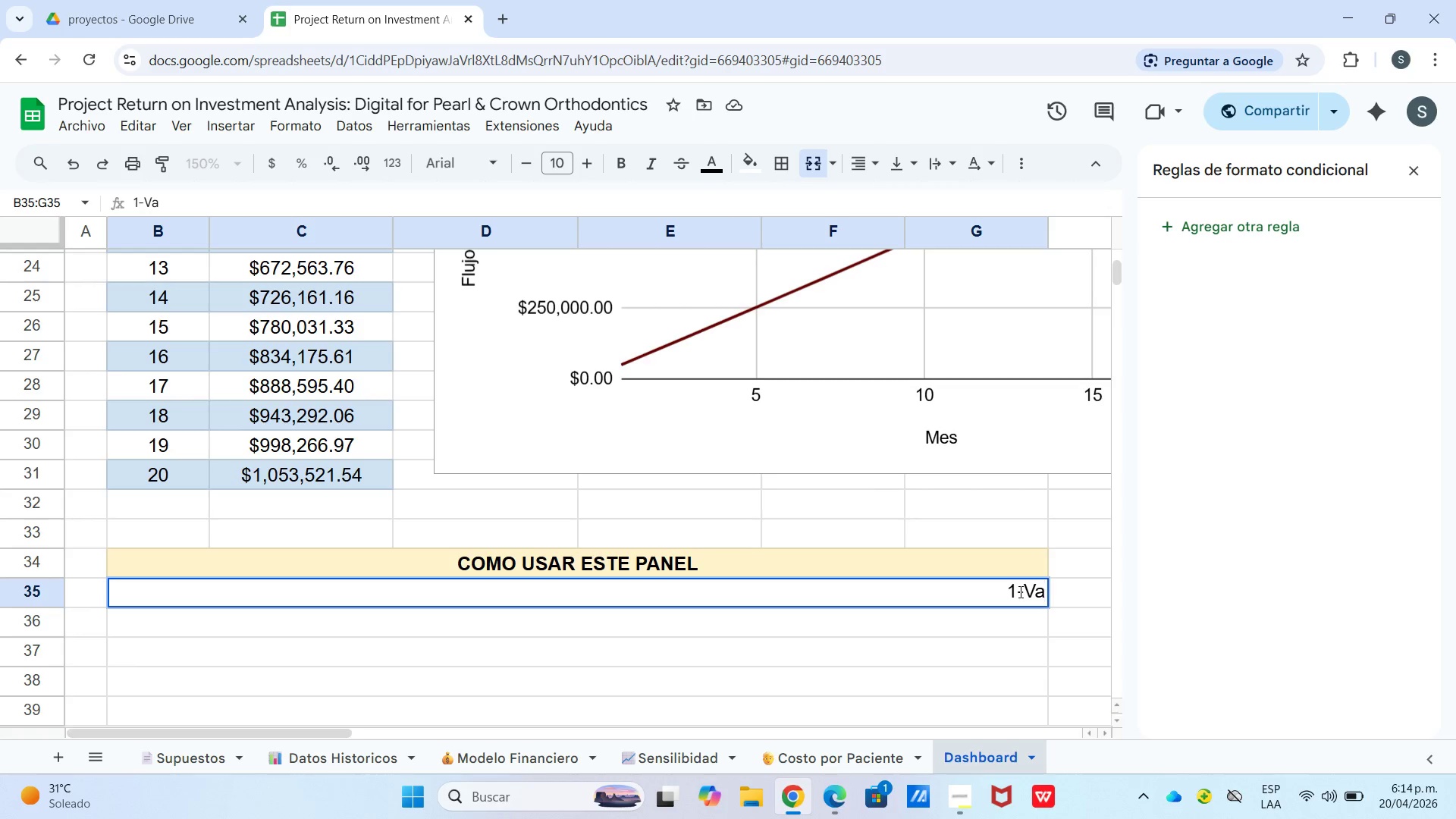 
type(ya)
 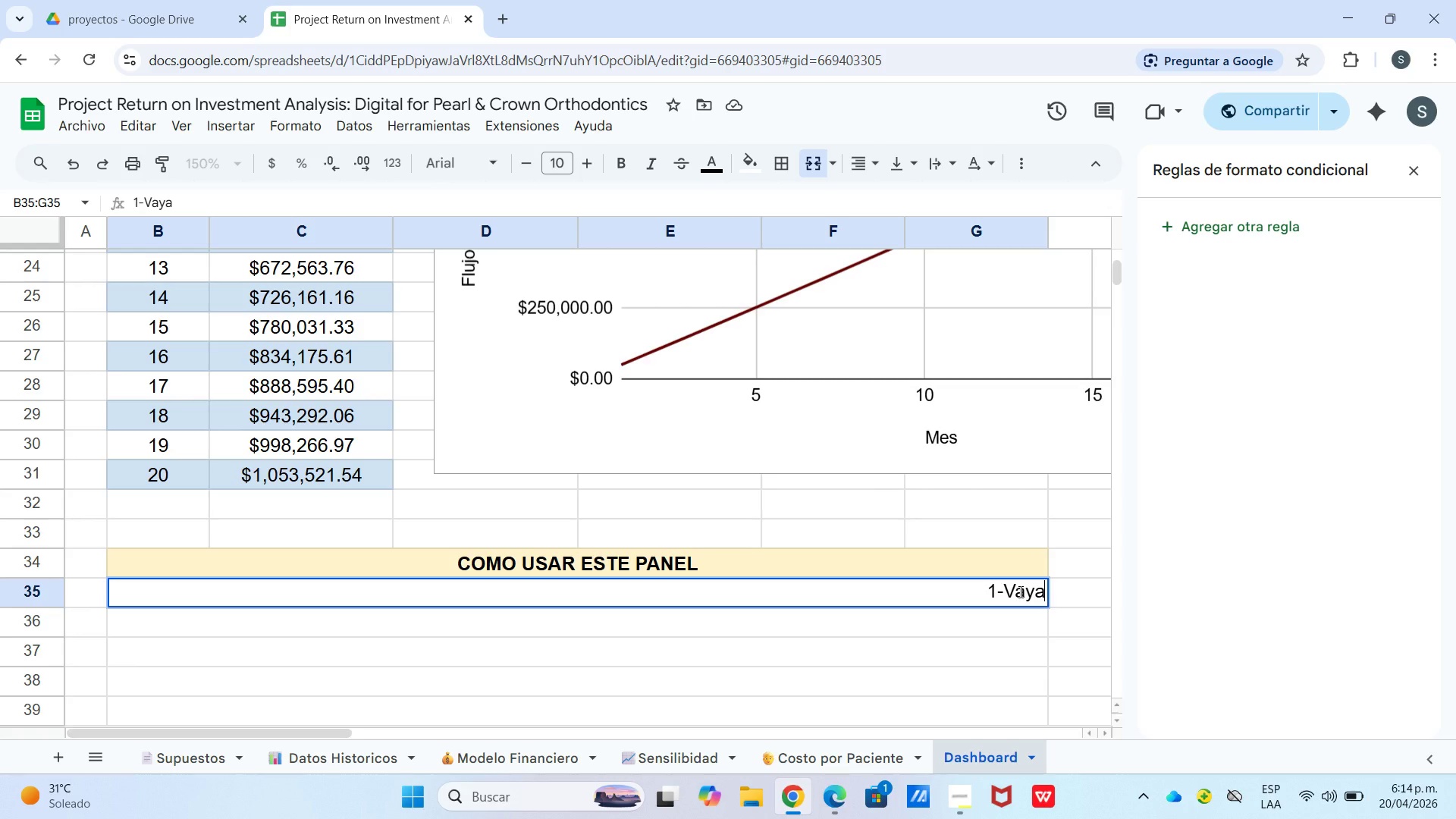 
type( a la hoja de )
 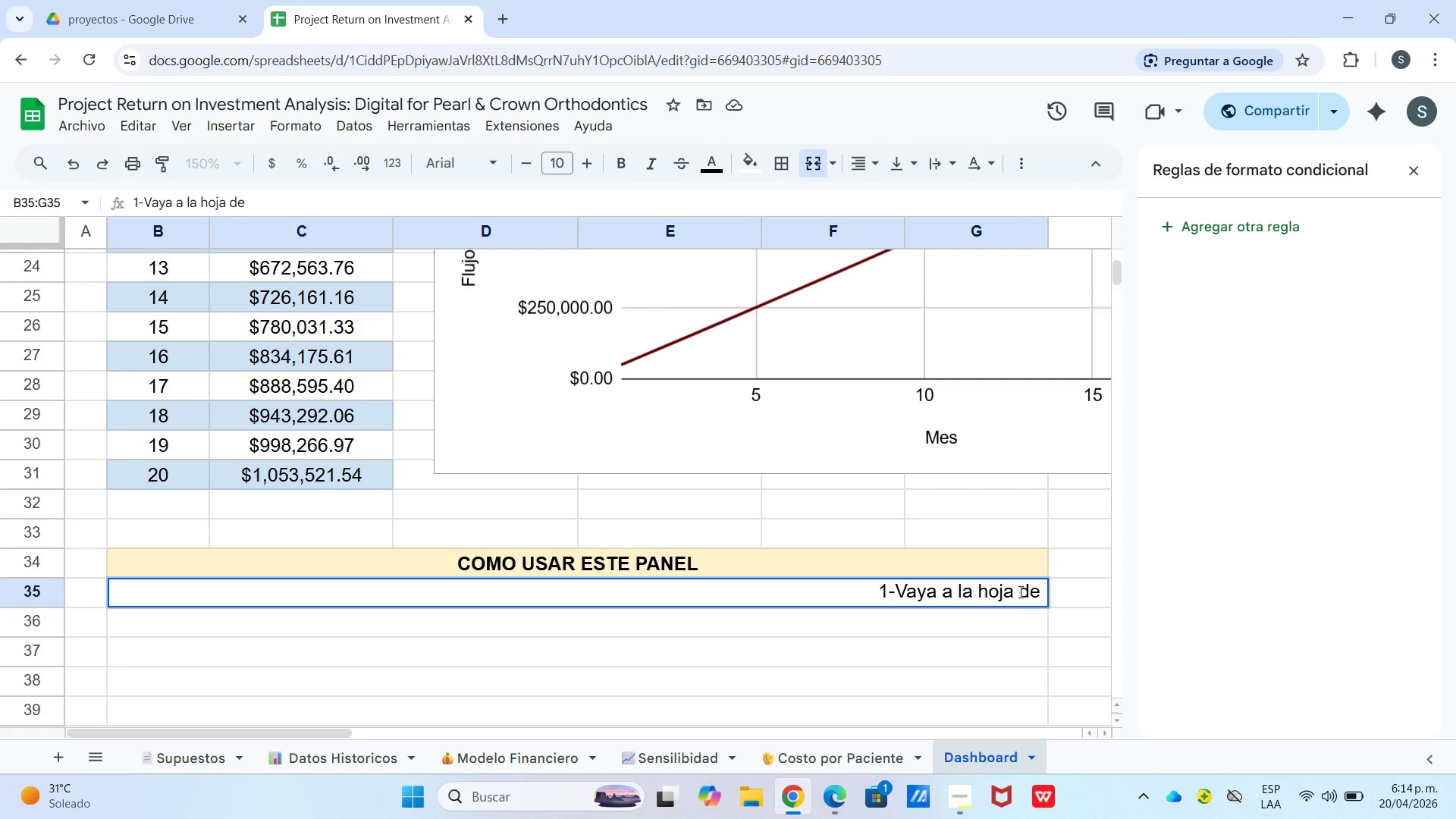 
key(Meta+V)
 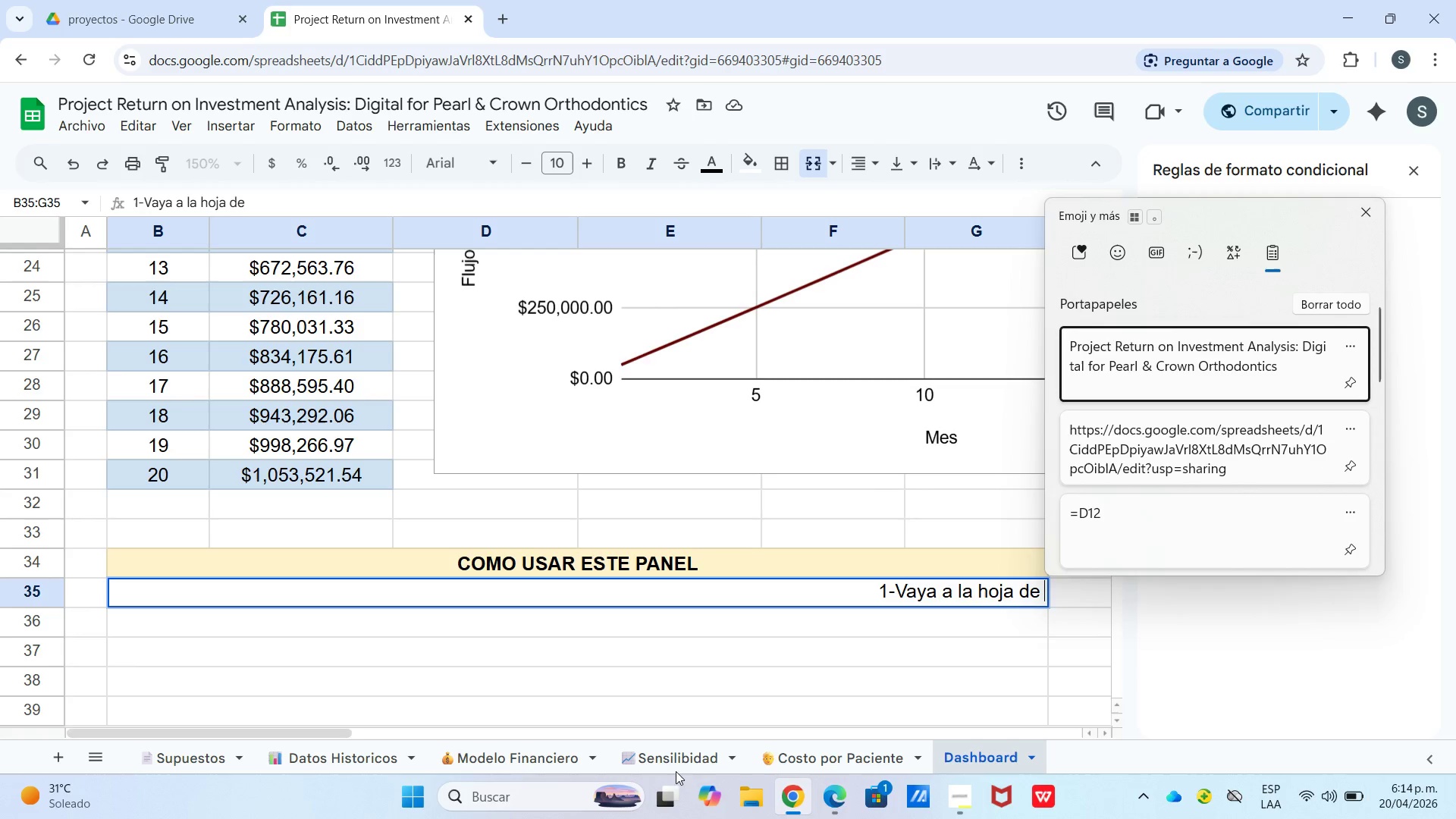 
scroll: coordinate [1139, 467], scroll_direction: down, amount: 6.0
 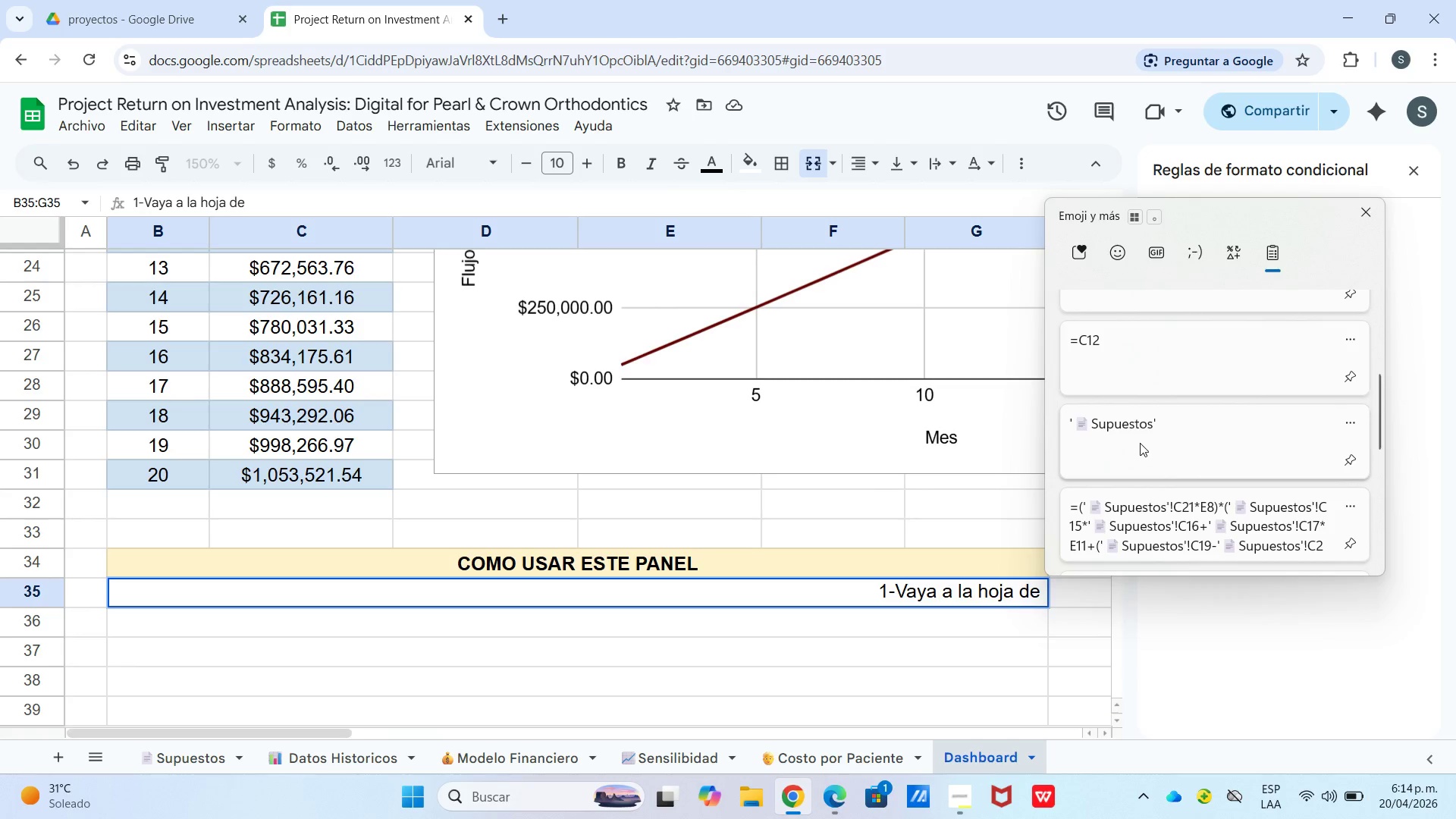 
left_click_drag(start_coordinate=[1140, 443], to_coordinate=[1135, 443])
 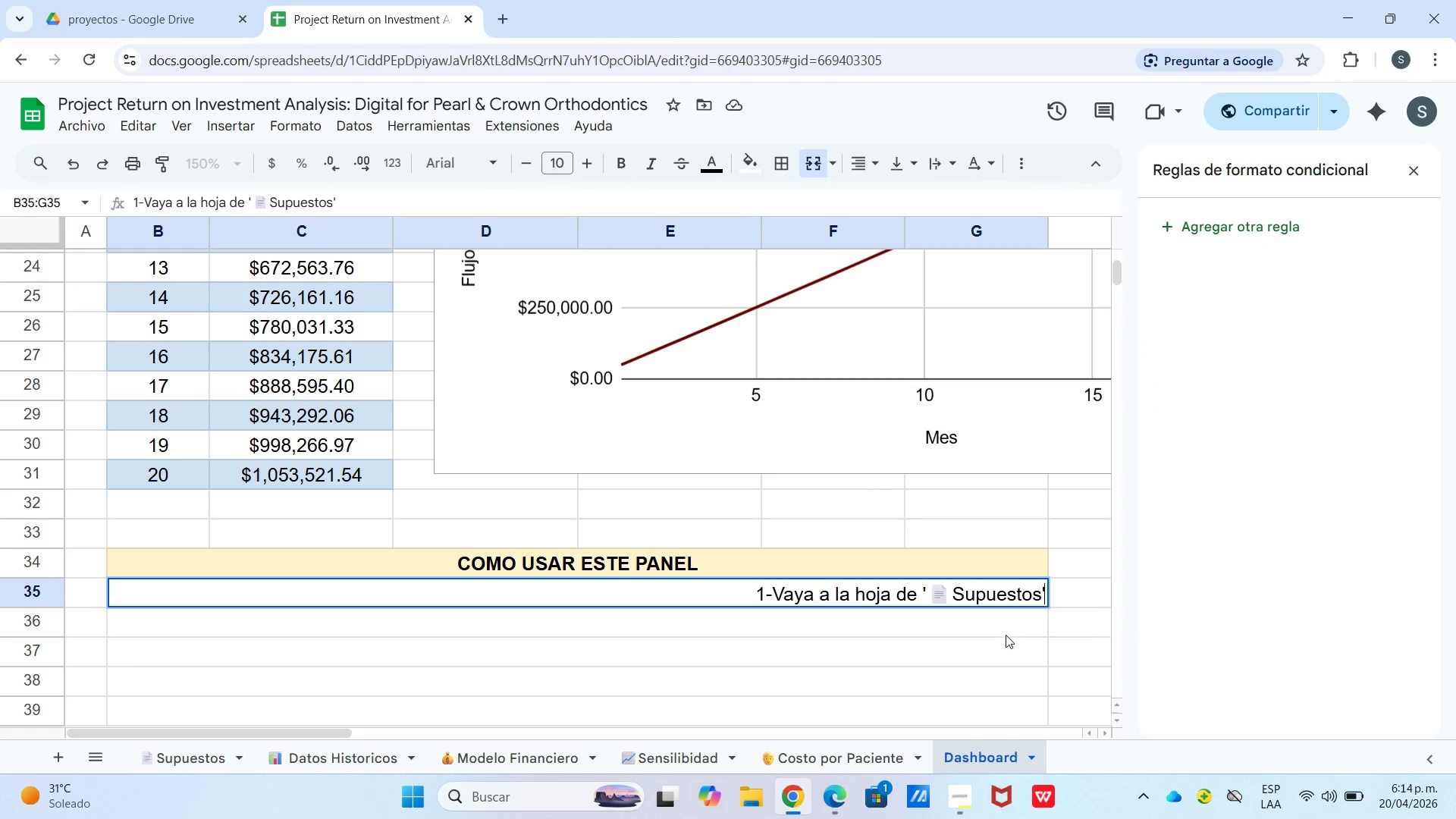 
key(Control+ControlLeft)
 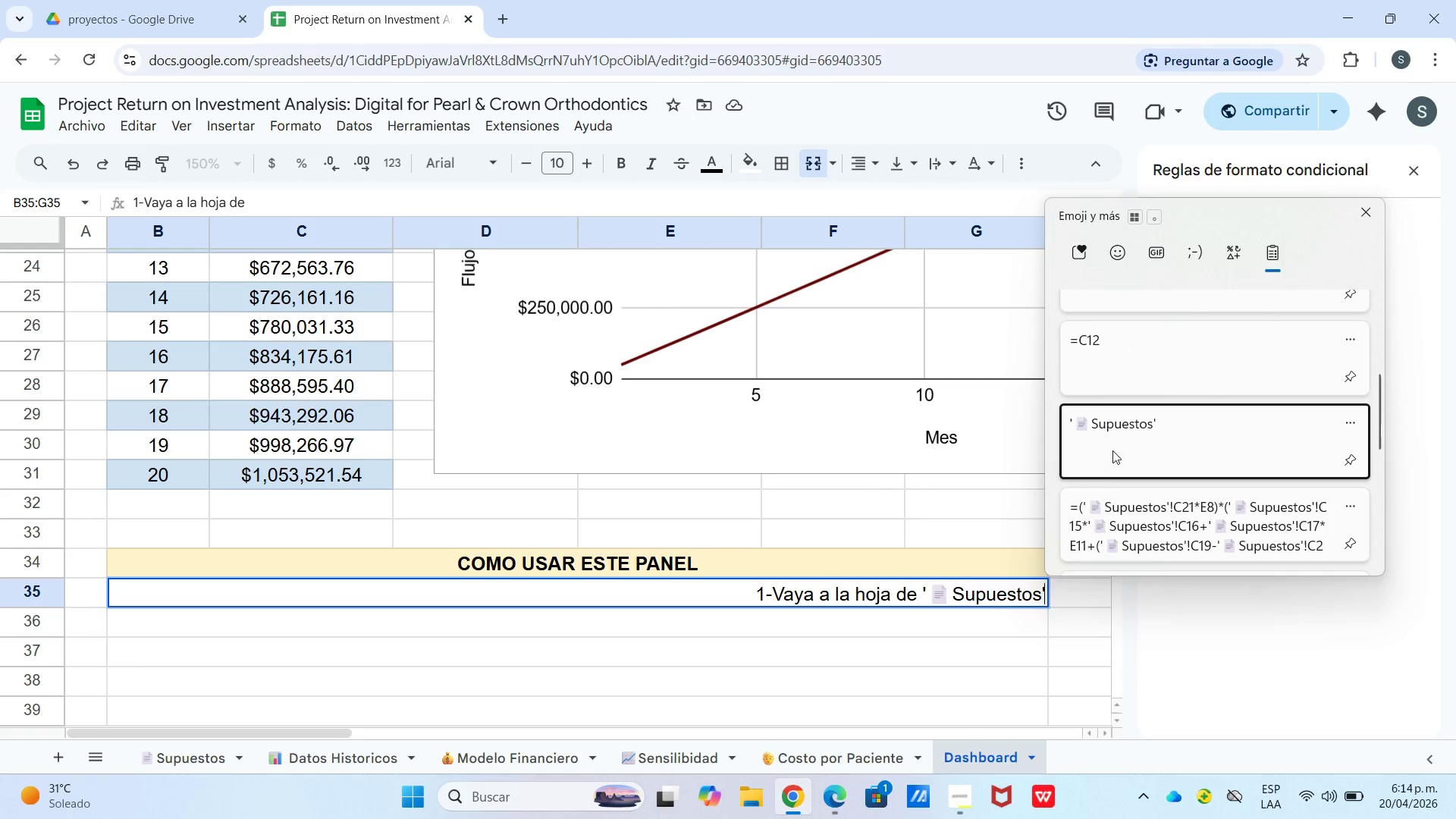 
hold_key(key=V, duration=12.25)
 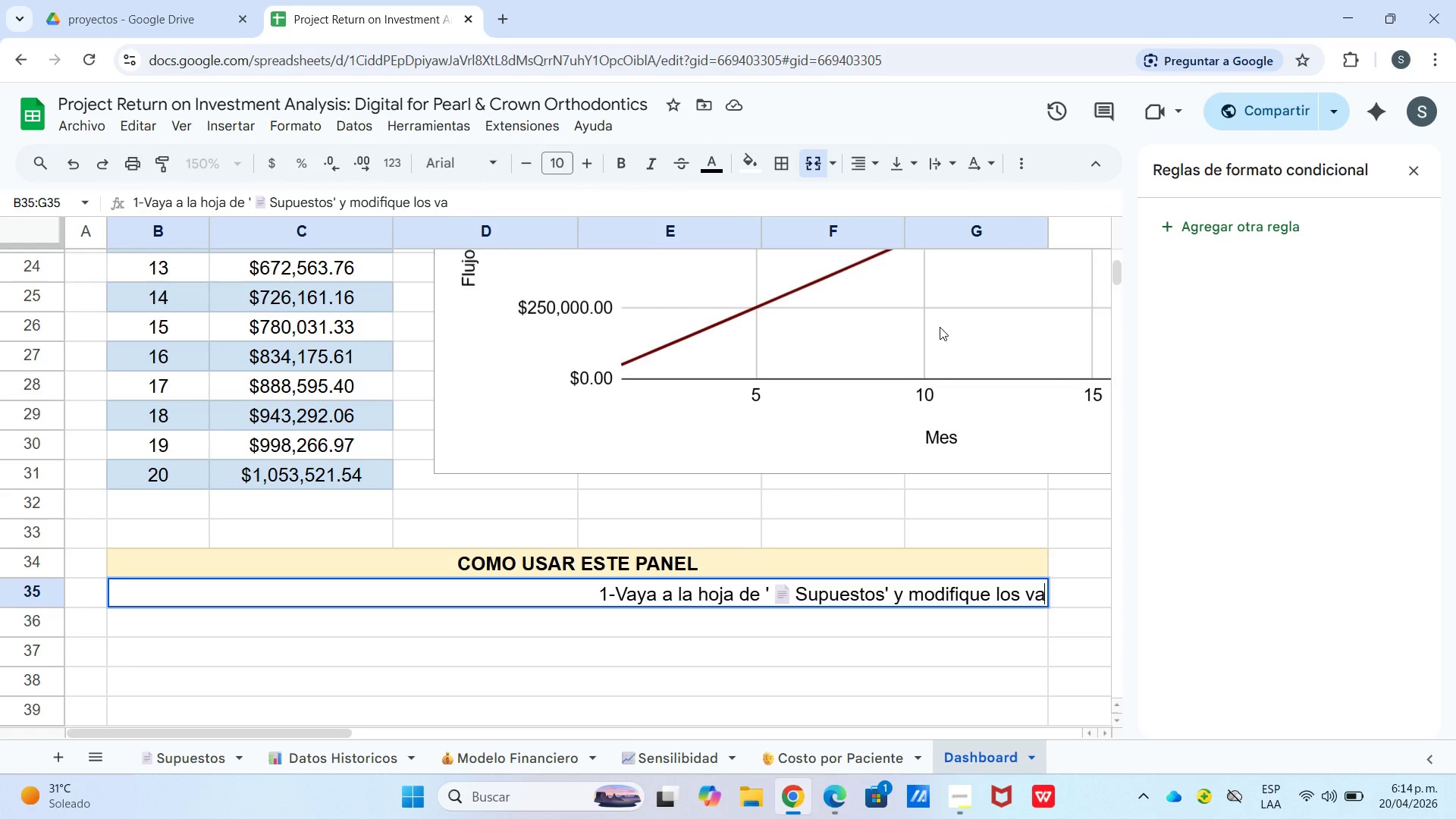 
key(Space)
 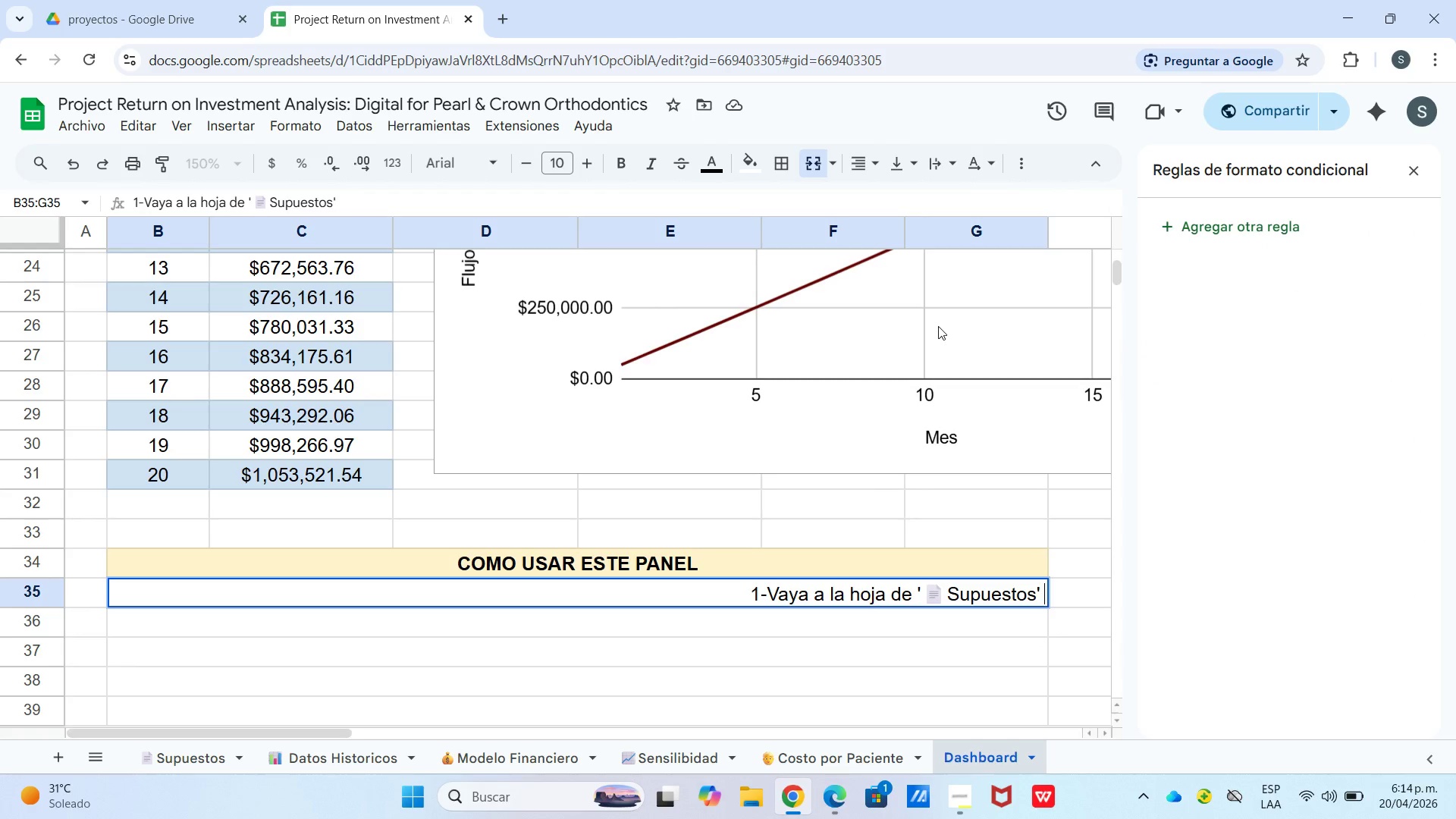 
type(y modifique los alores azules en maysu)
key(Backspace)
key(Backspace)
type(o)
key(Backspace)
type(uscula con )
 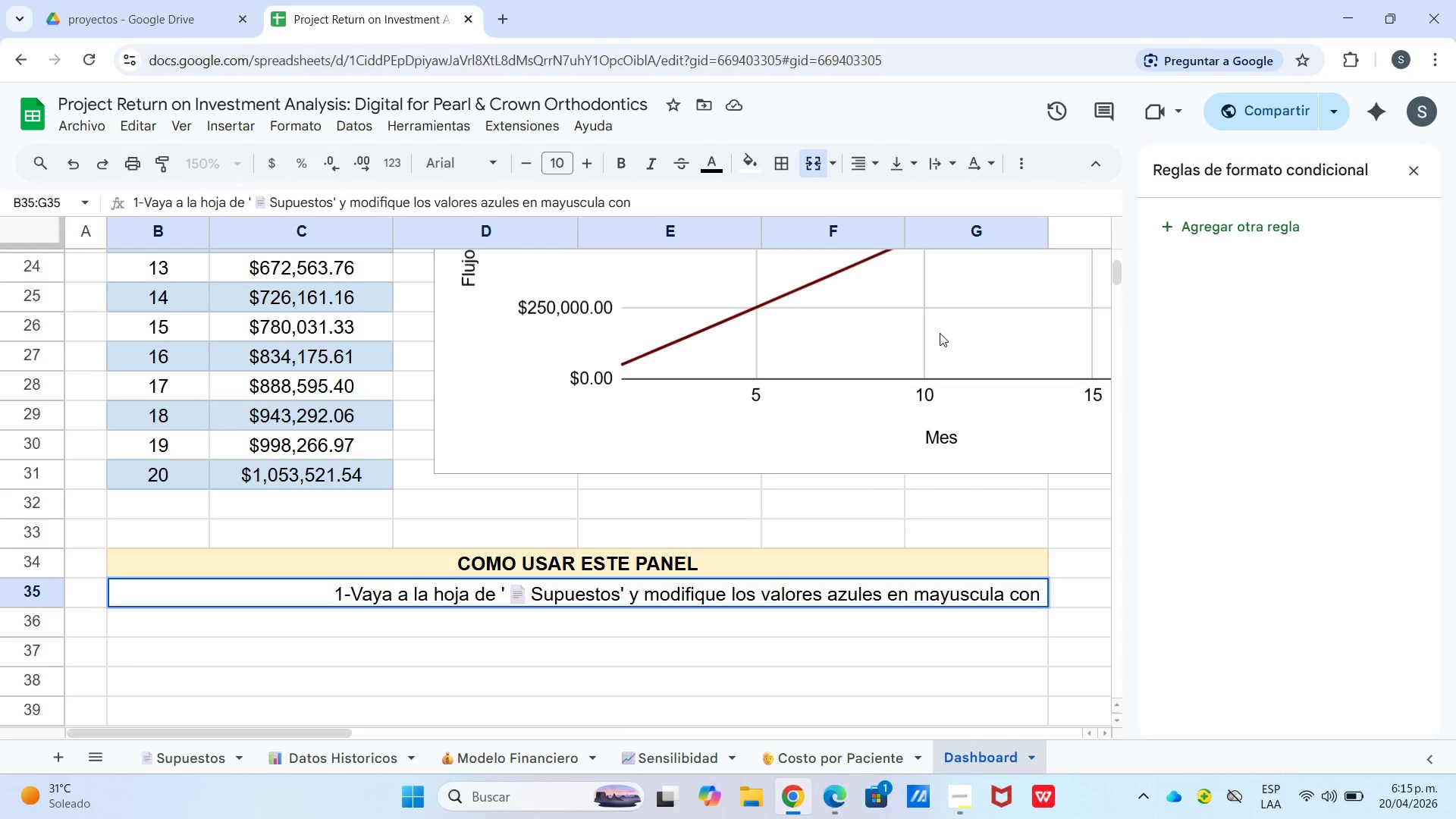 
wait(8.67)
 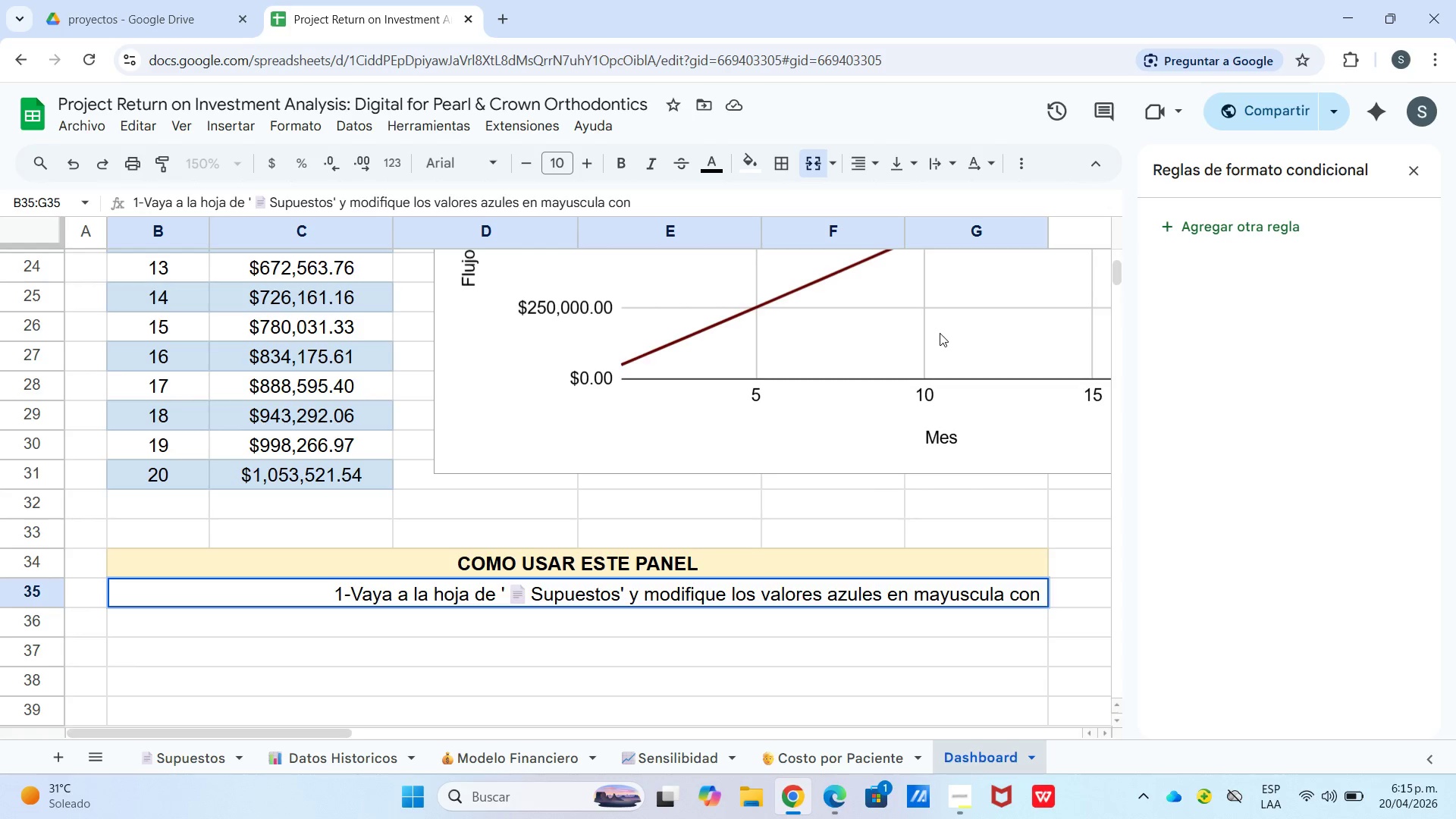 
left_click_drag(start_coordinate=[1005, 590], to_coordinate=[827, 599])
 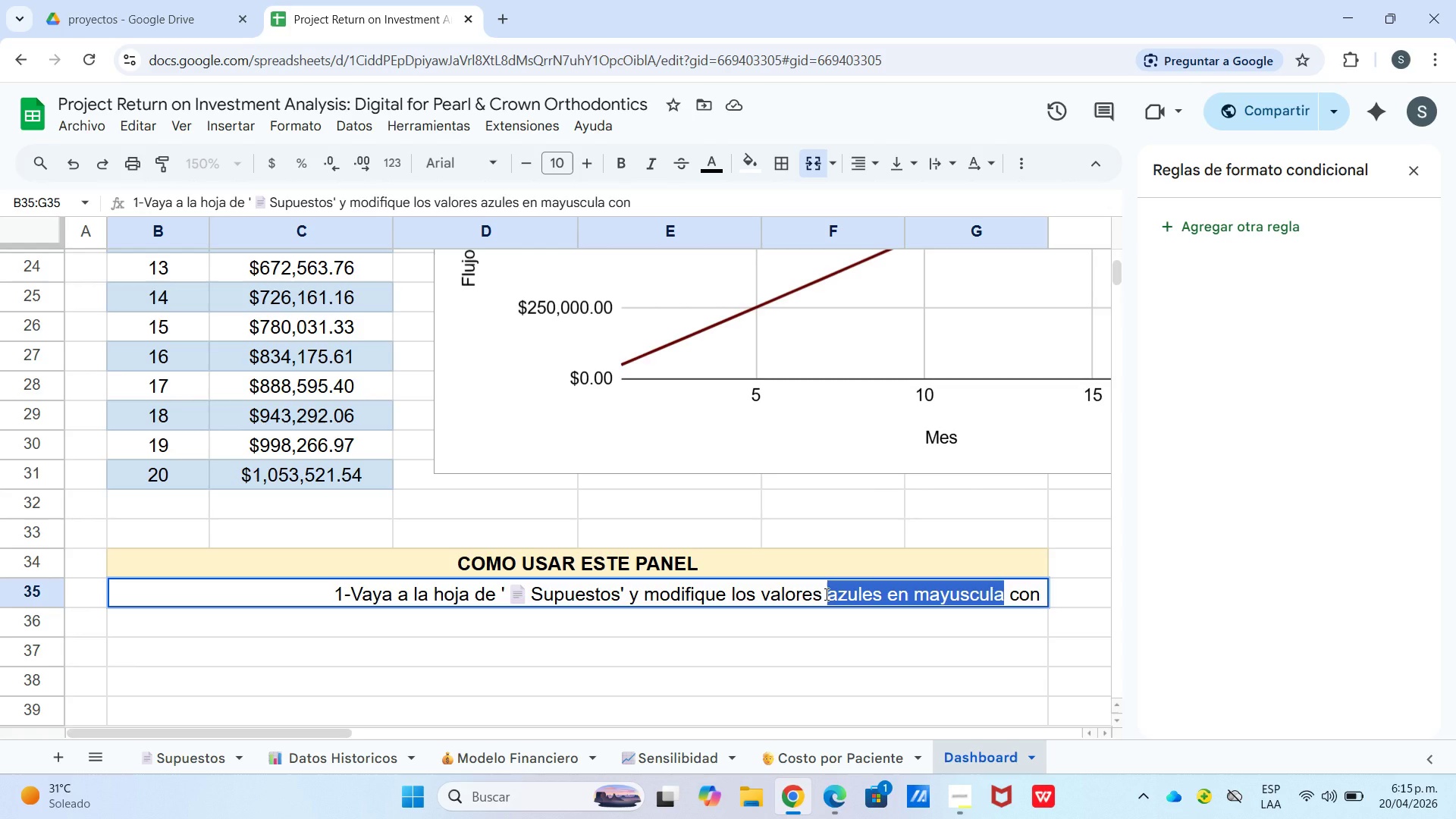 
type(AZUL)
 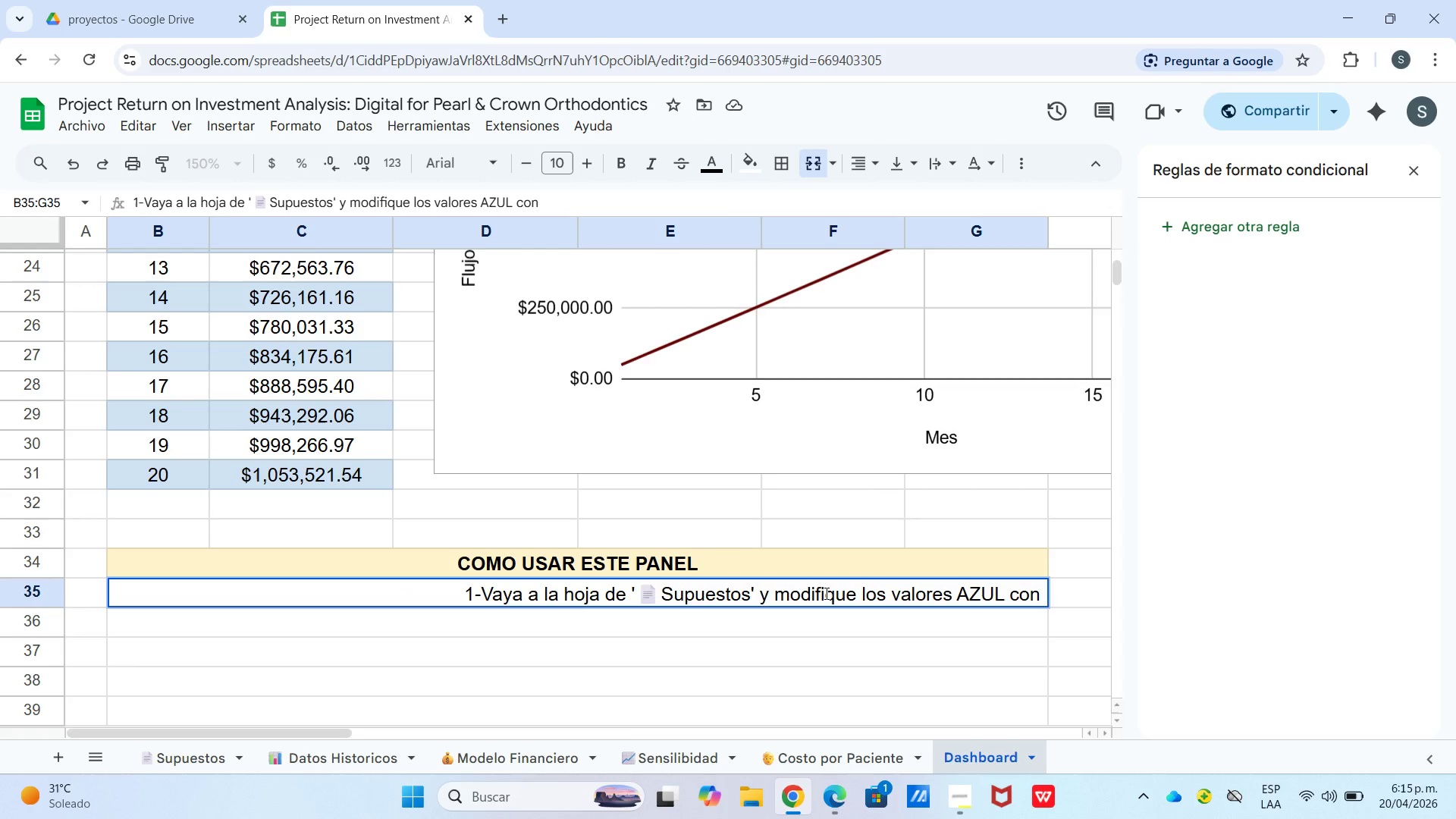 
type(ESsus datos reales)
 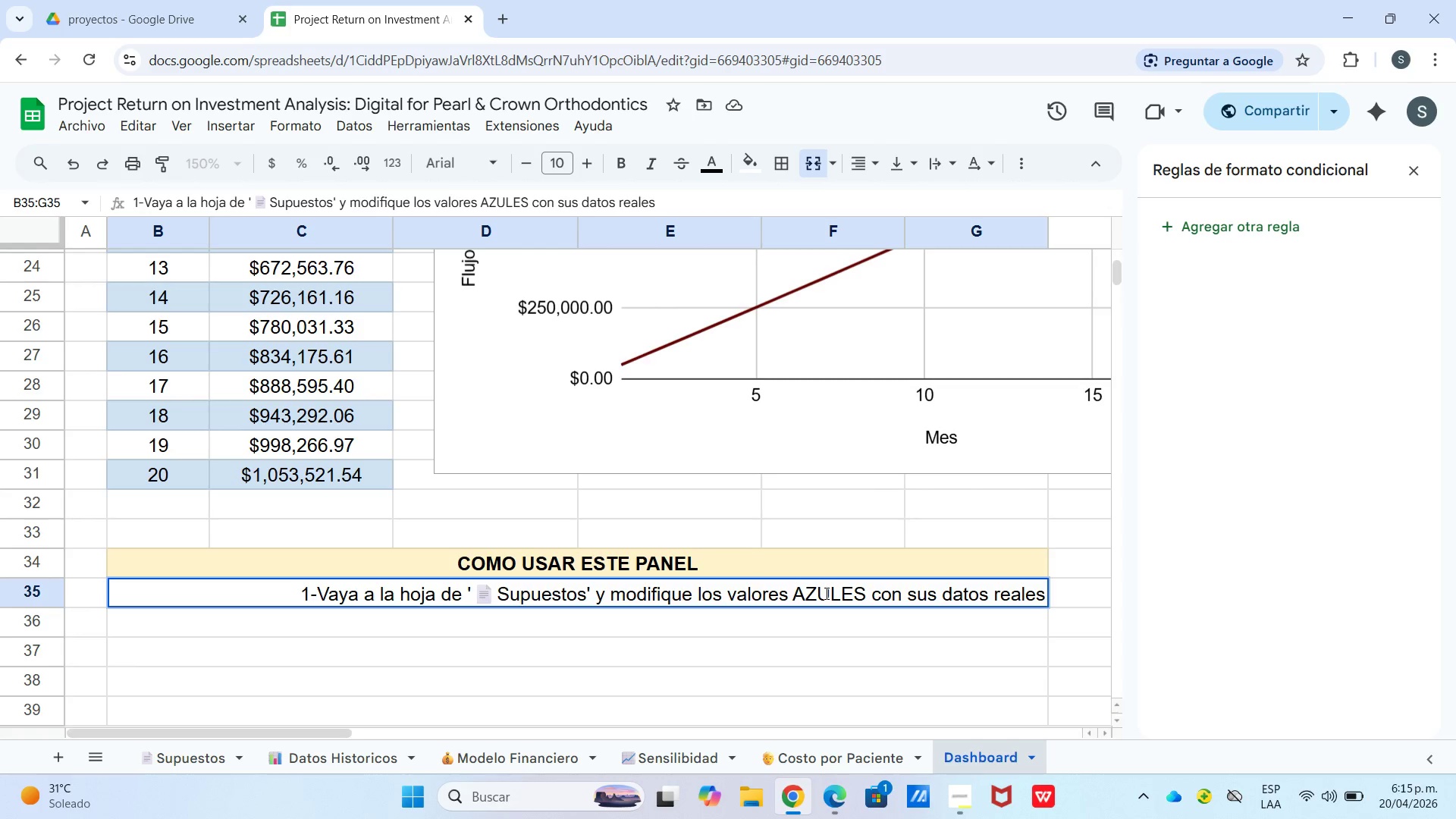 
hold_key(key=ArrowRight, duration=0.81)
 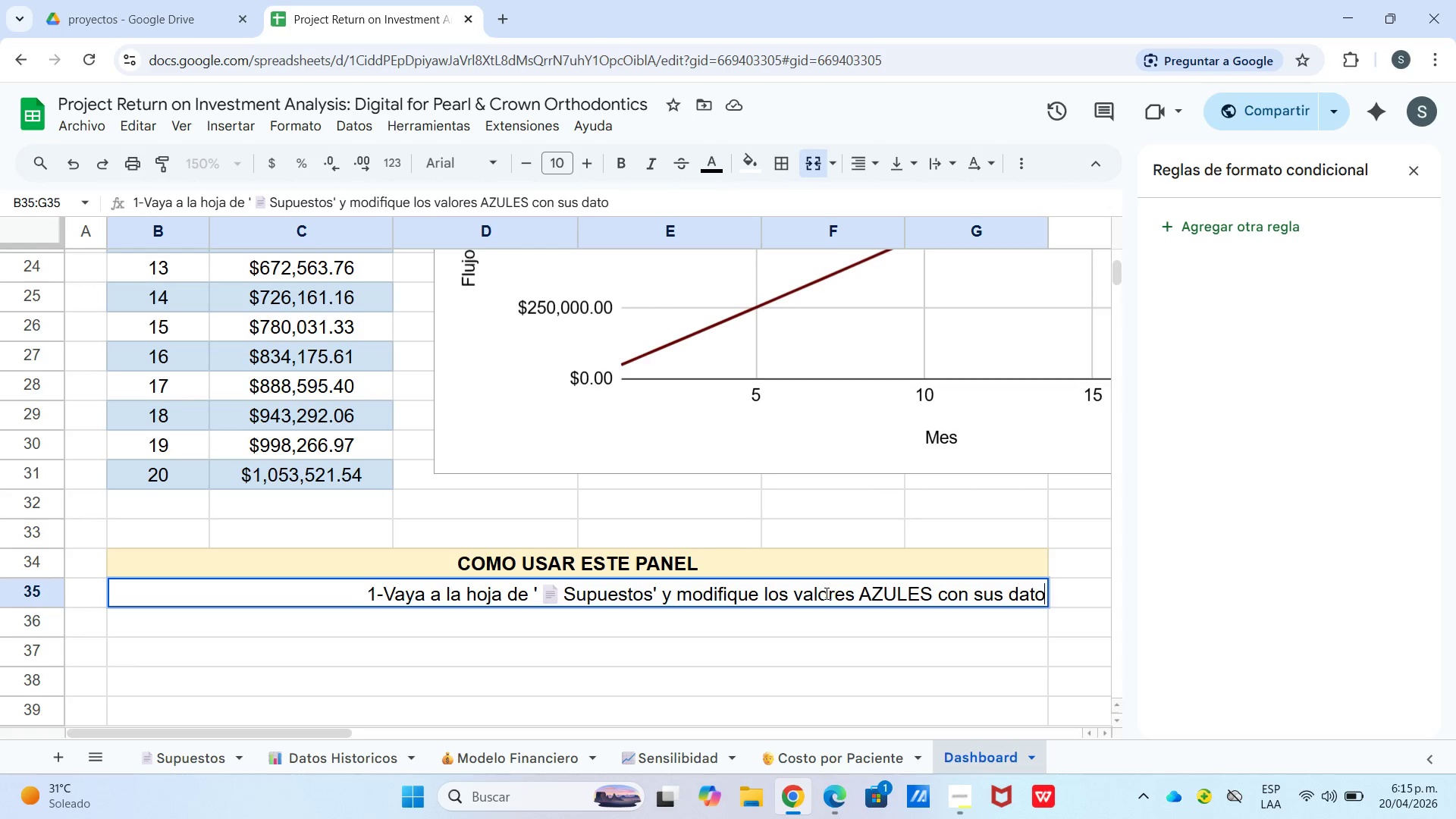 
left_click([340, 629])
 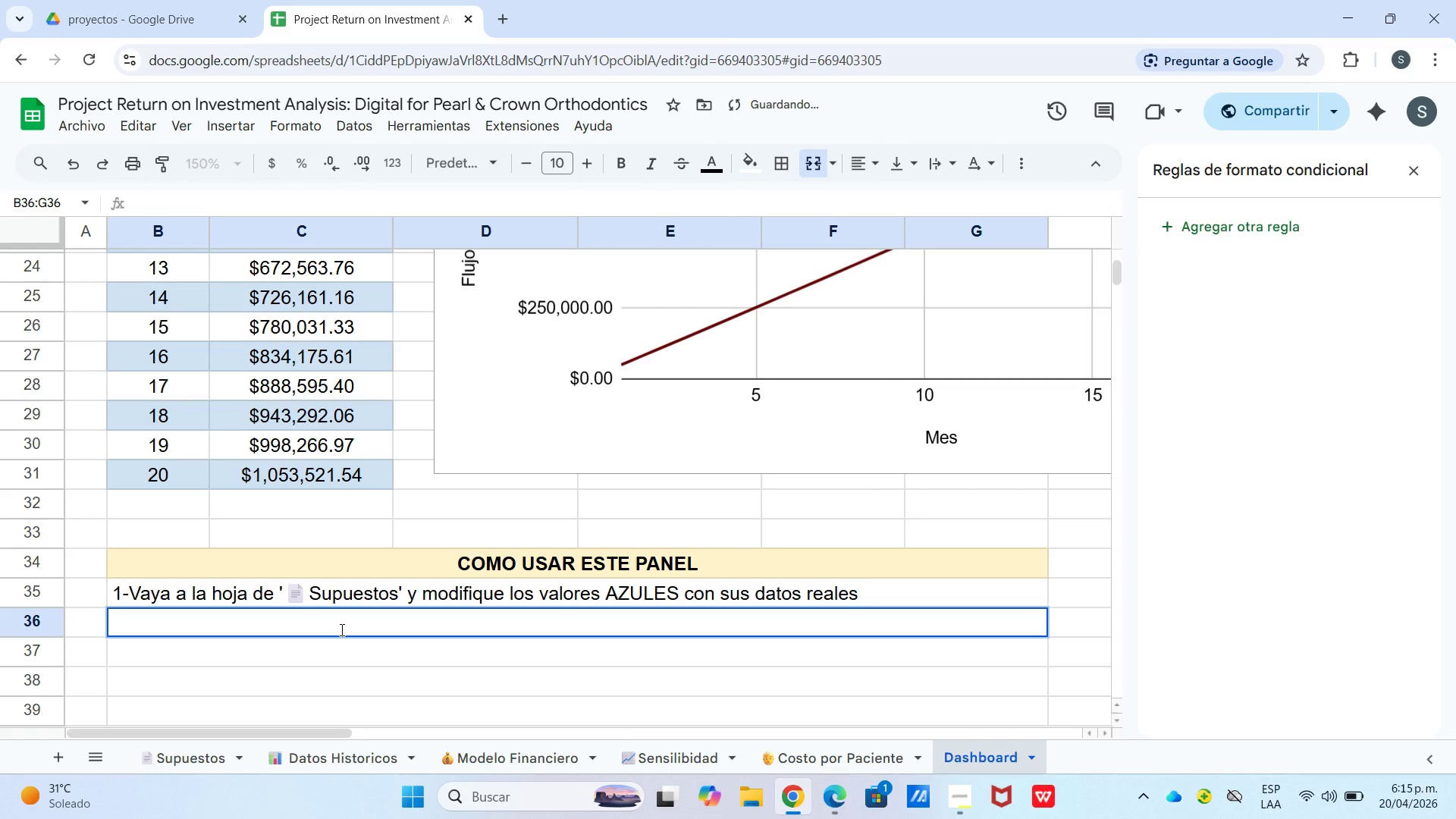 
type(2-Todos los calculos de la hoja [)
 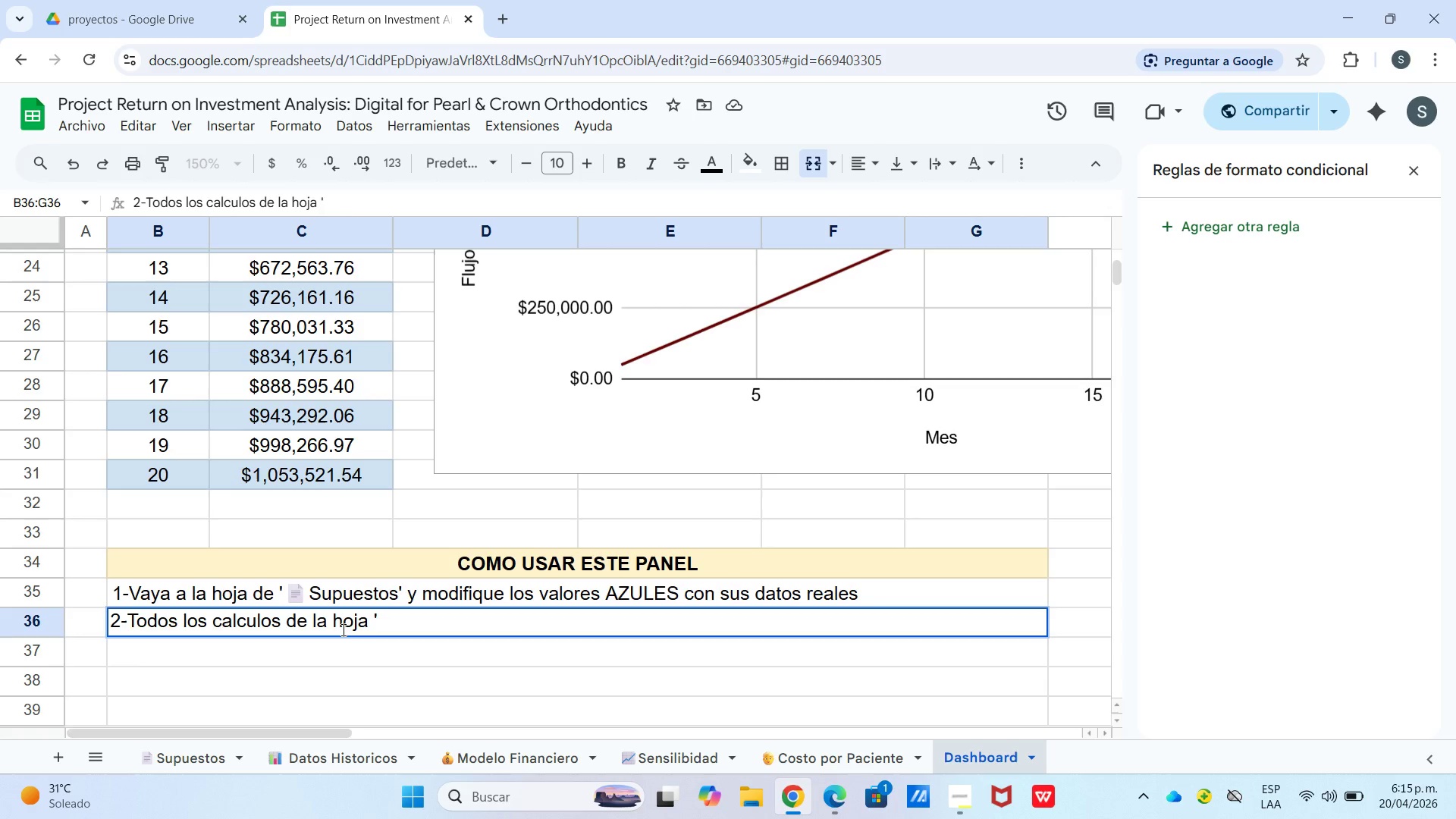 
left_click([555, 240])
 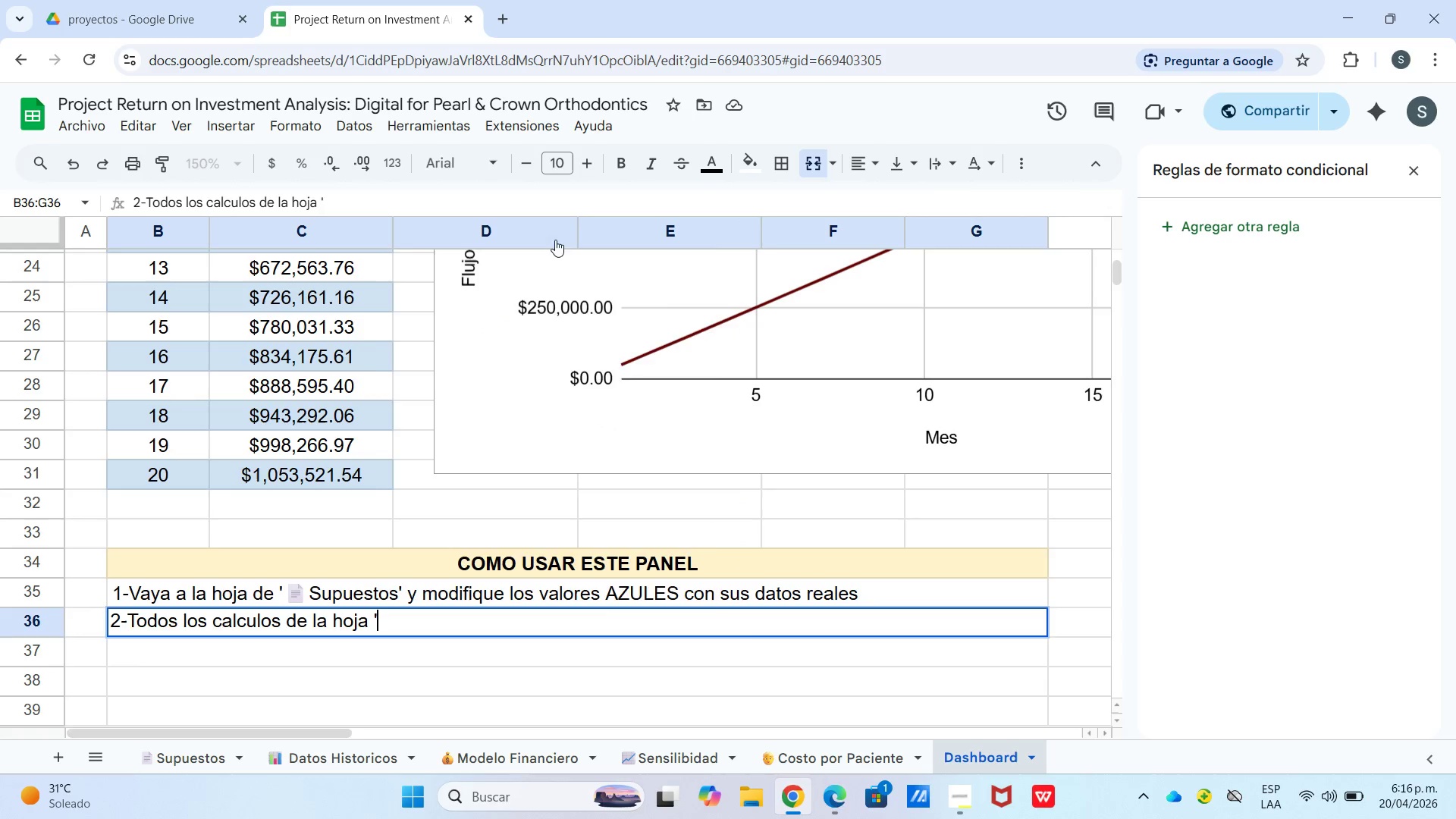 
hold_key(key=MetaLeft, duration=20.7)
 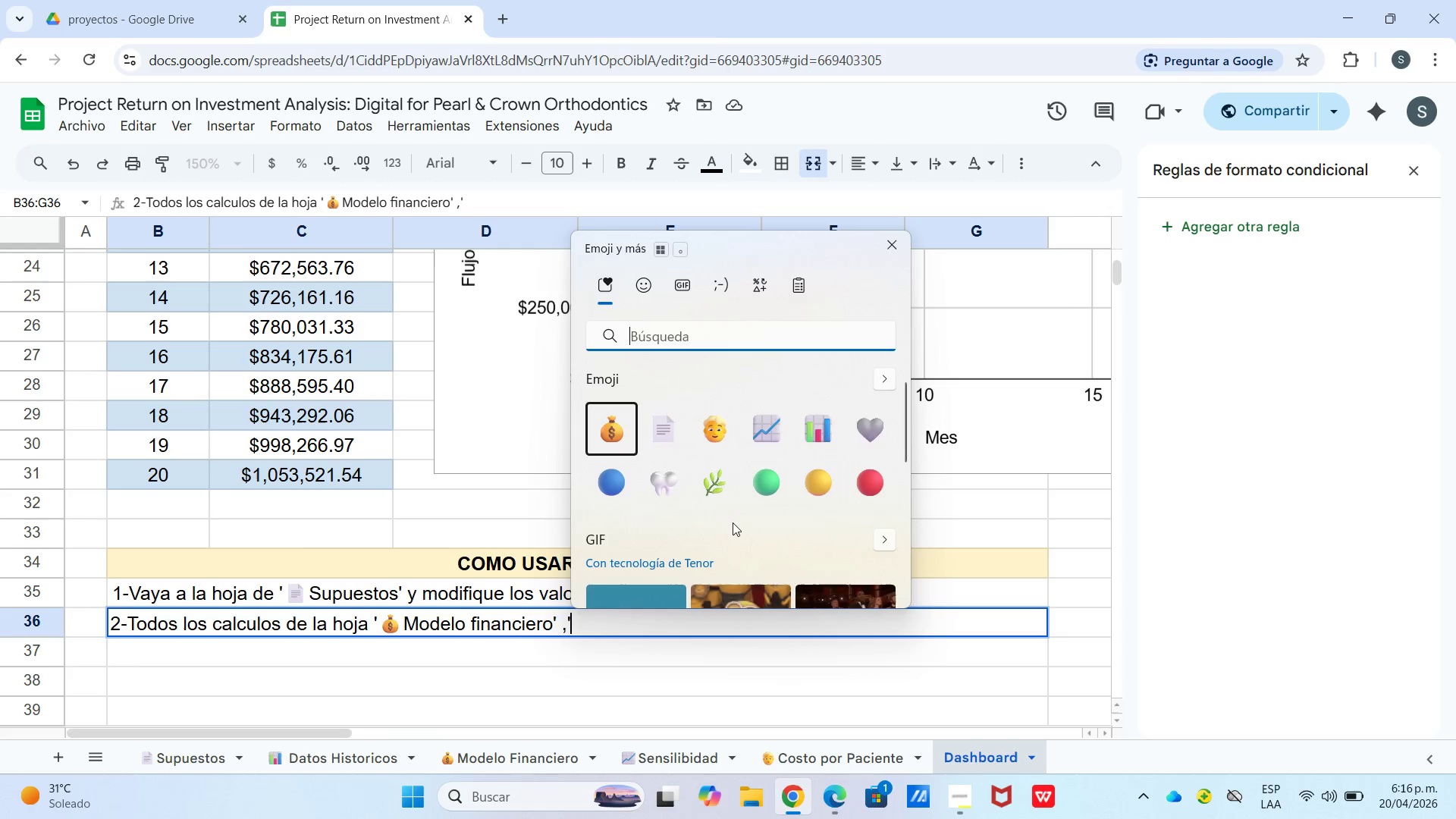 
hold_key(key=Period, duration=20.7)
 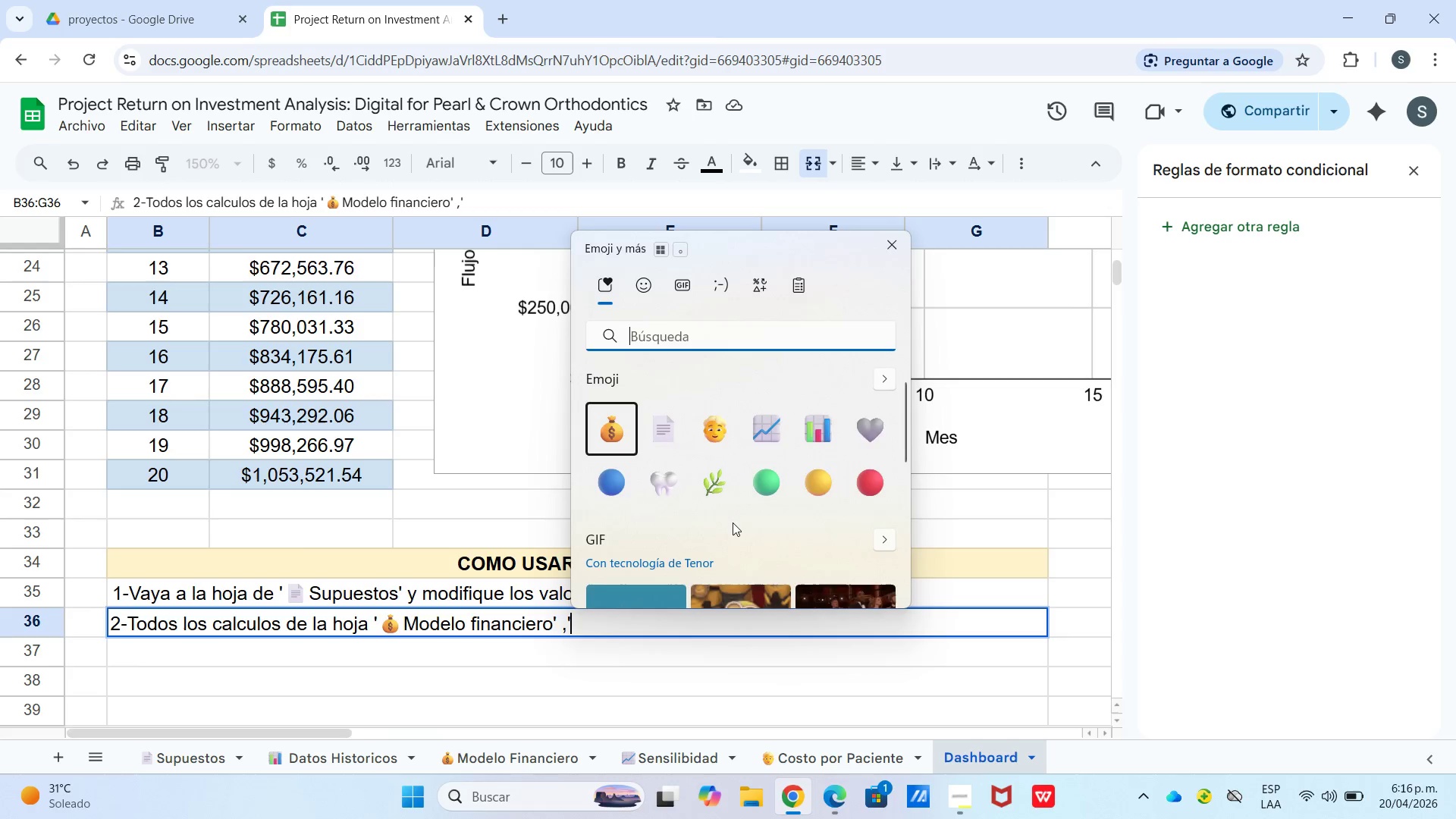 
left_click([428, 423])
 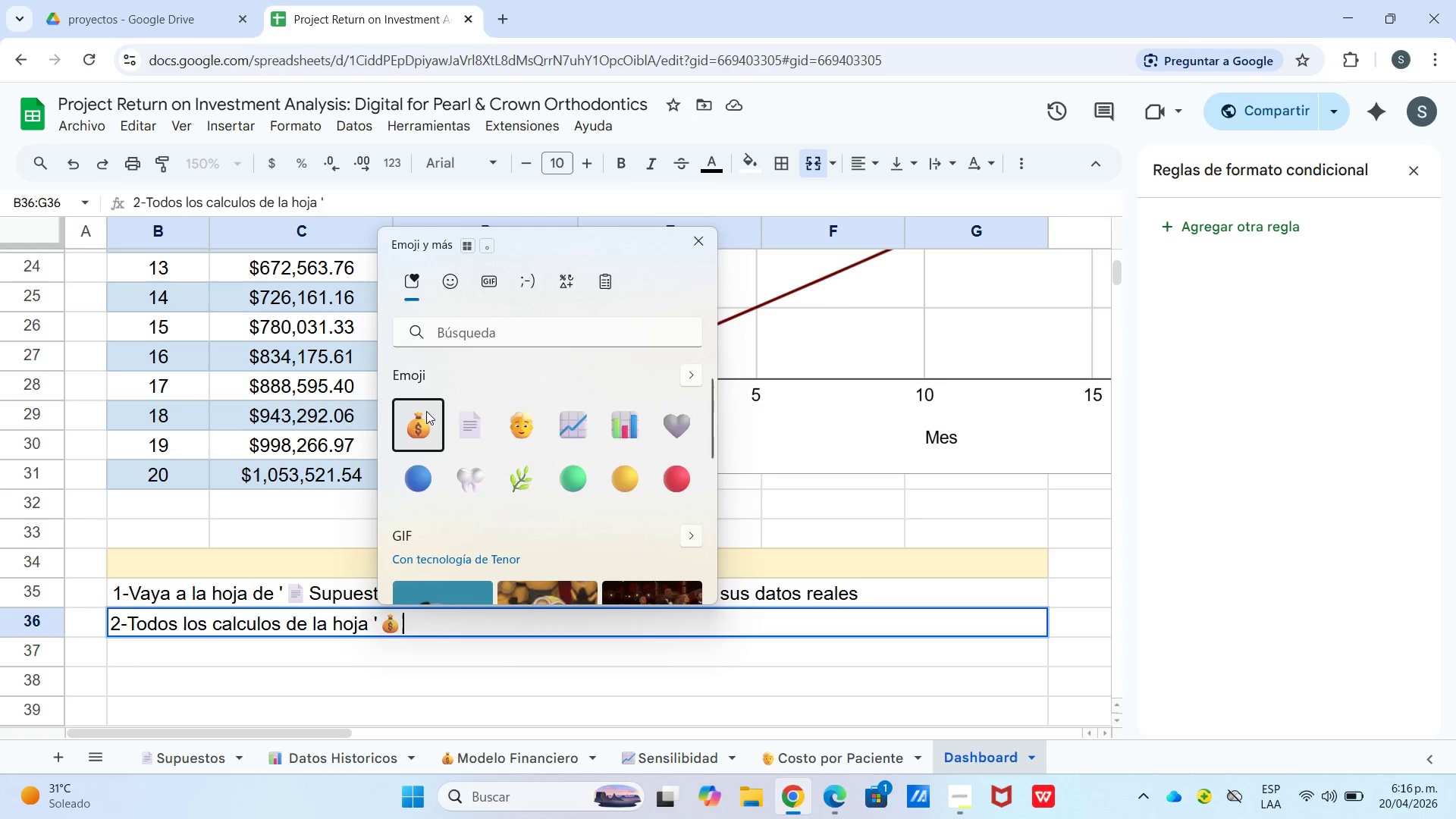 
type(Modelo financiero[ ,[)
 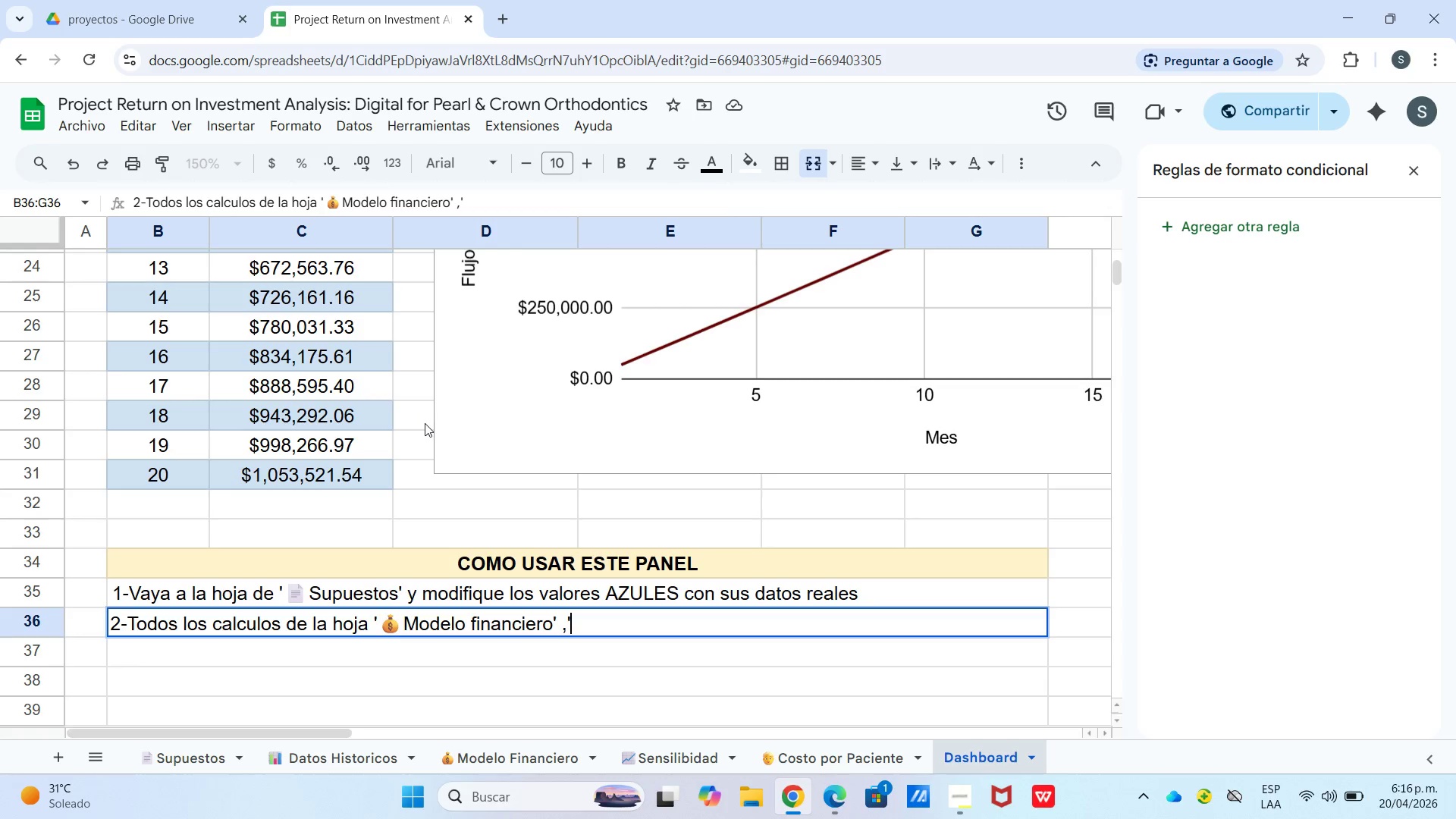 
right_click([585, 628])
 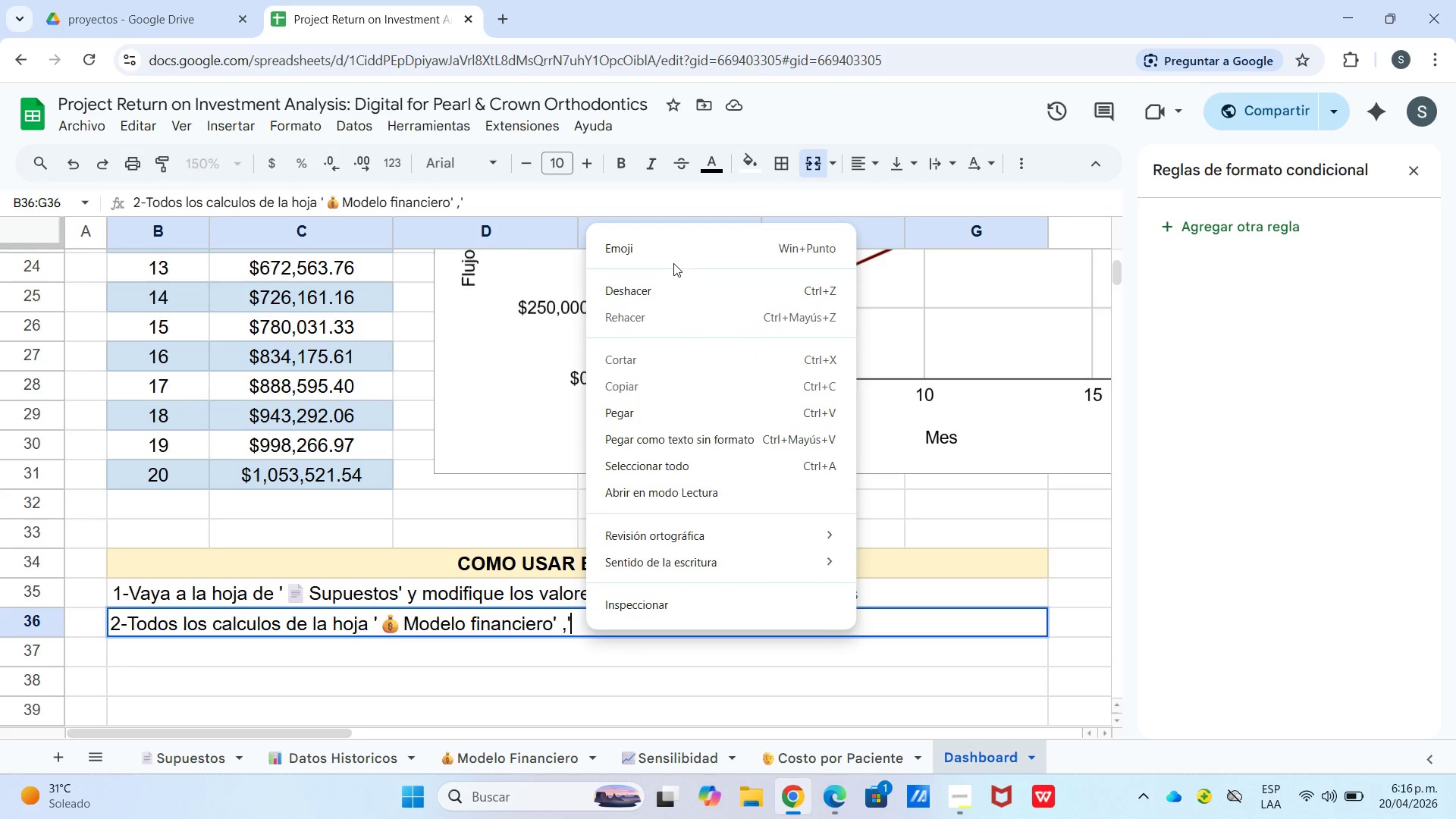 
double_click([668, 251])
 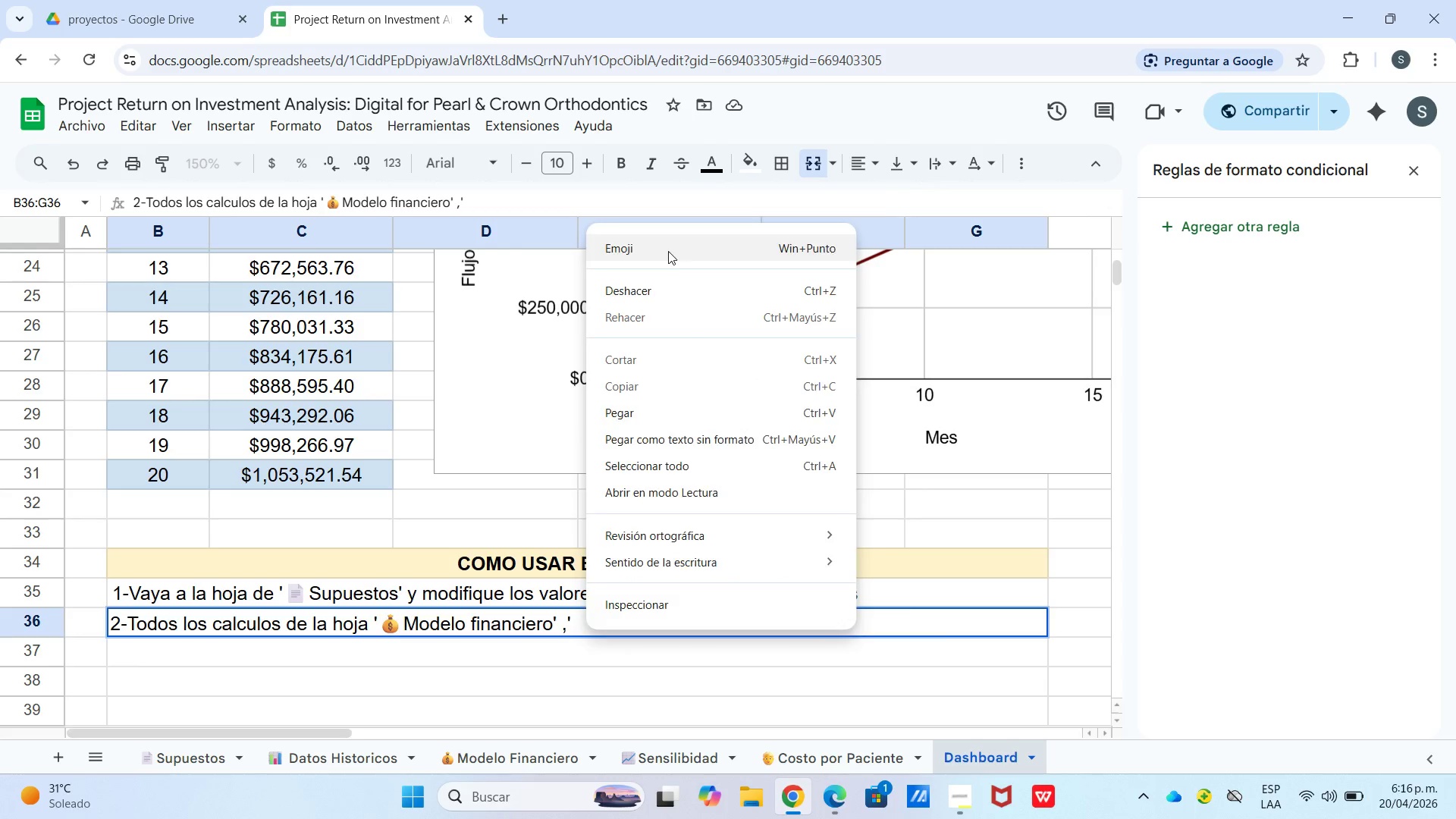 
left_click([783, 422])
 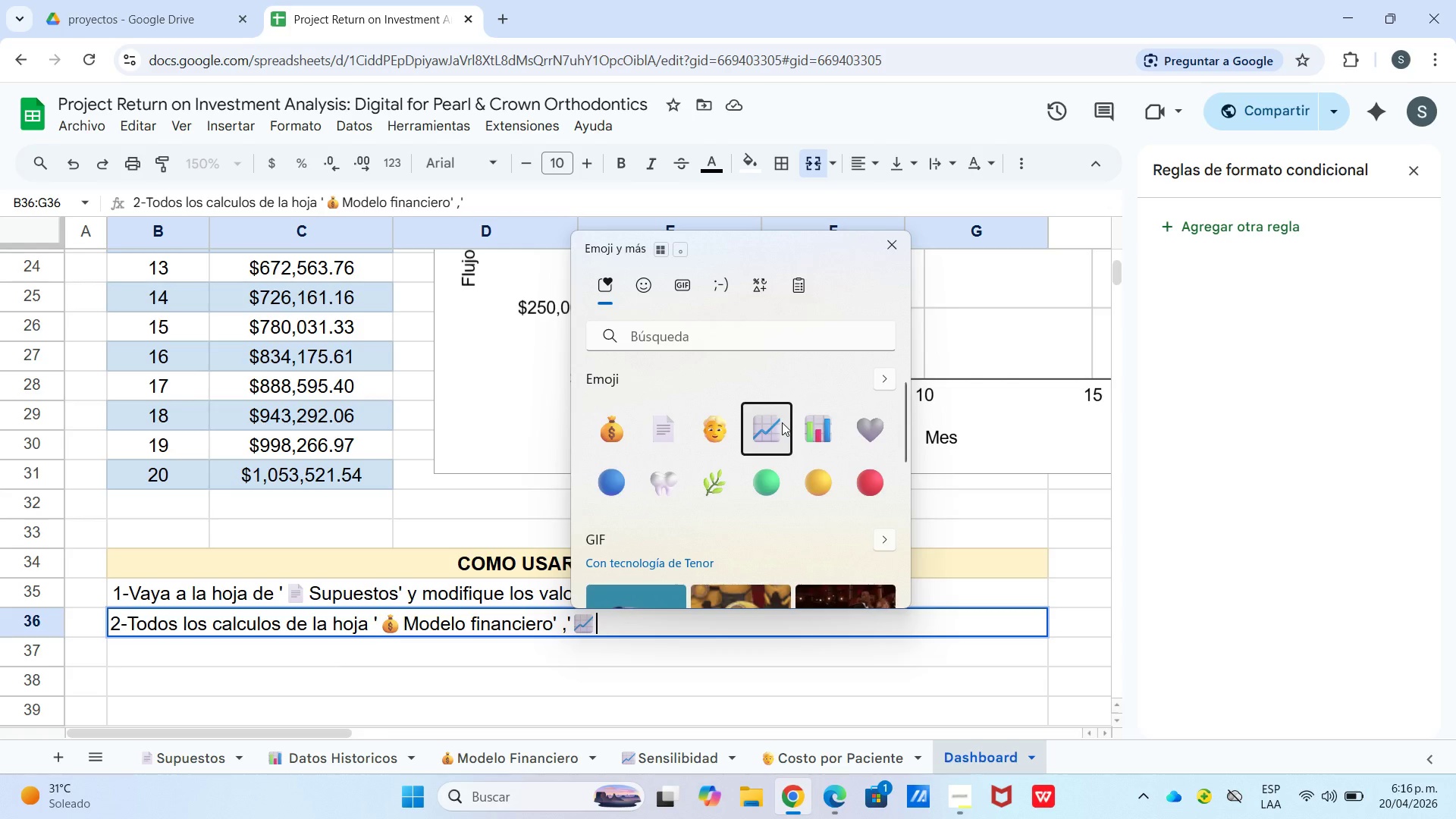 
type(Sensibilidad[ y este panel se actualizara automaticamente)
 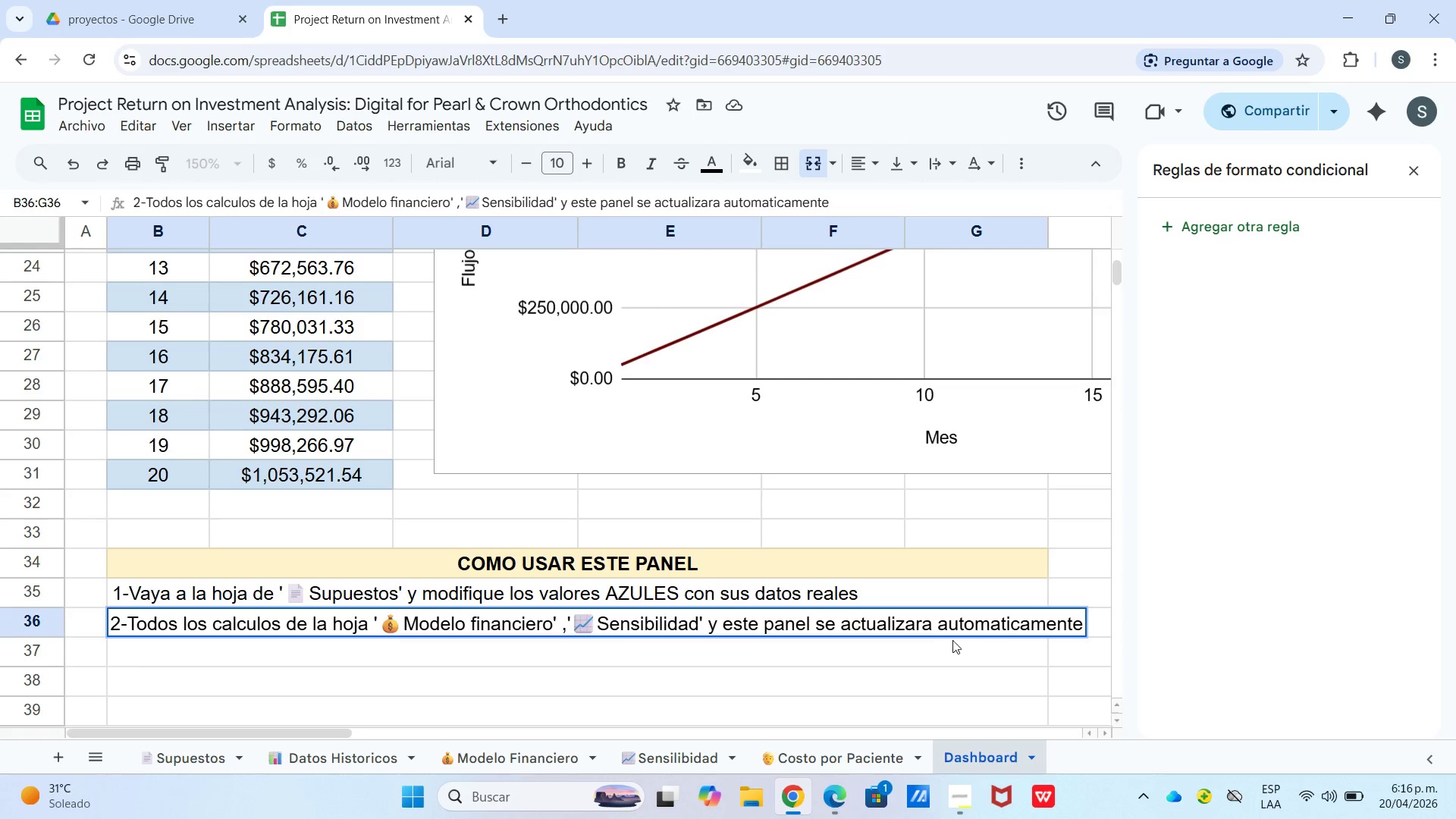 
left_click([937, 623])
 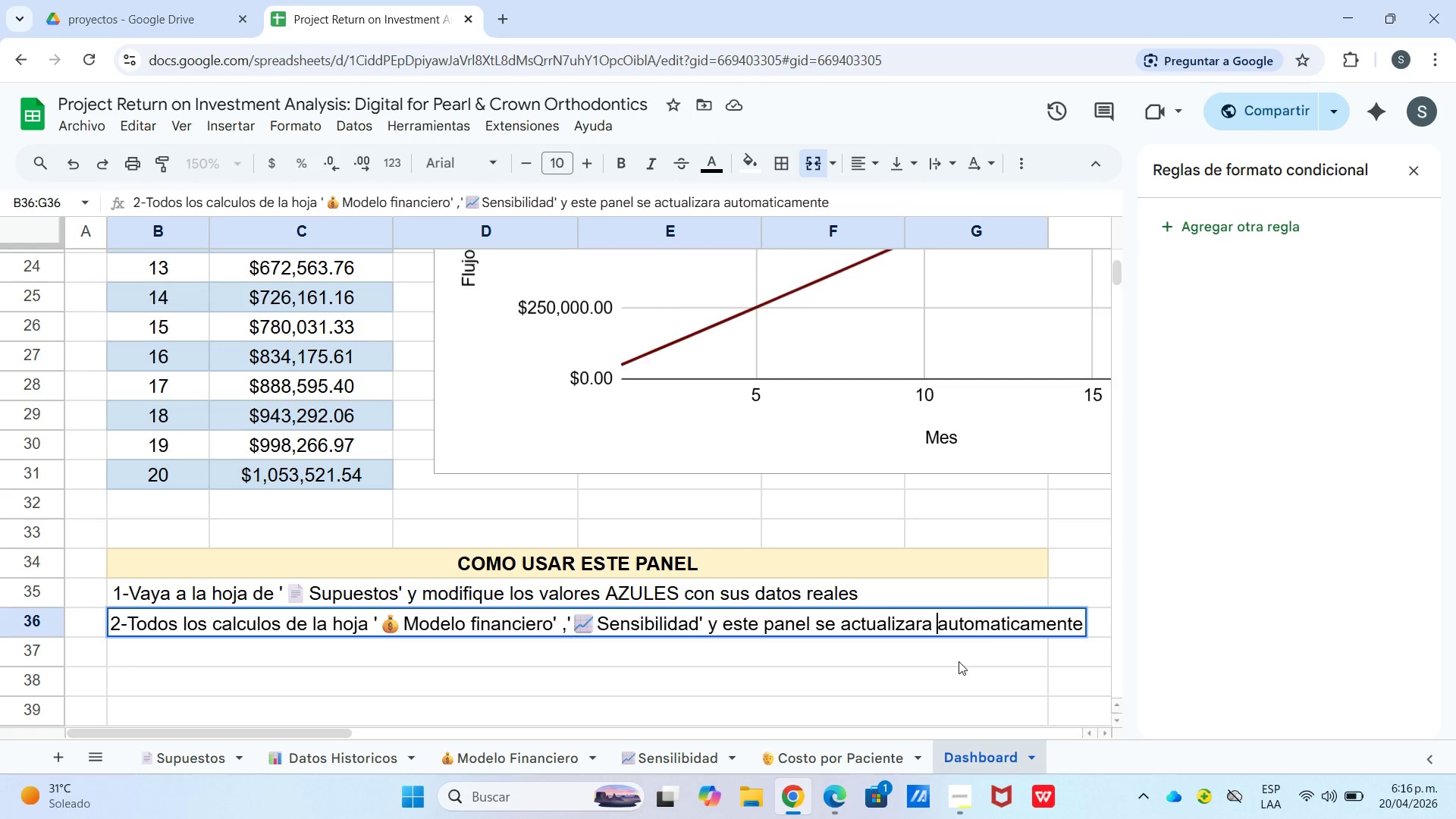 
key(Backspace)
 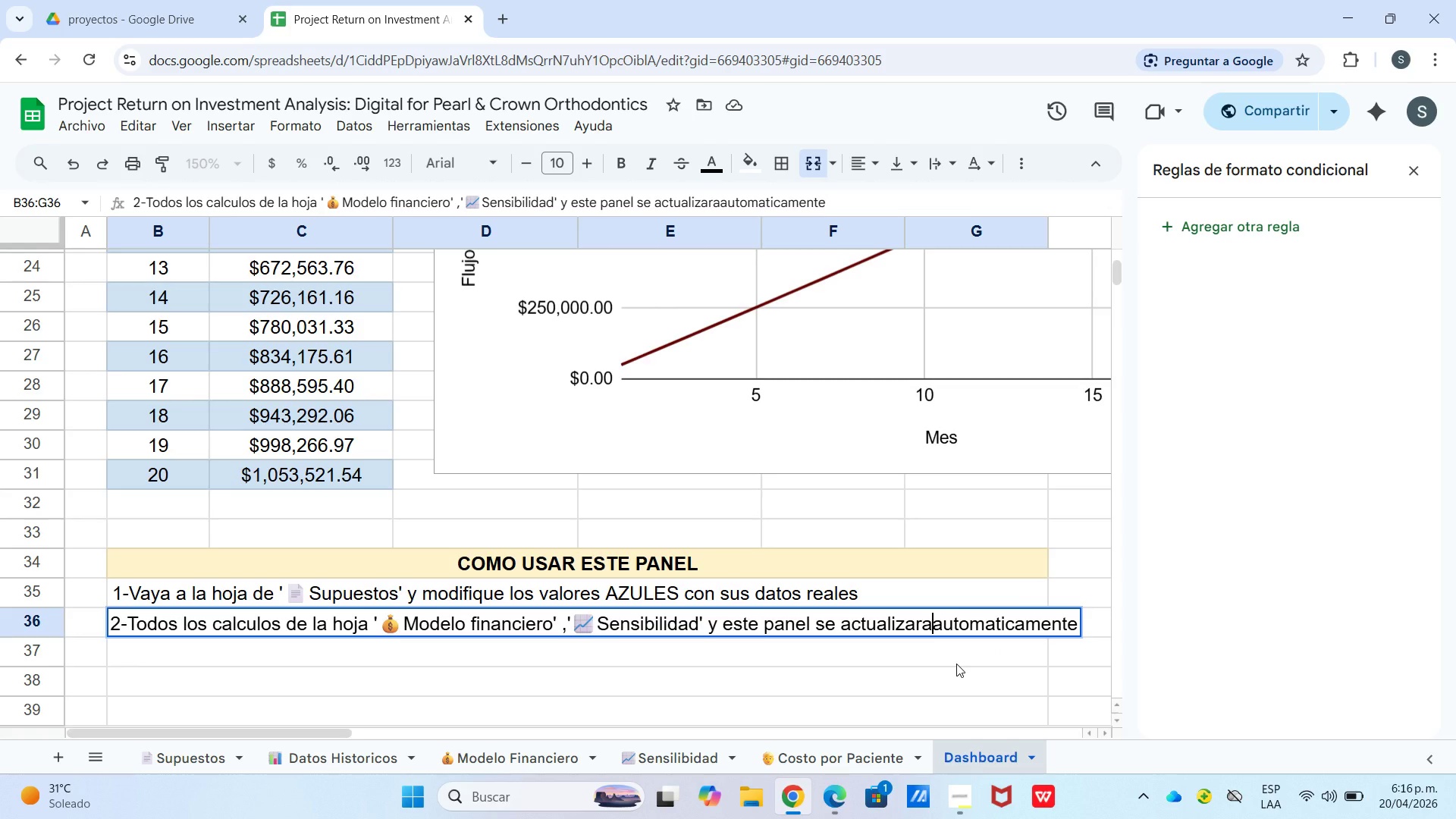 
key(N)
 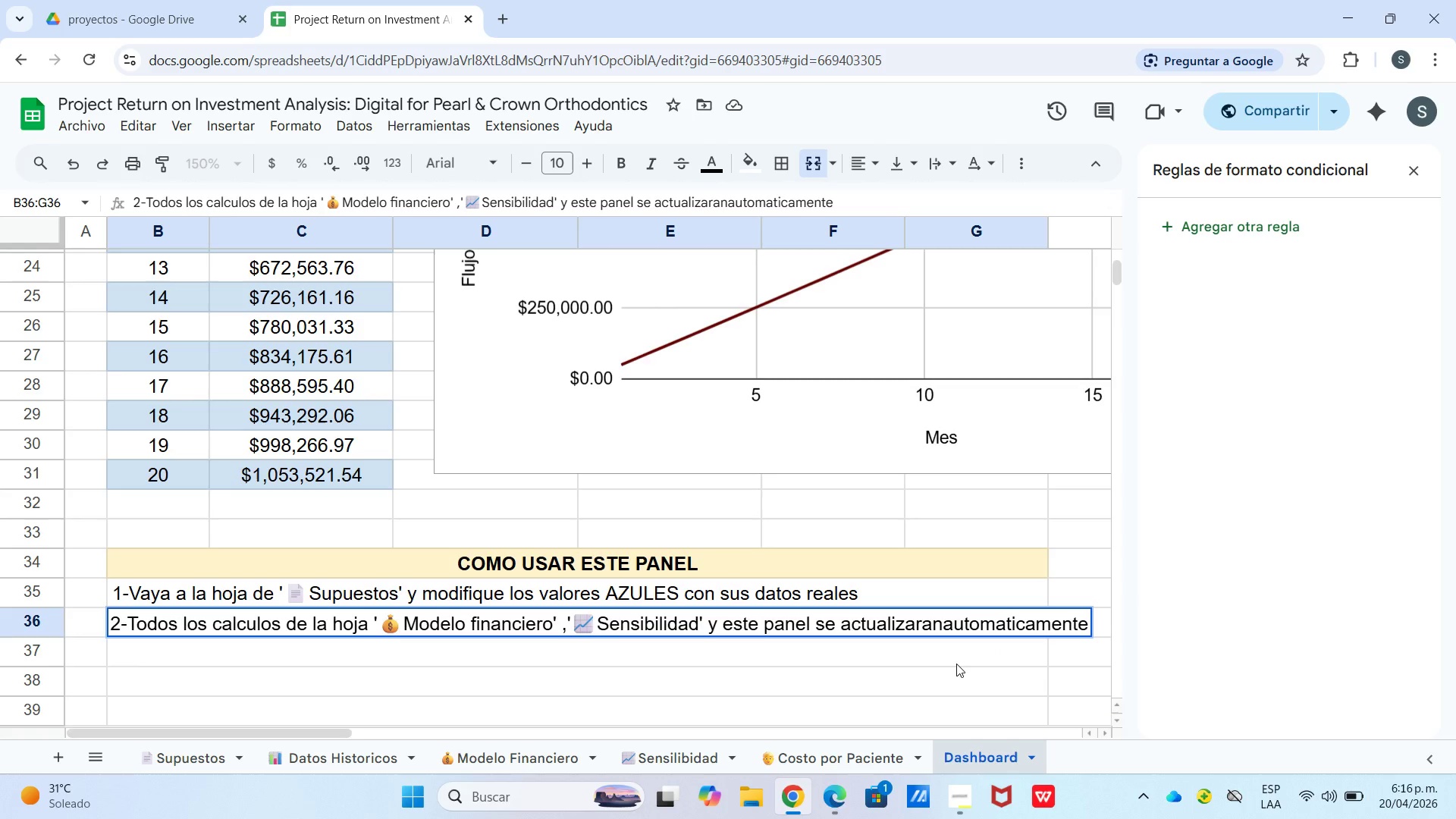 
key(Space)
 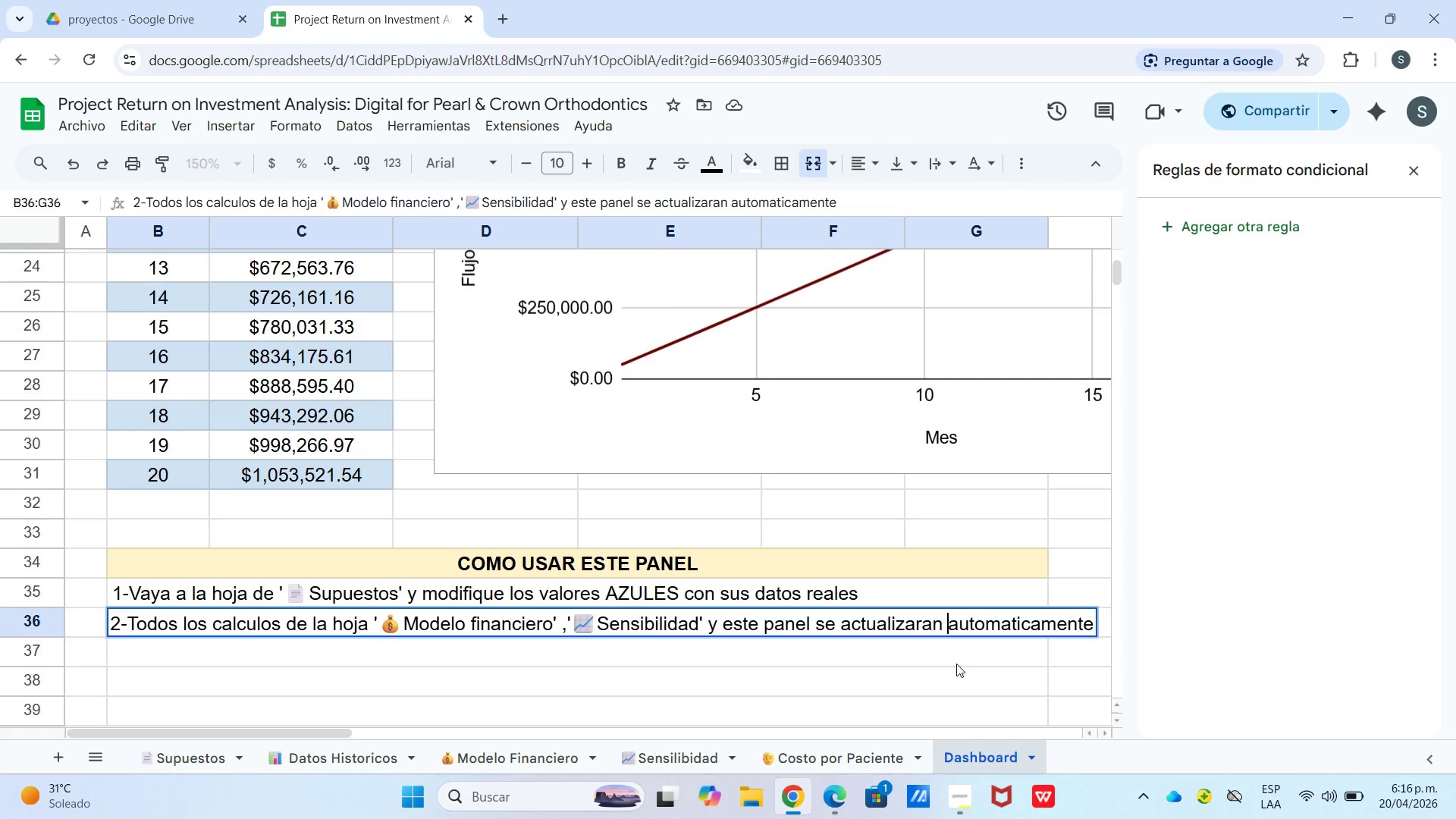 
left_click([956, 665])
 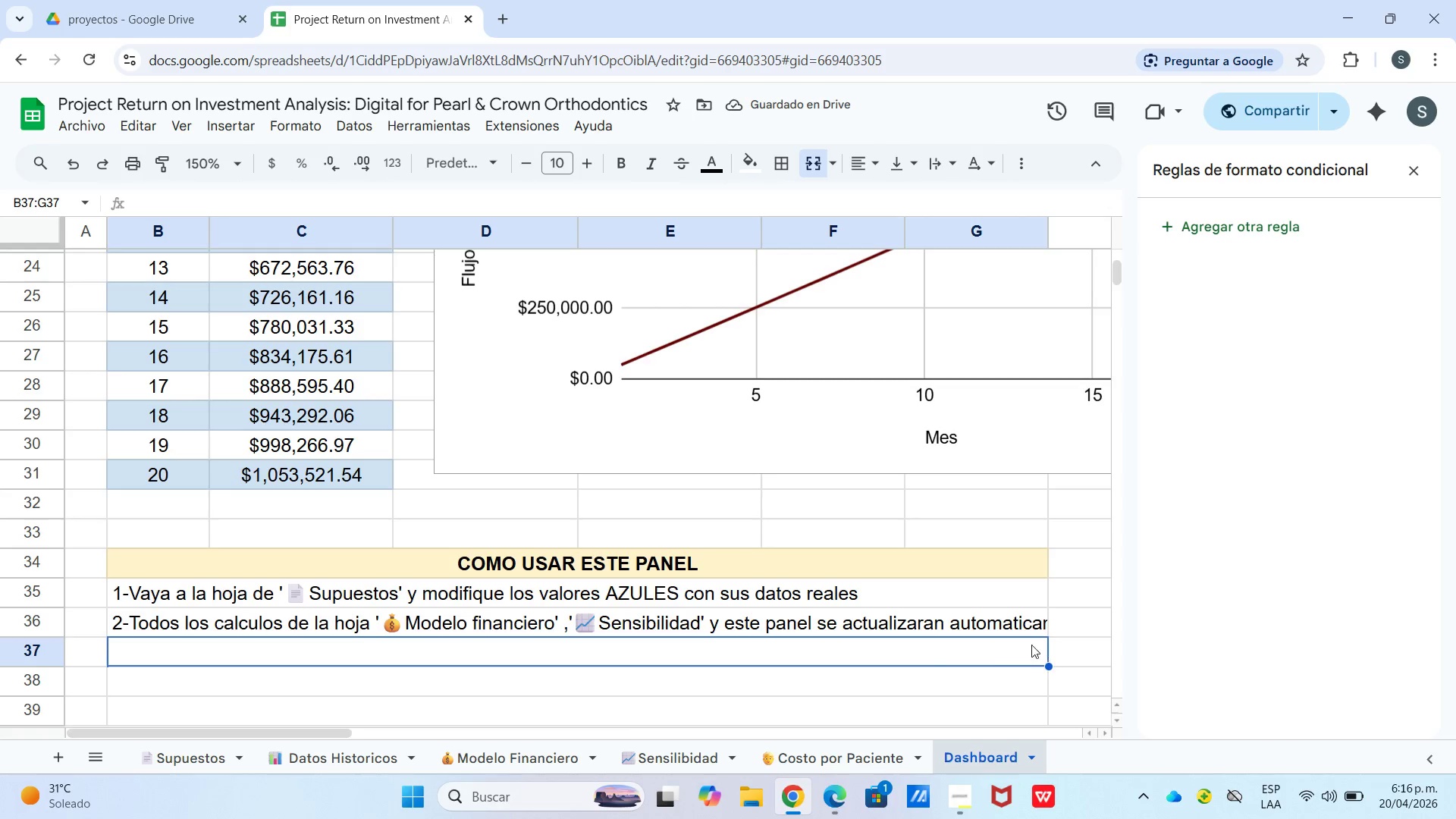 
left_click([961, 617])
 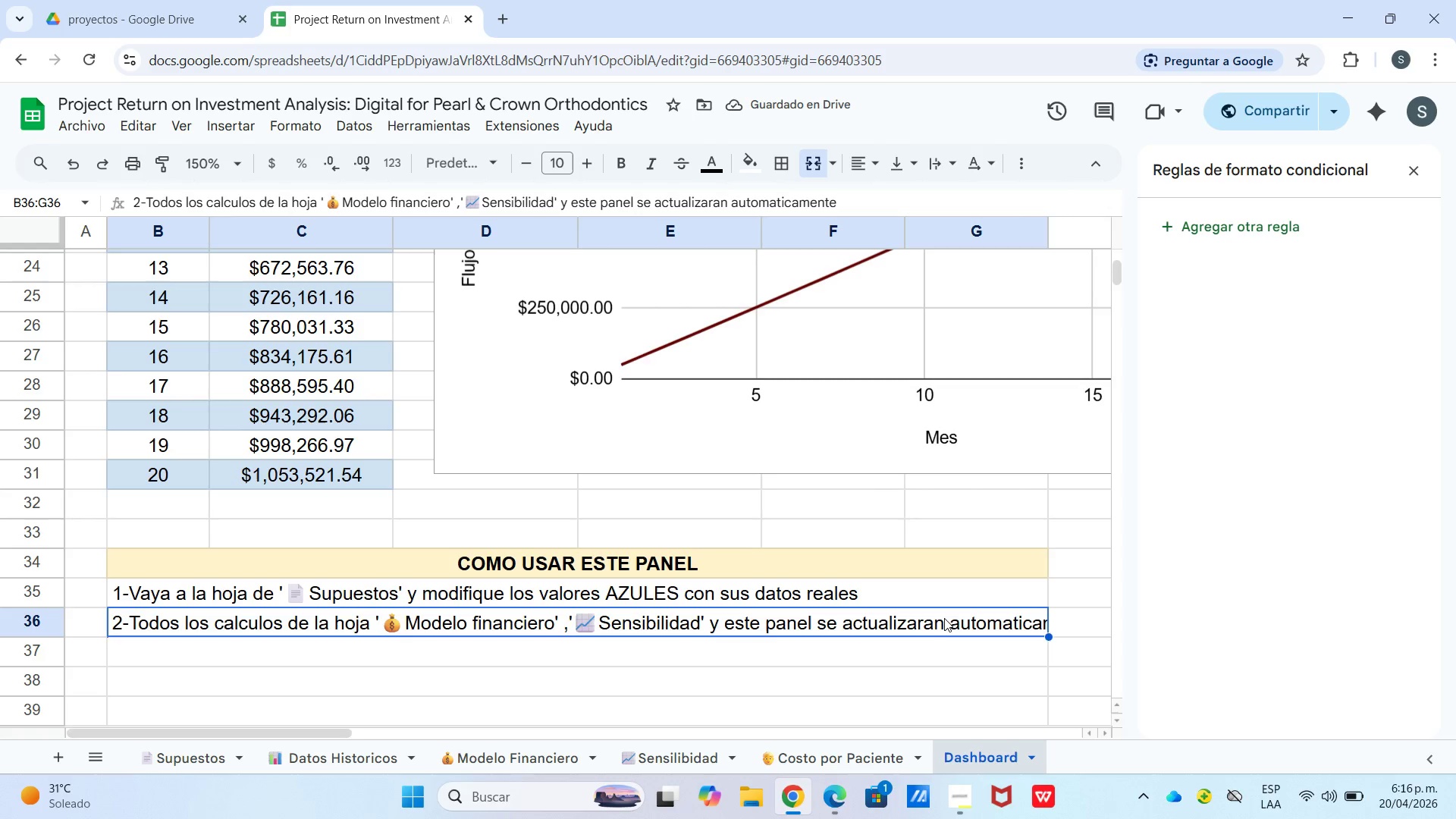 
triple_click([944, 619])
 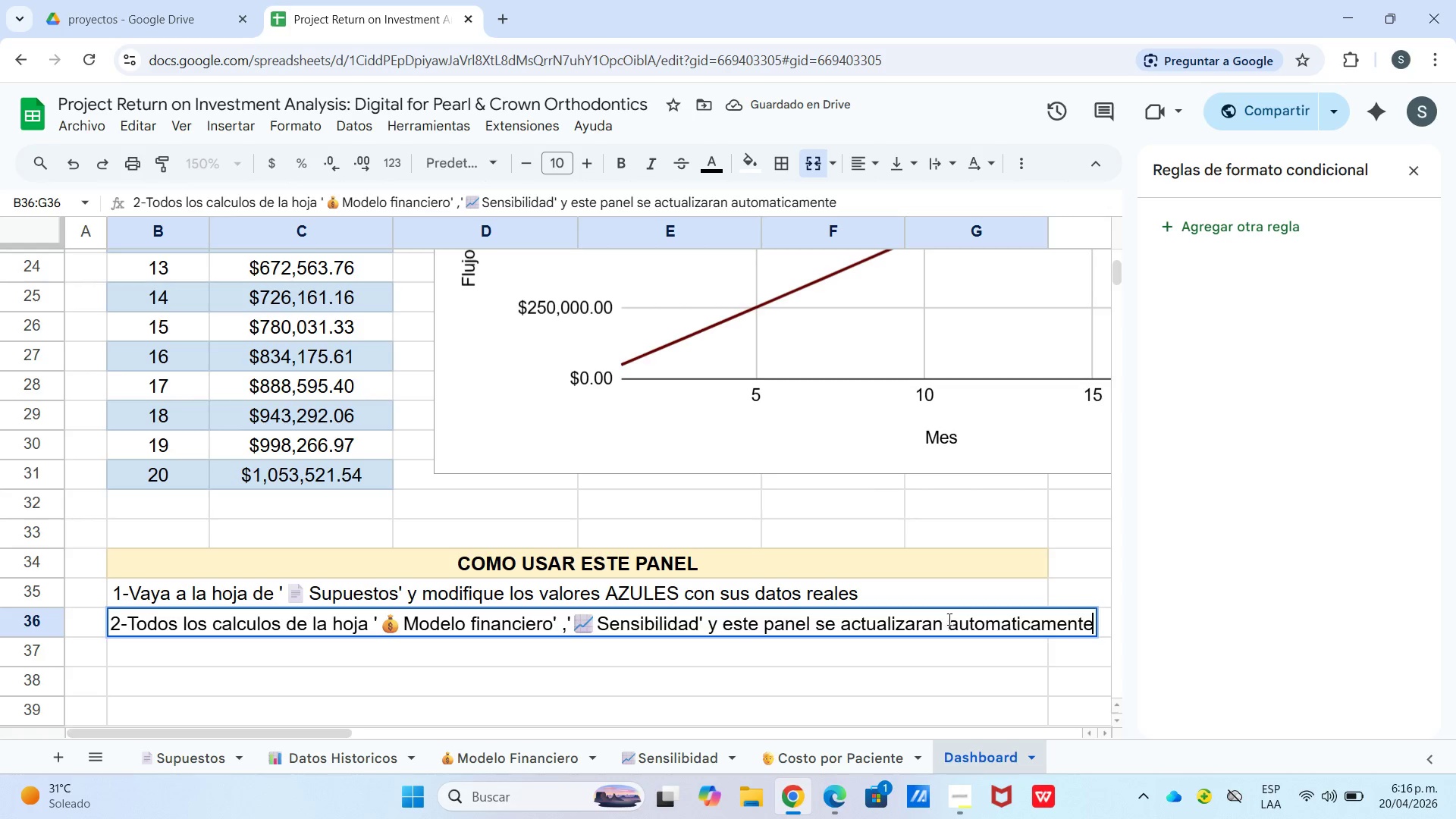 
left_click([949, 619])
 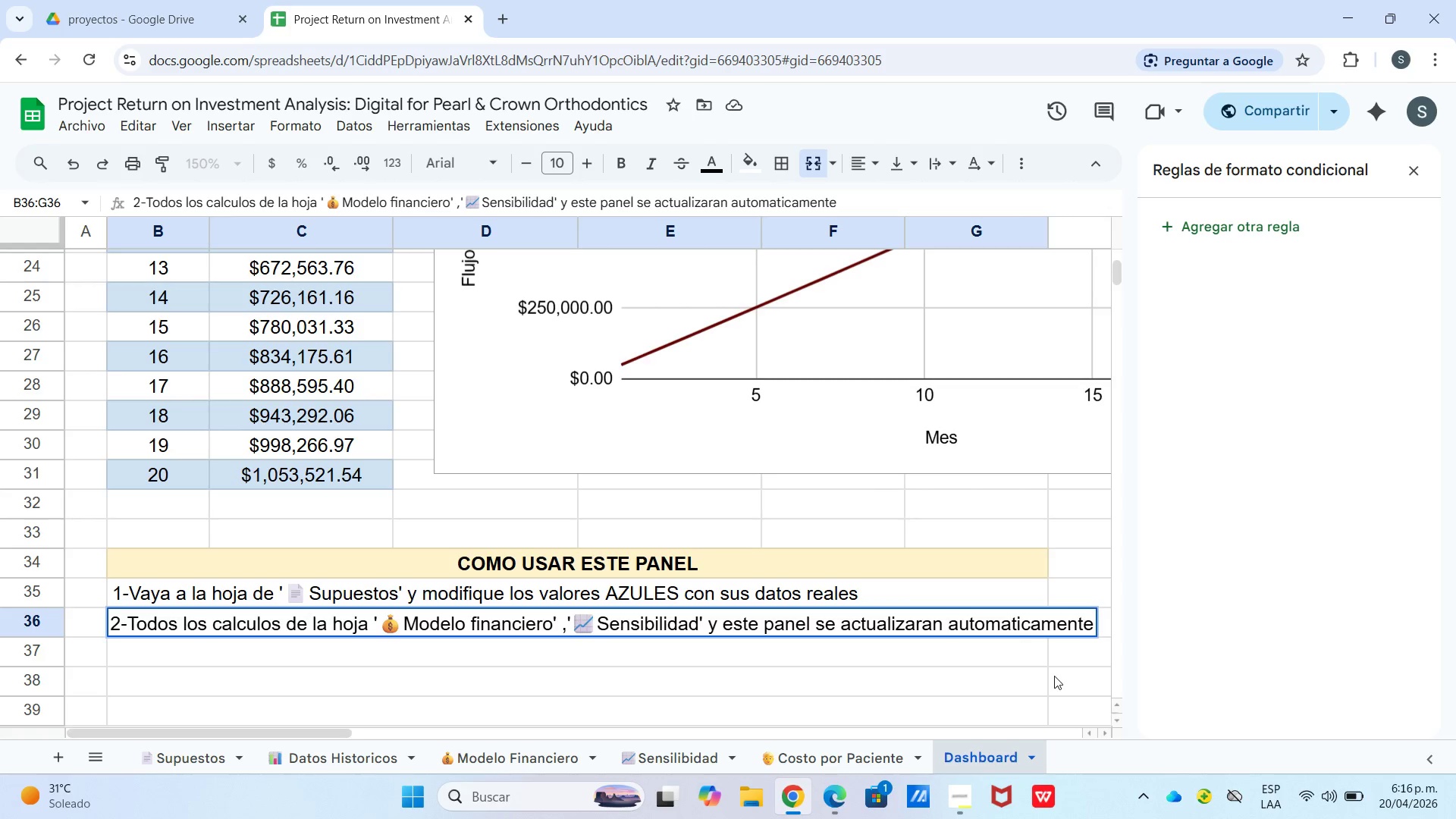 
key(Backspace)
 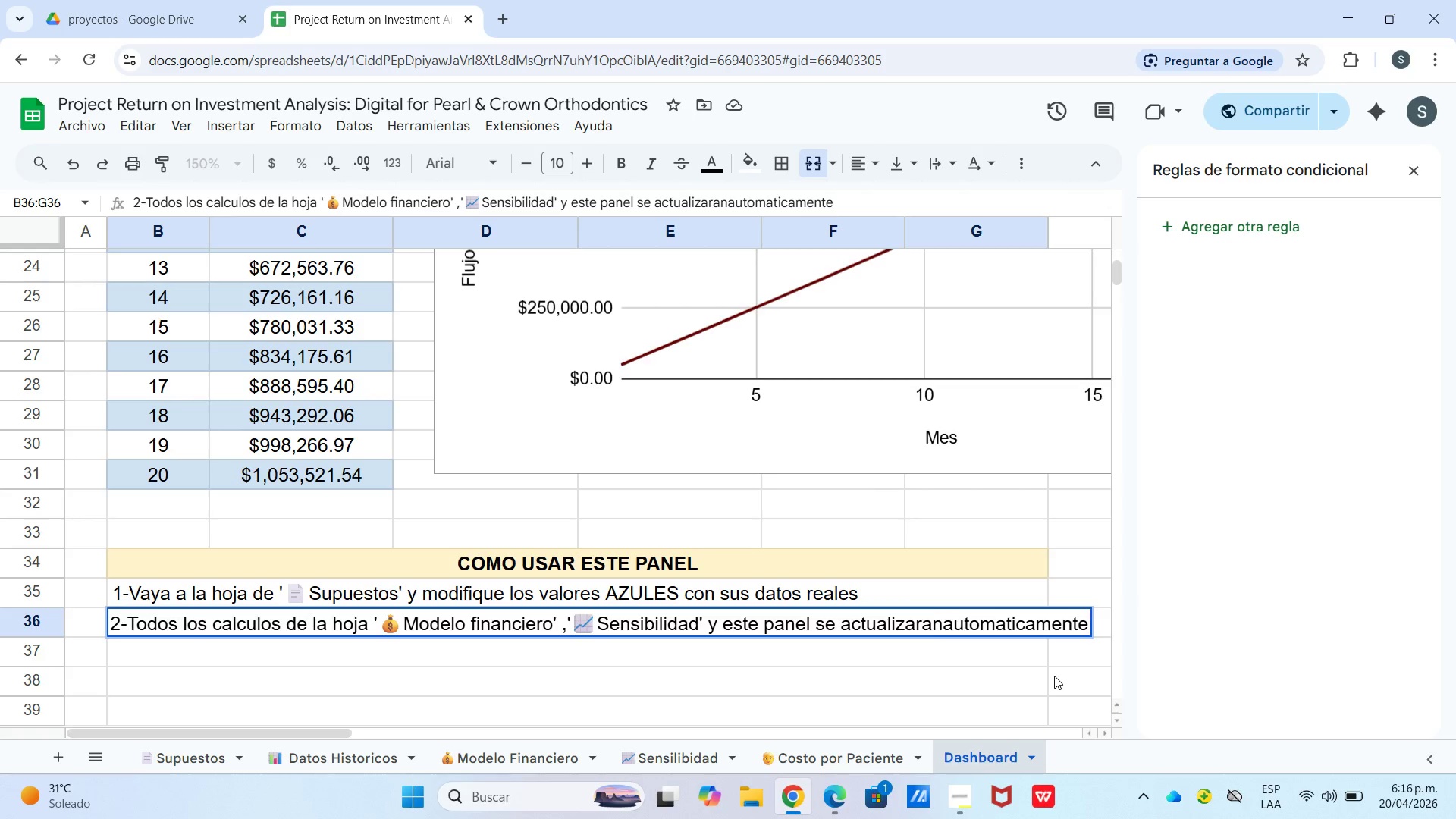 
key(Backspace)
 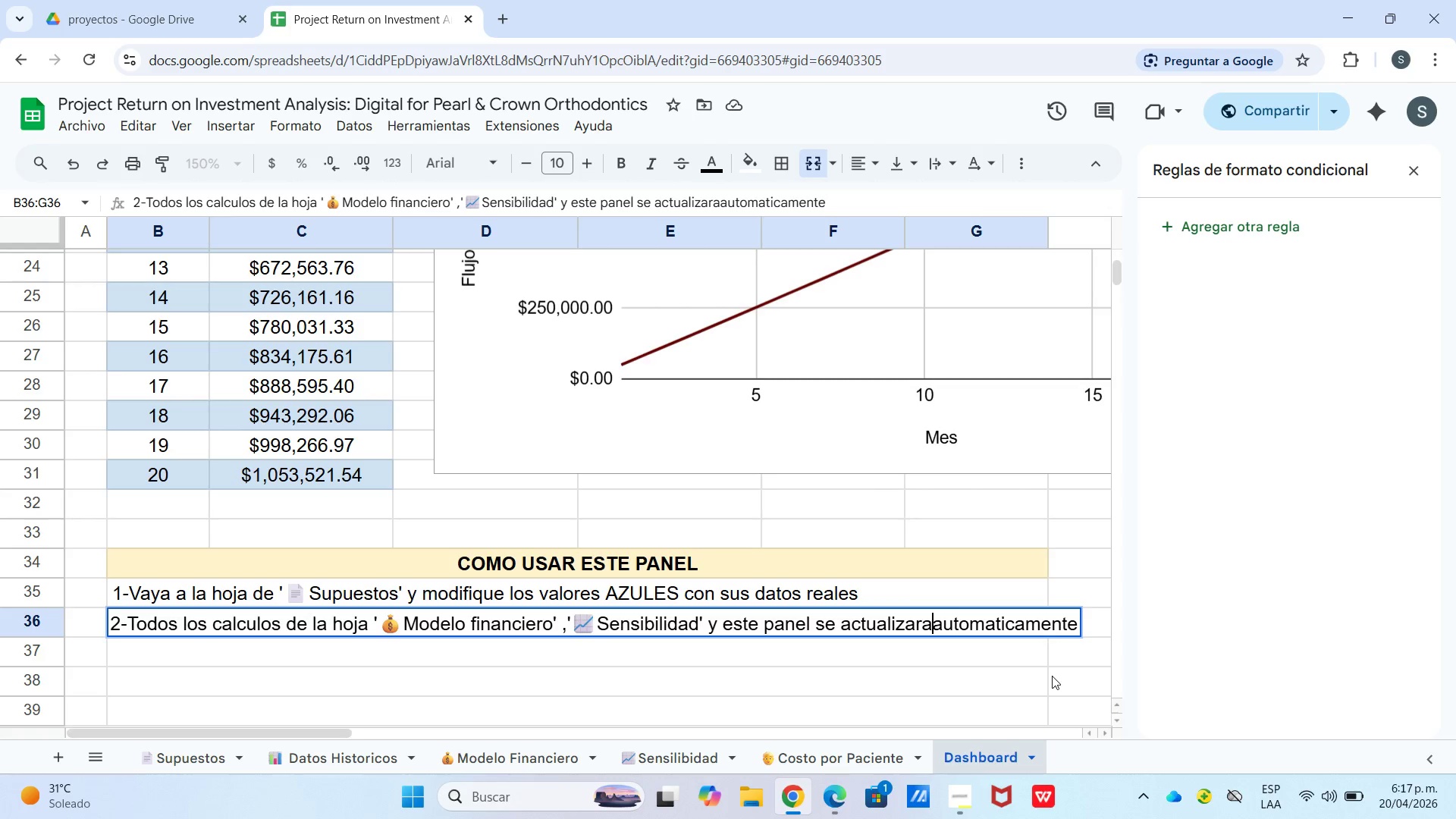 
key(Space)
 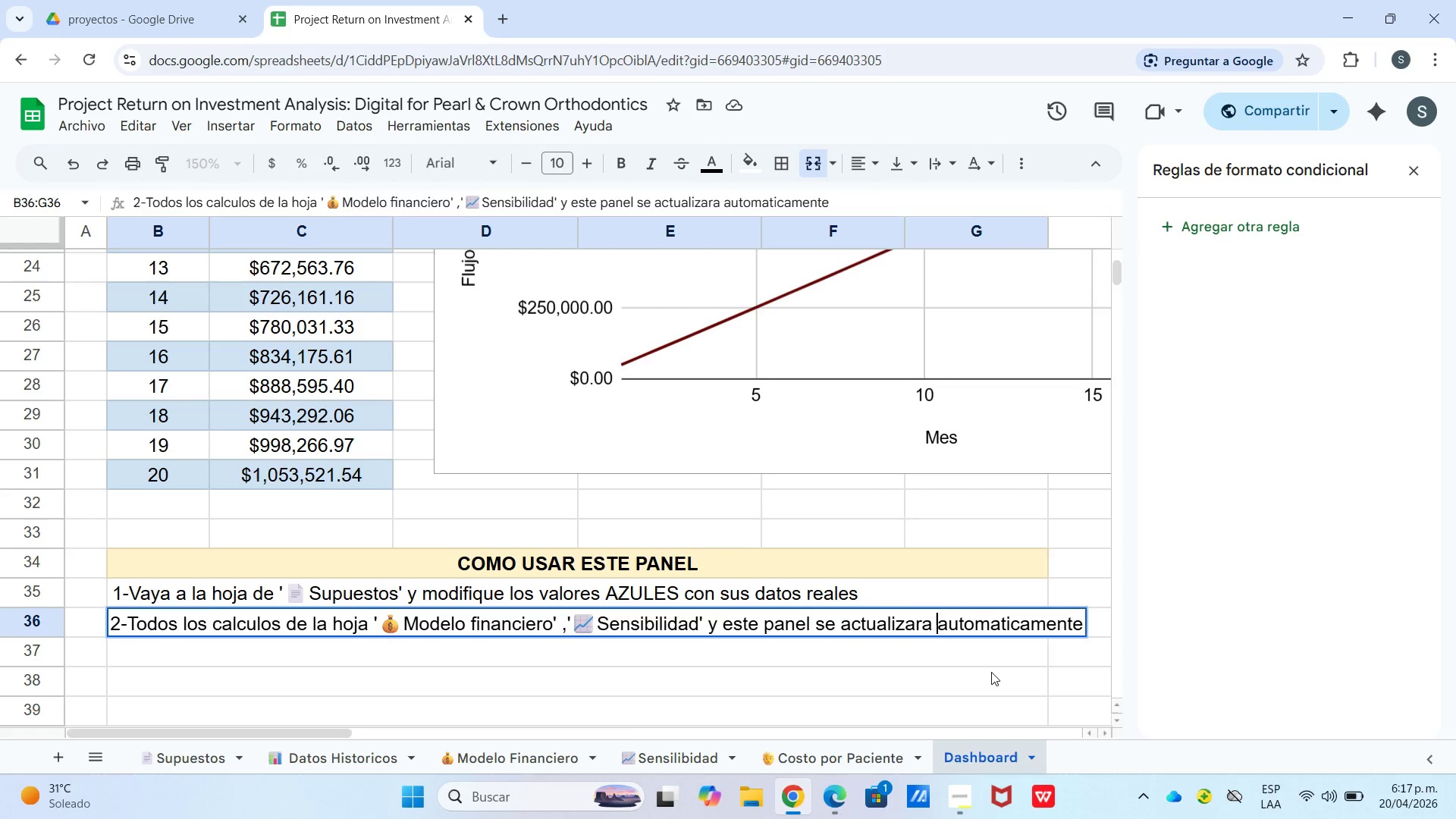 
left_click([990, 671])
 